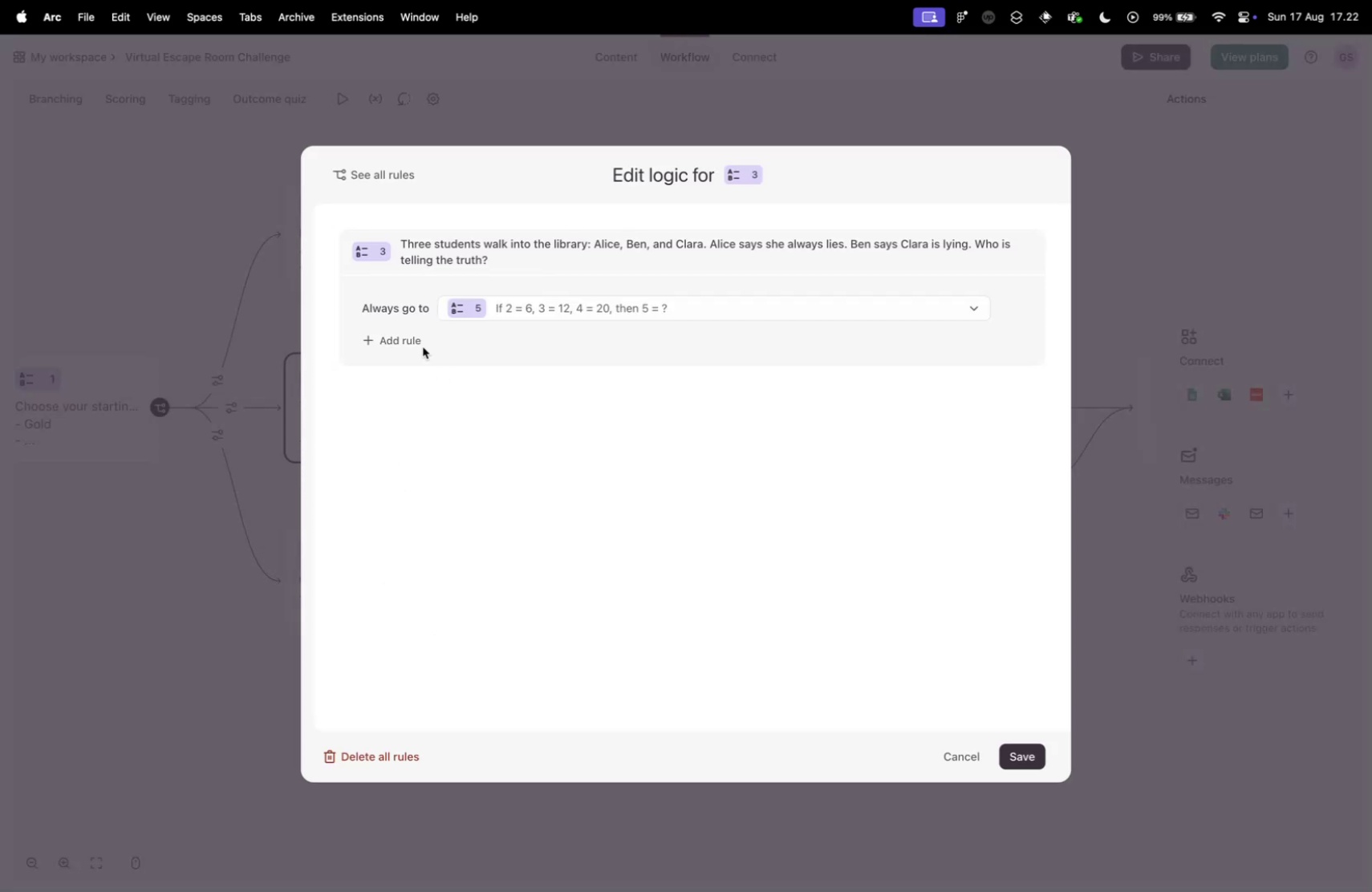 
left_click([404, 338])
 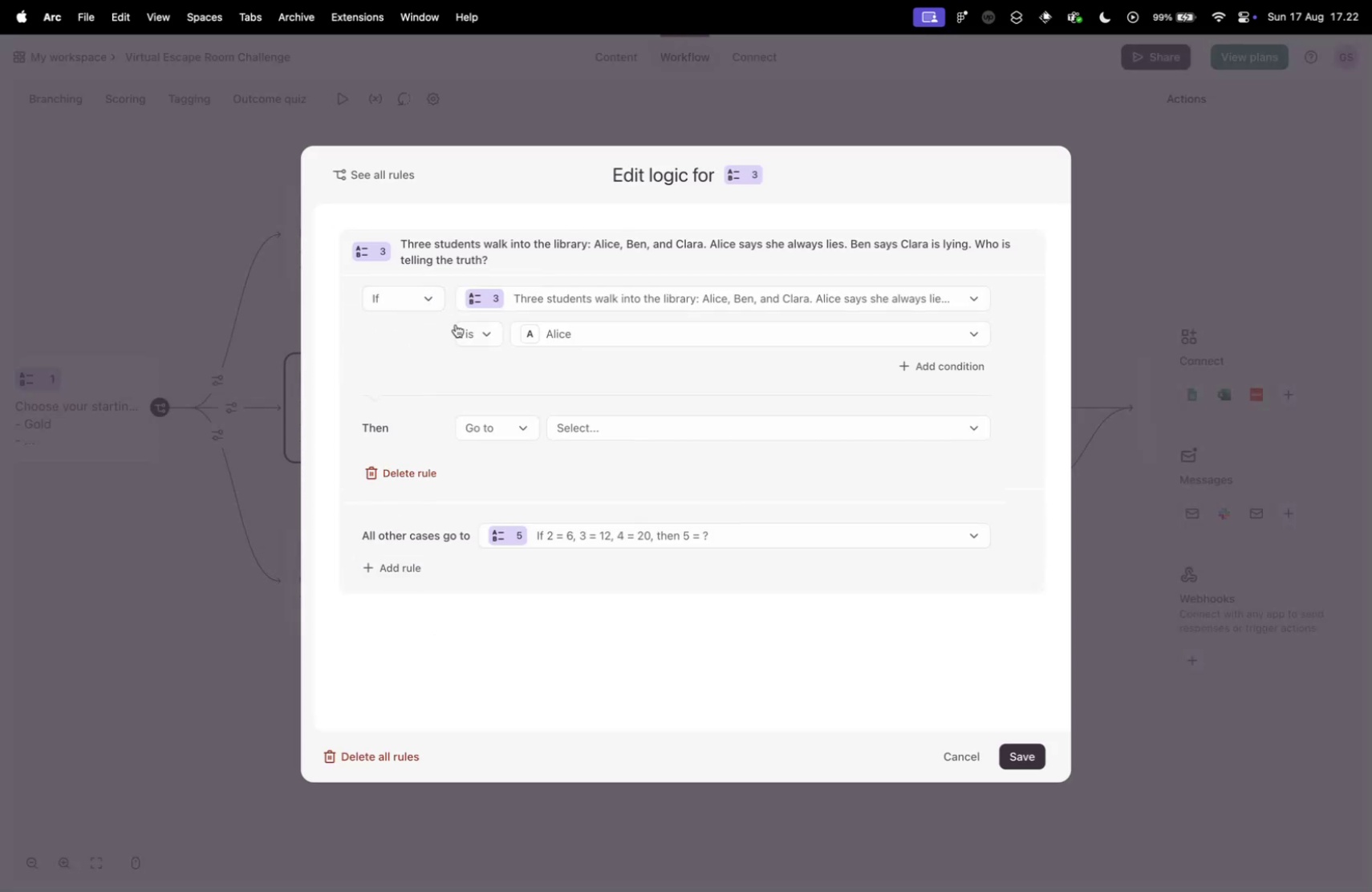 
left_click([490, 330])
 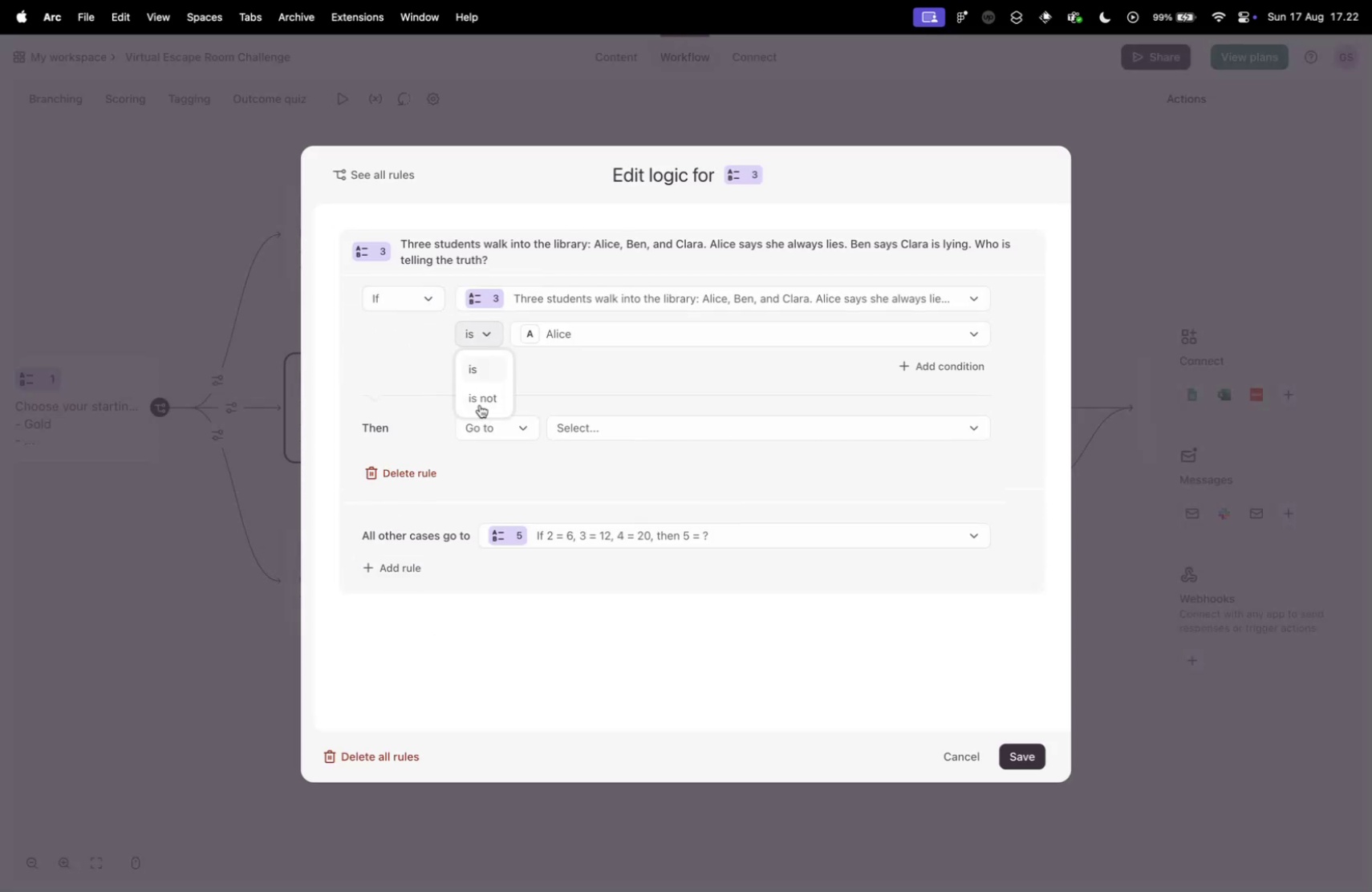 
left_click([480, 403])
 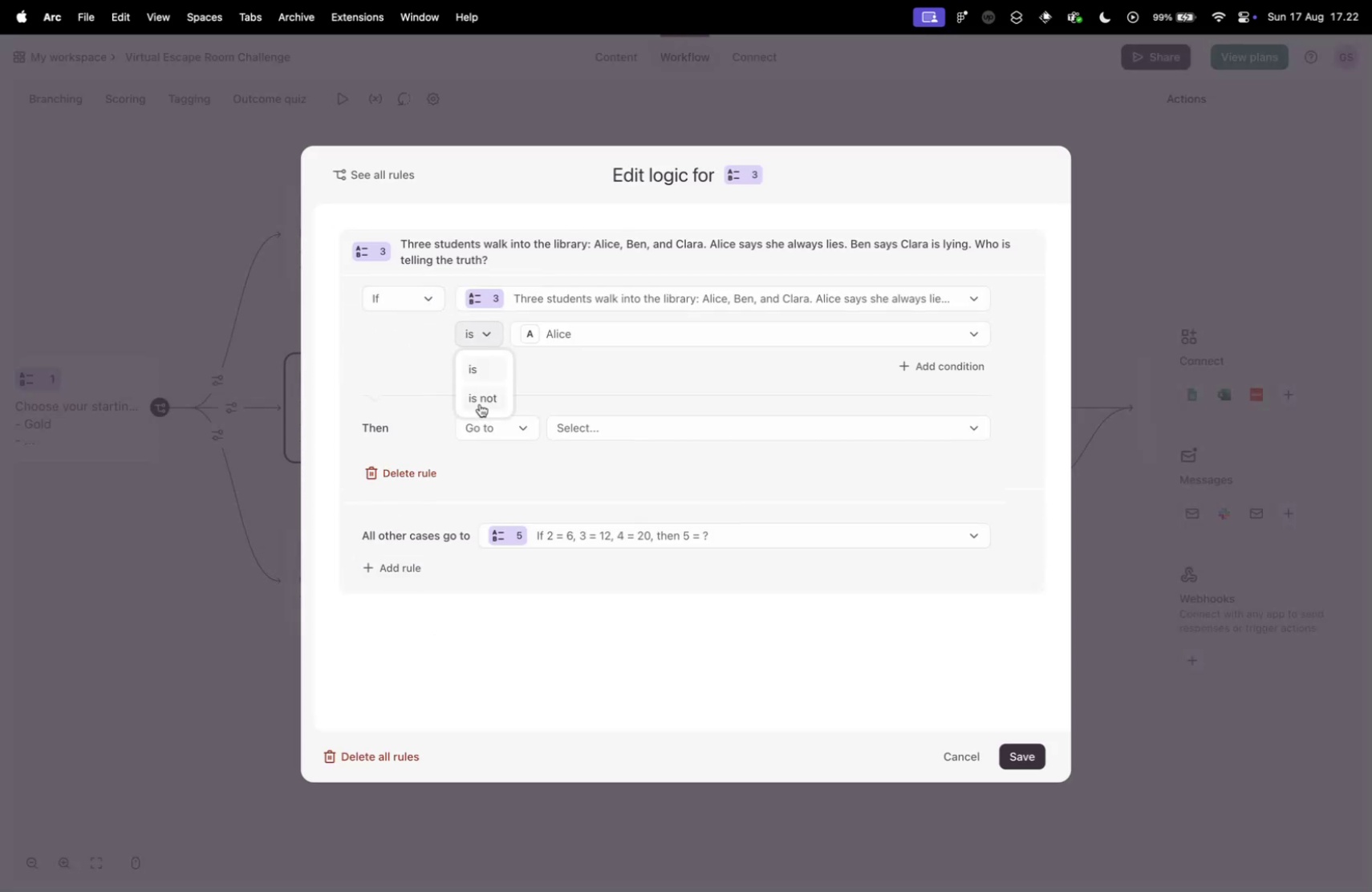 
key(Control+ControlLeft)
 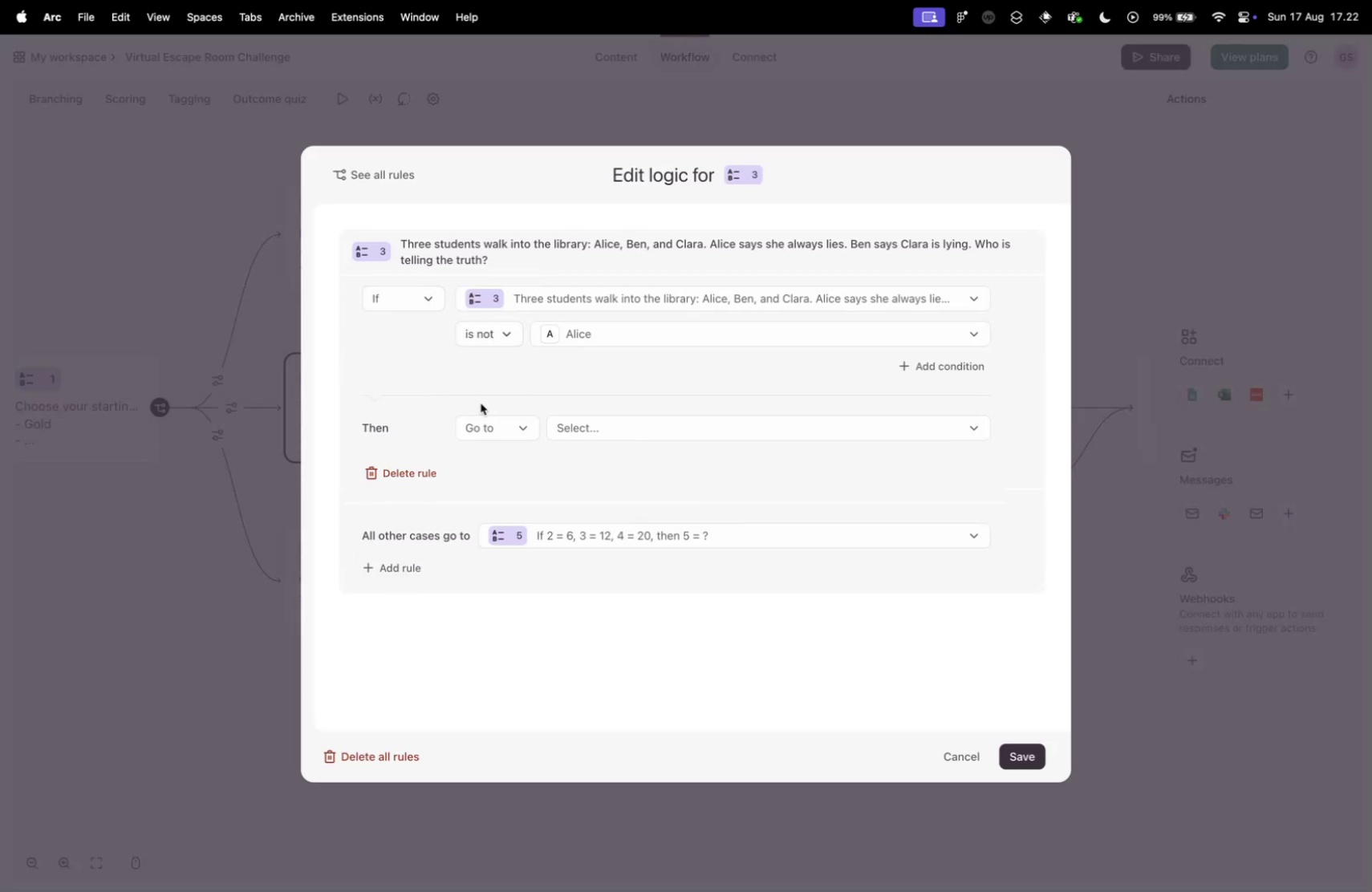 
key(Control+Tab)
 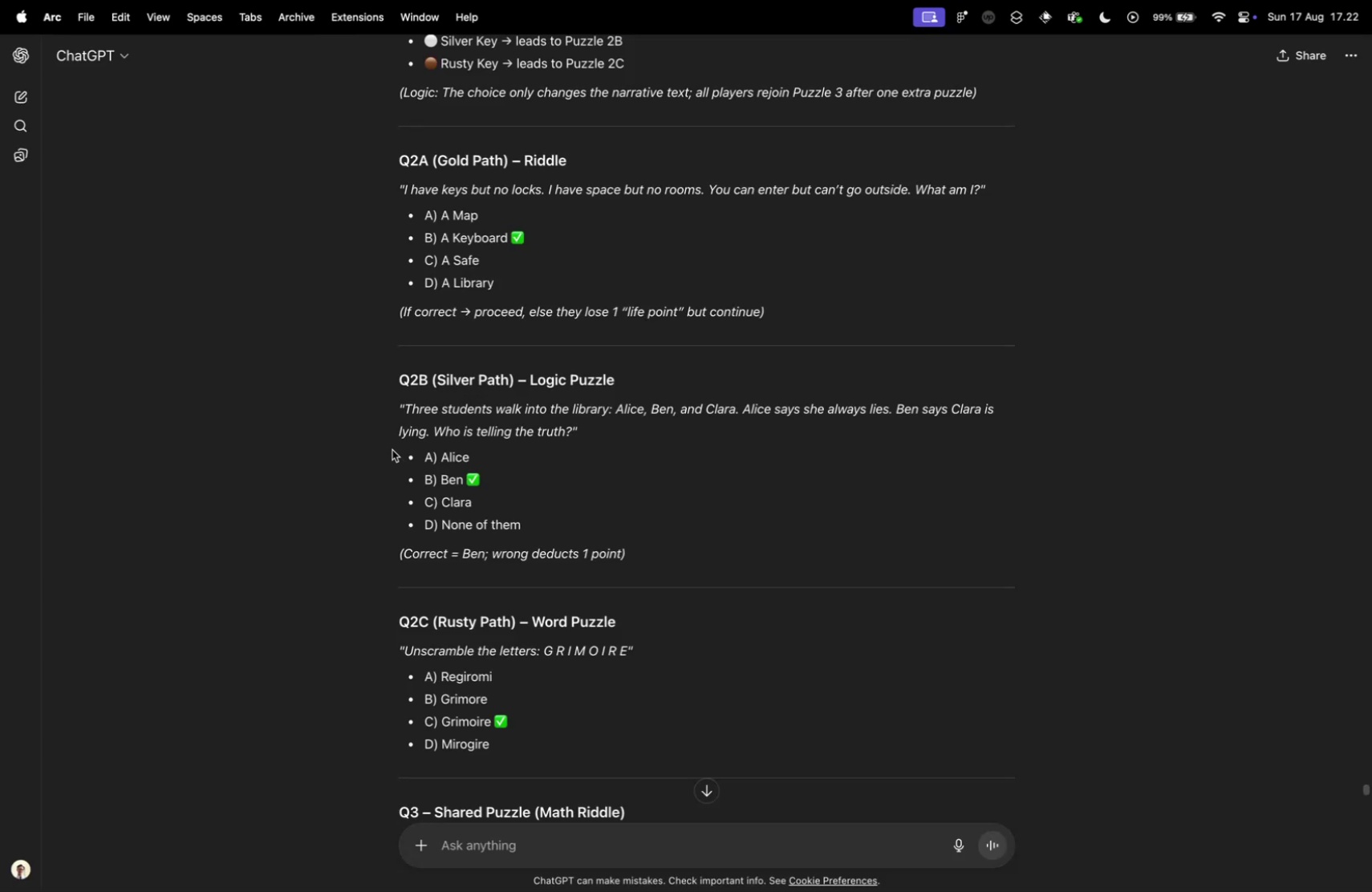 
key(Control+ControlLeft)
 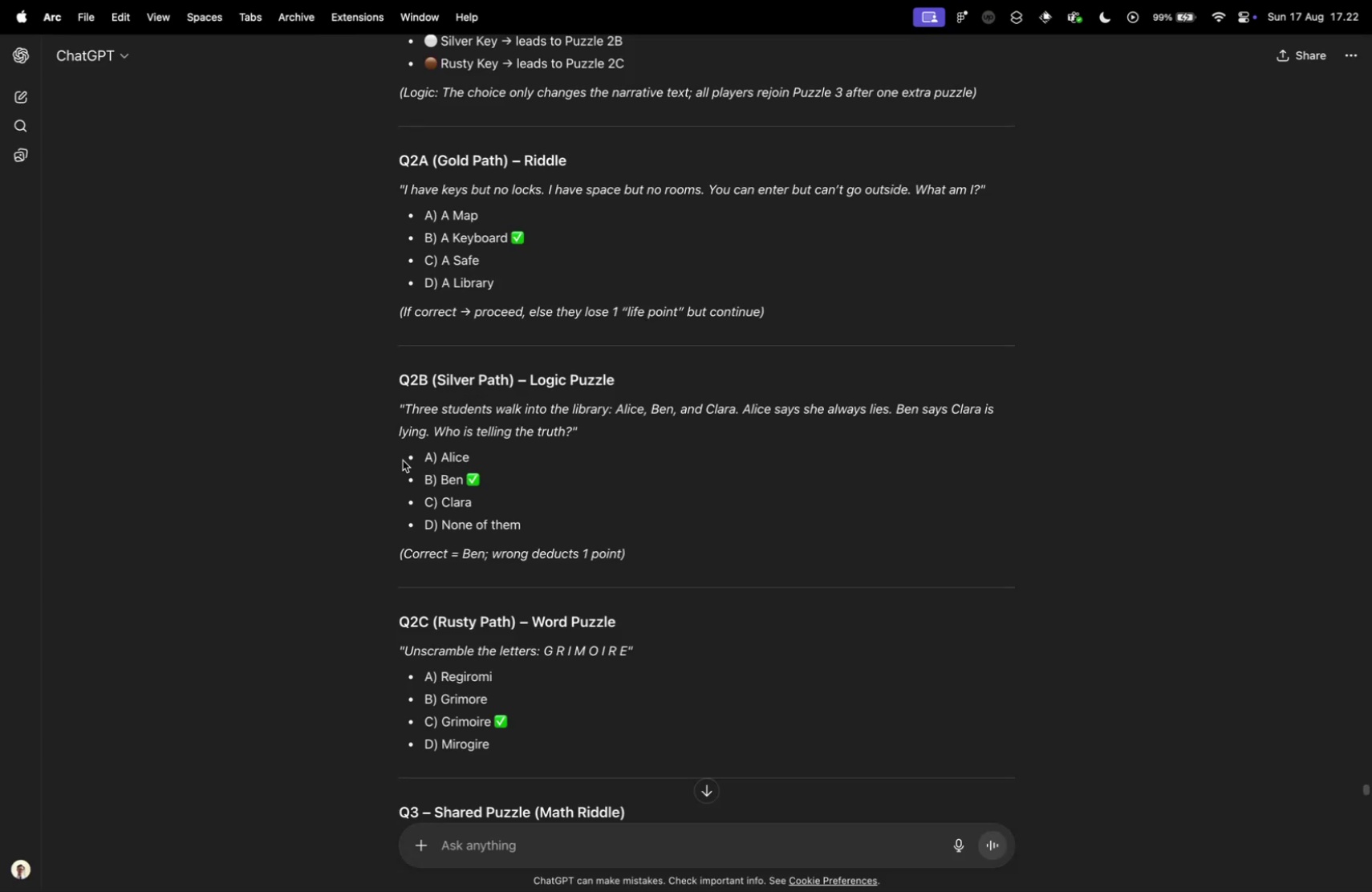 
key(Control+Tab)
 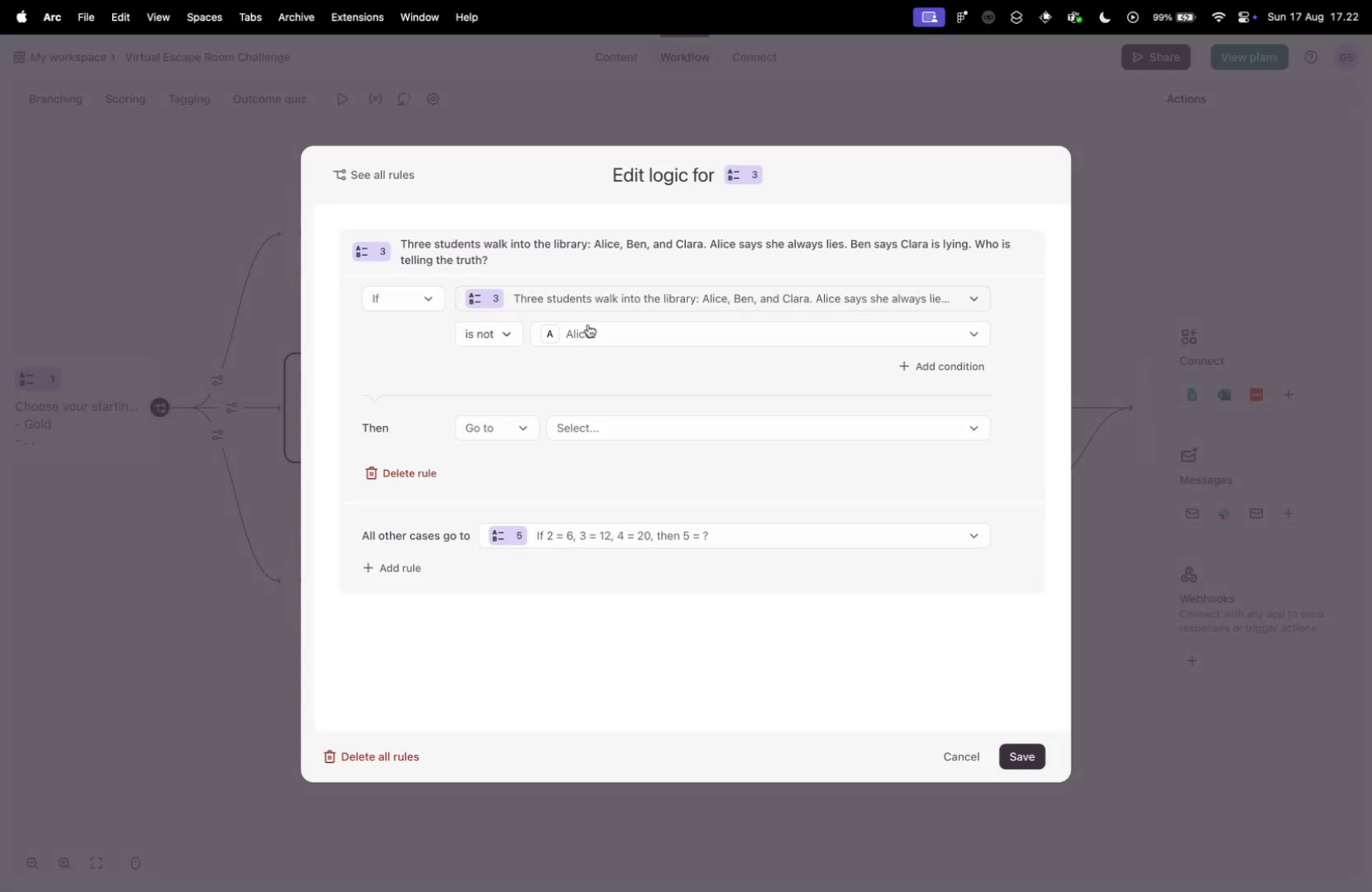 
left_click([591, 326])
 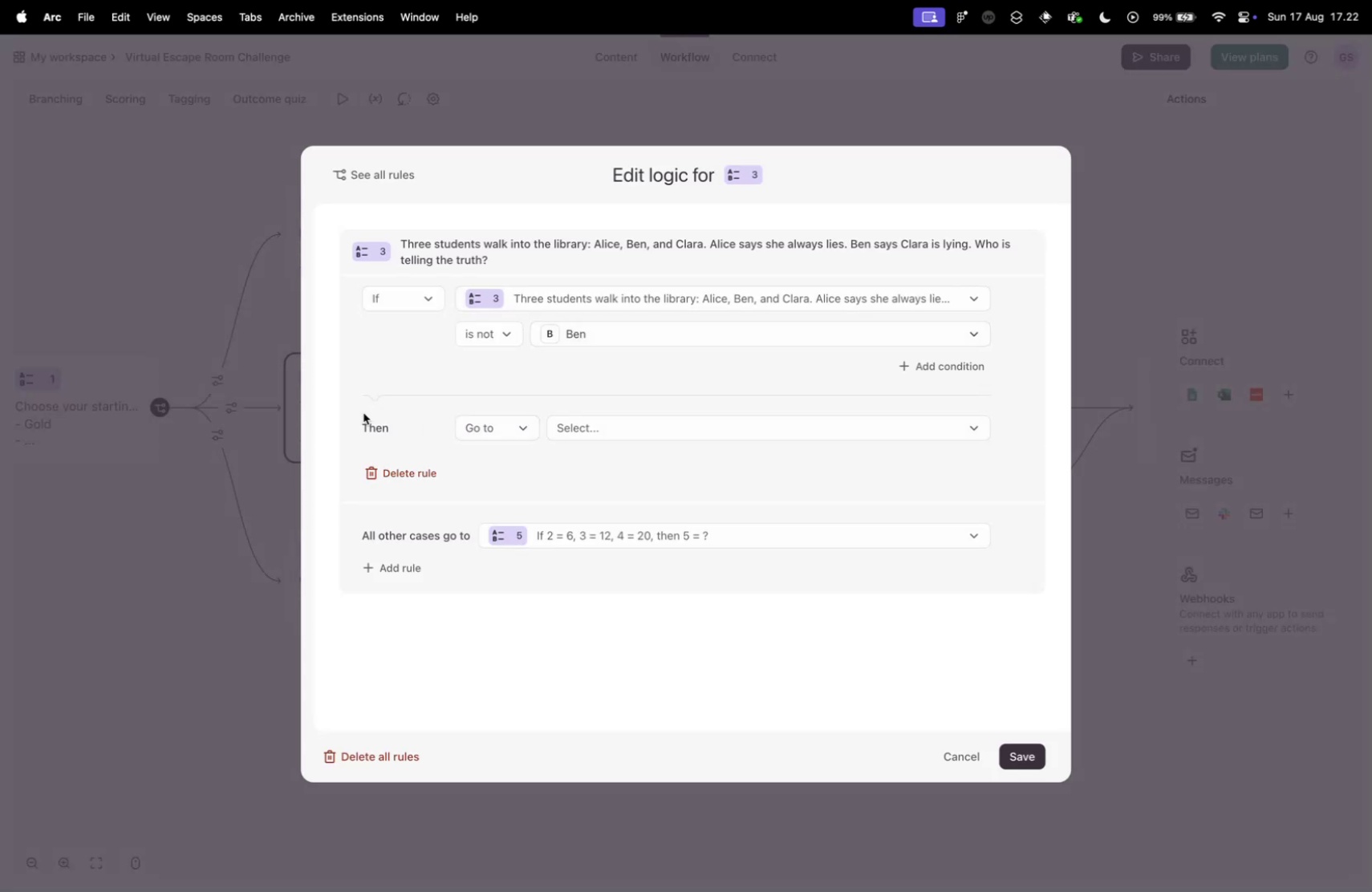 
left_click([515, 416])
 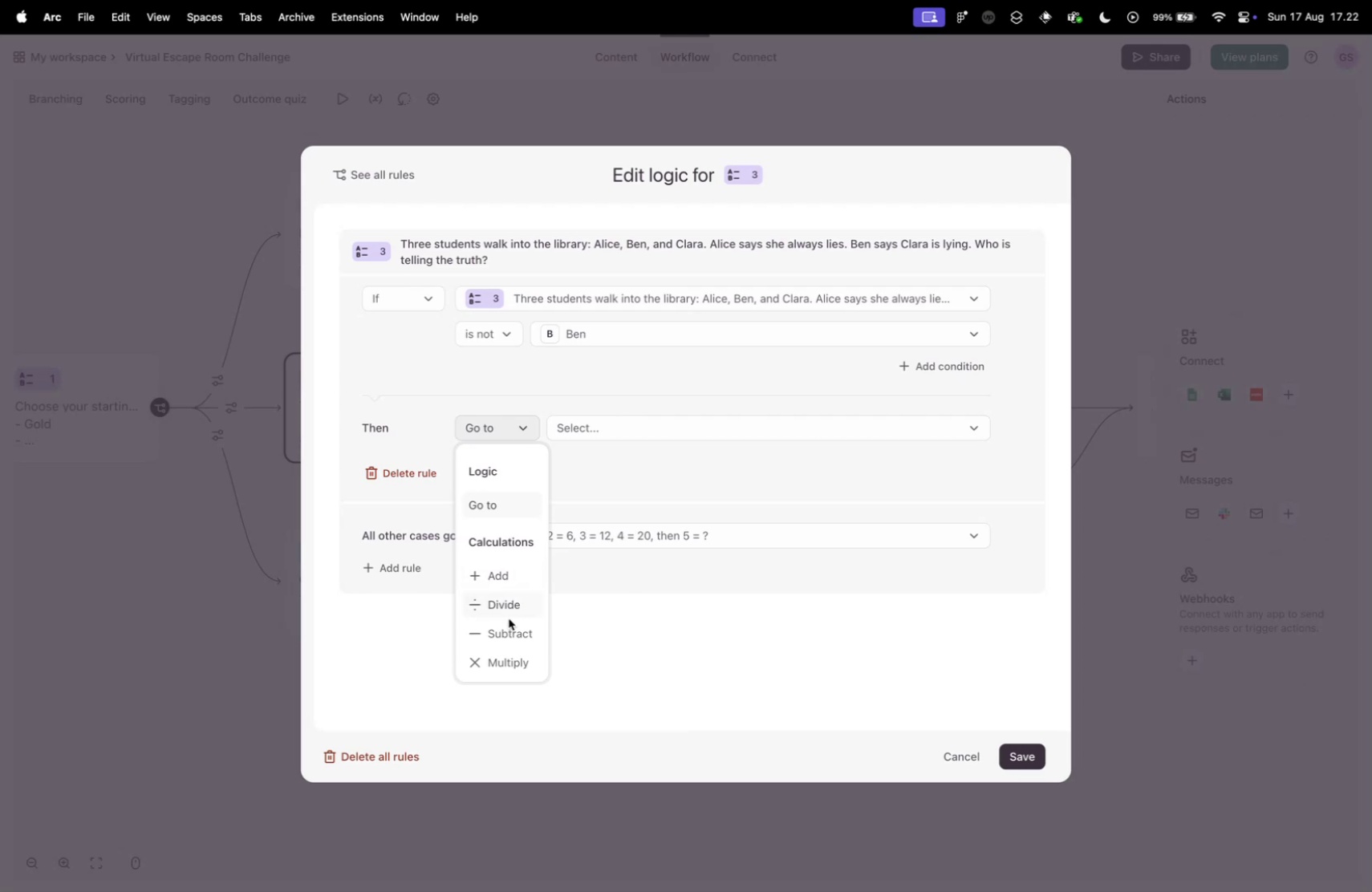 
left_click([509, 628])
 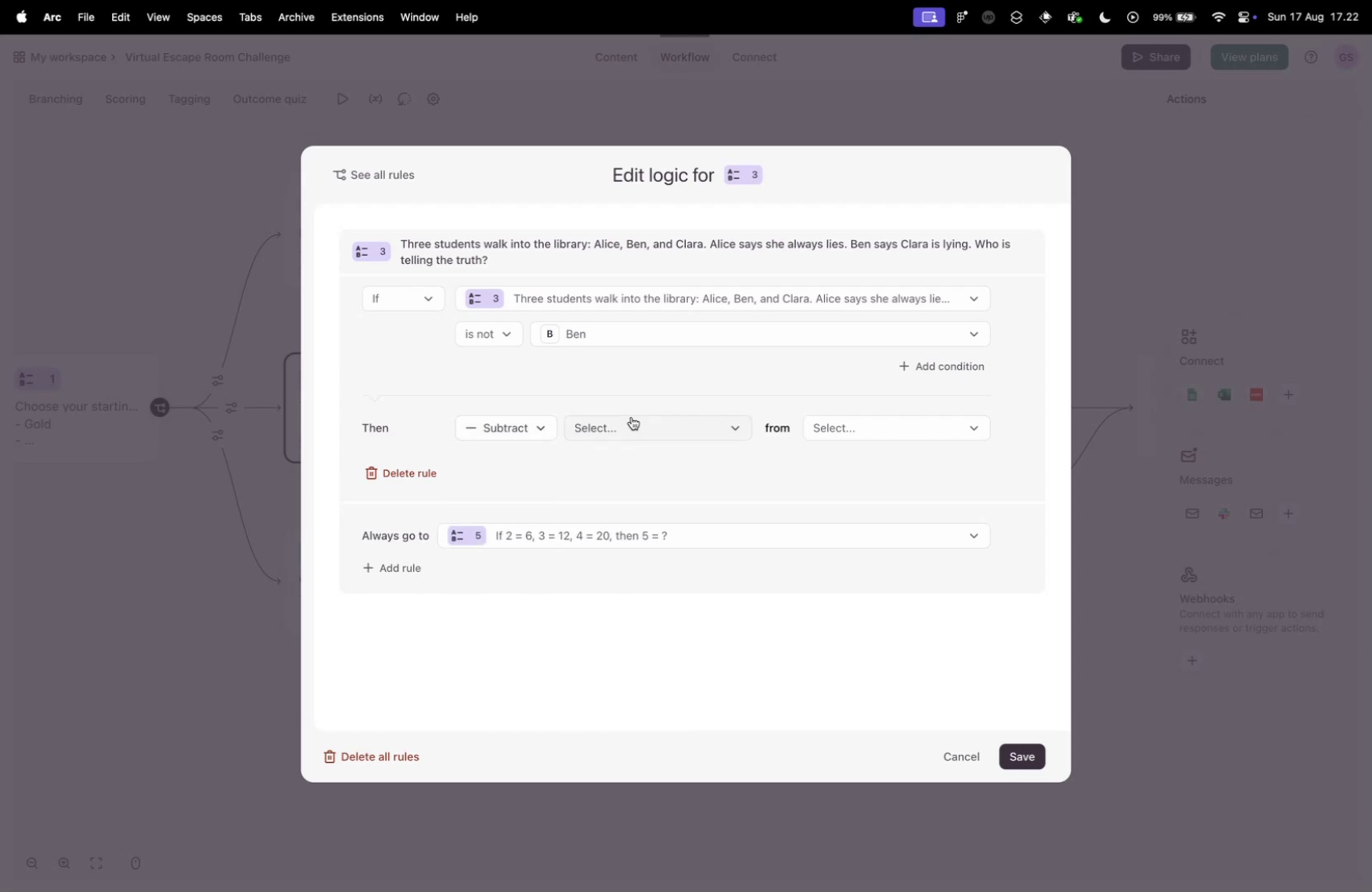 
left_click([631, 416])
 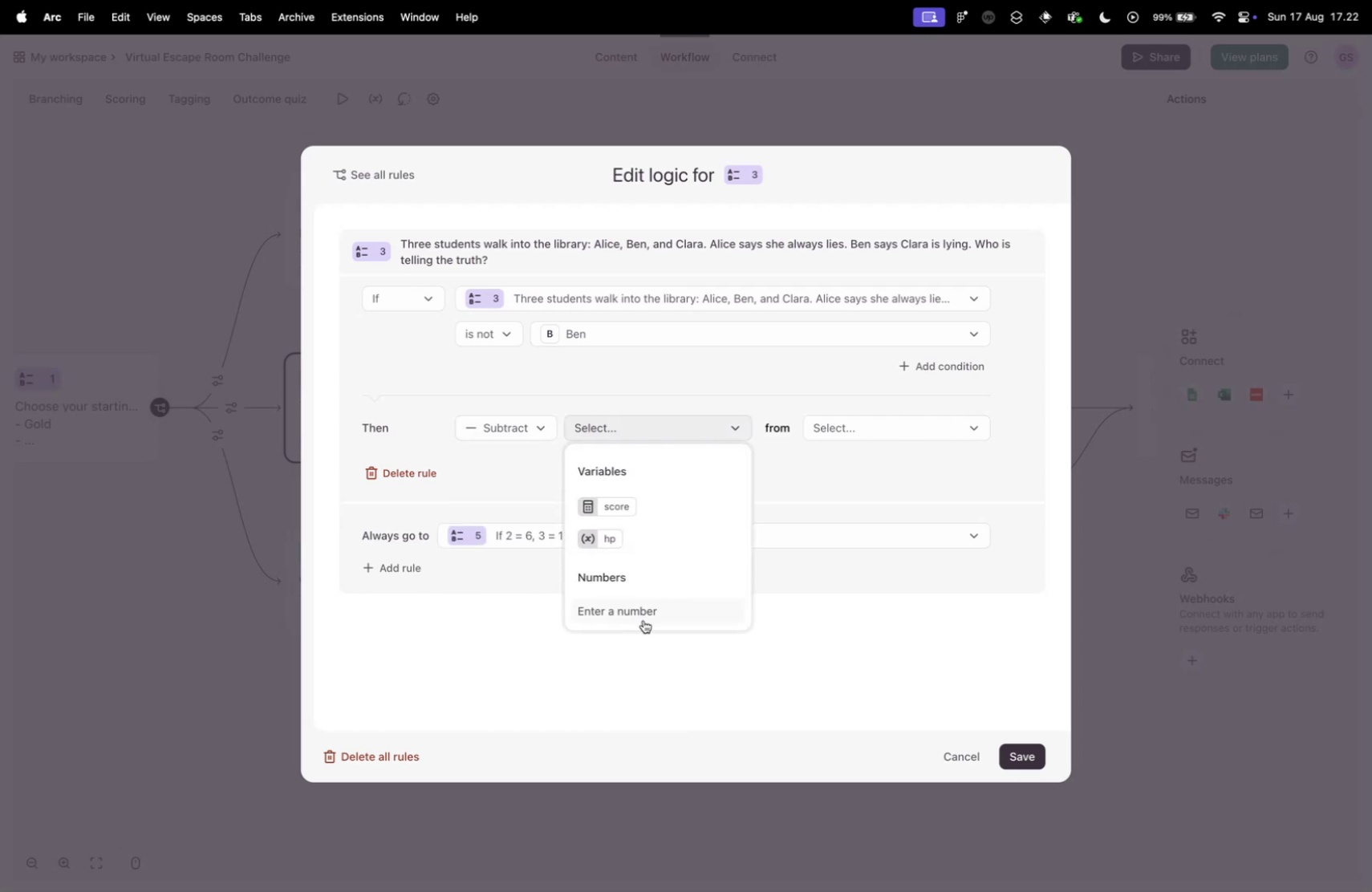 
left_click([639, 614])
 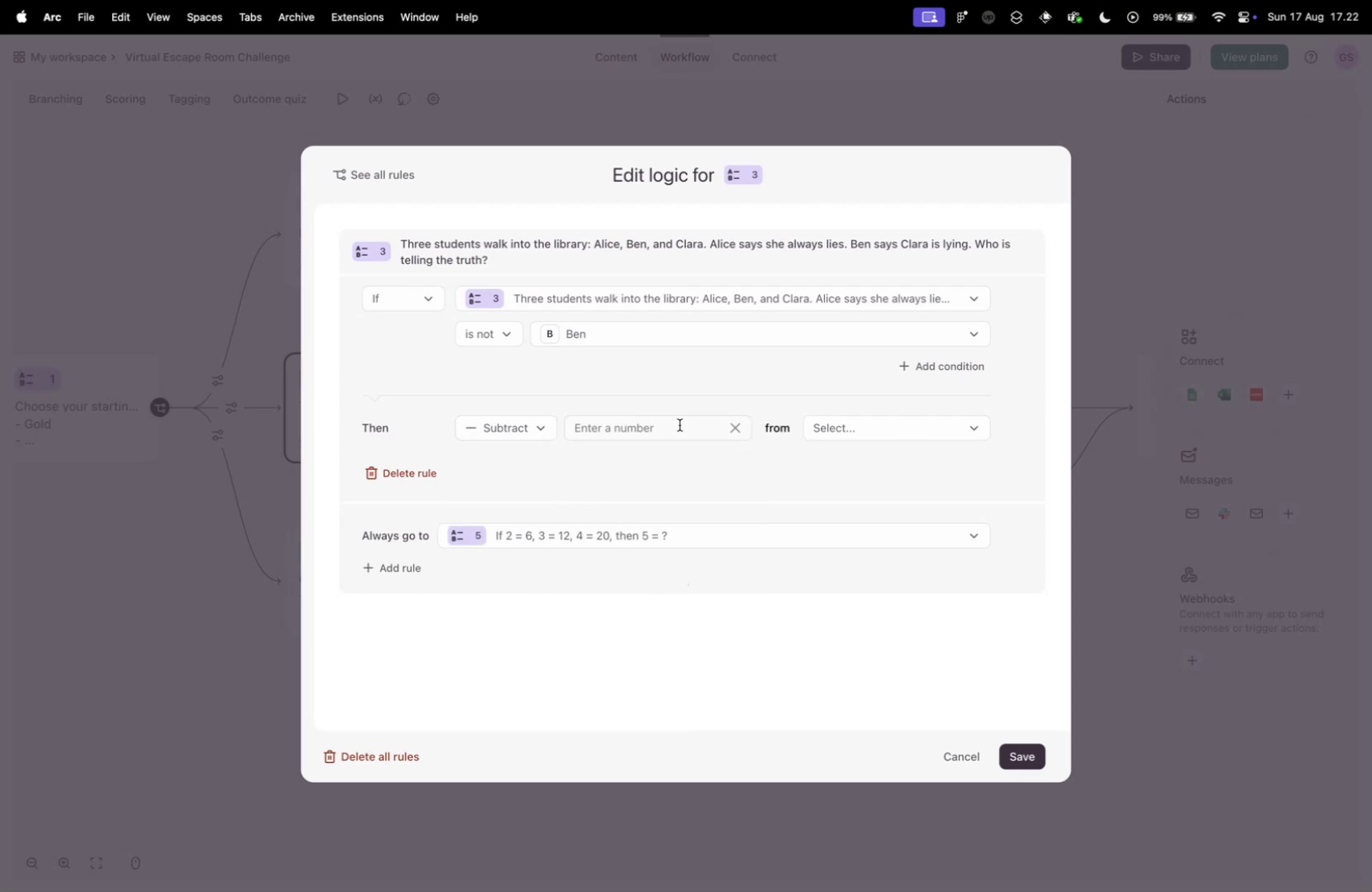 
left_click([680, 424])
 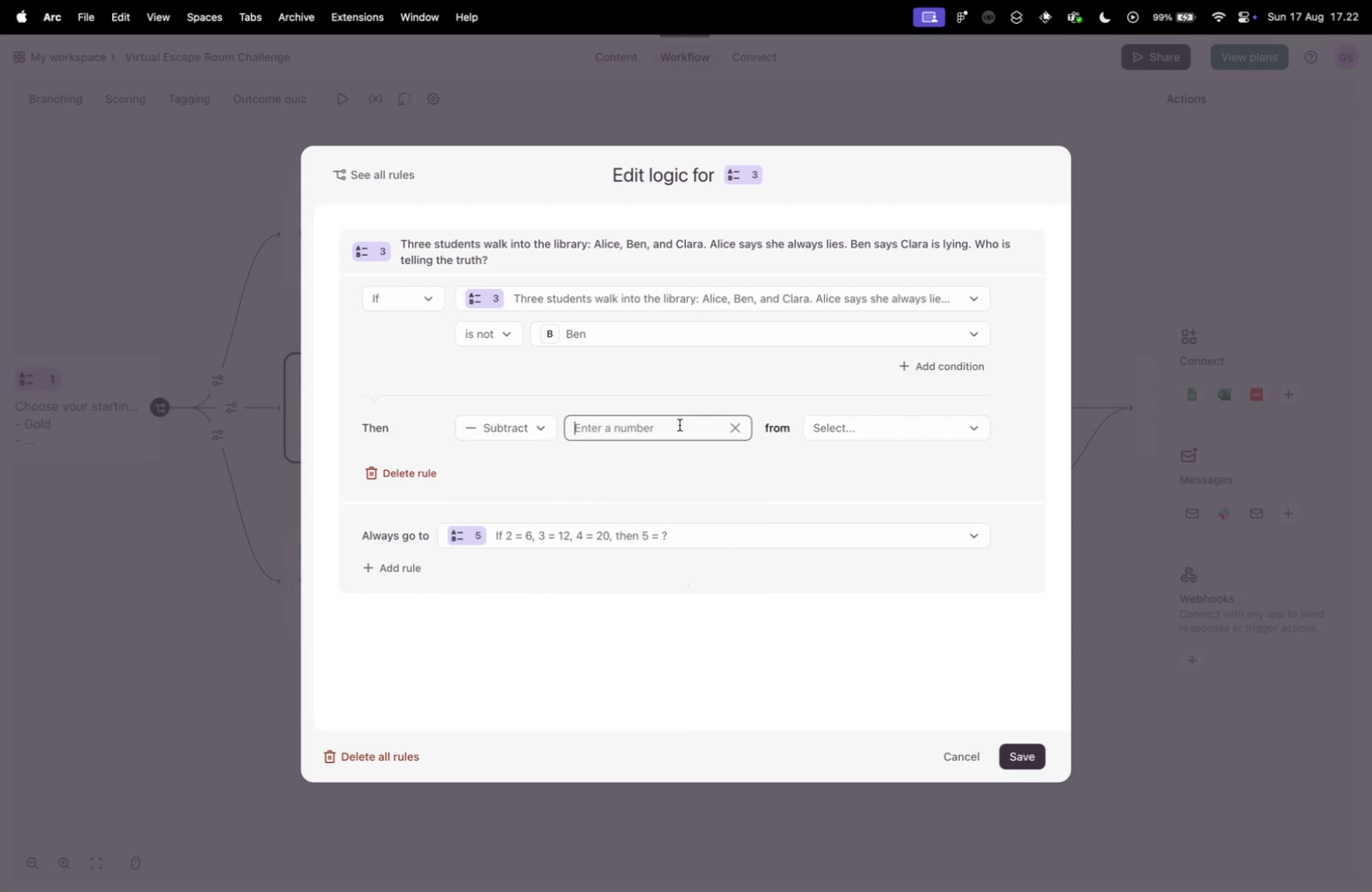 
key(1)
 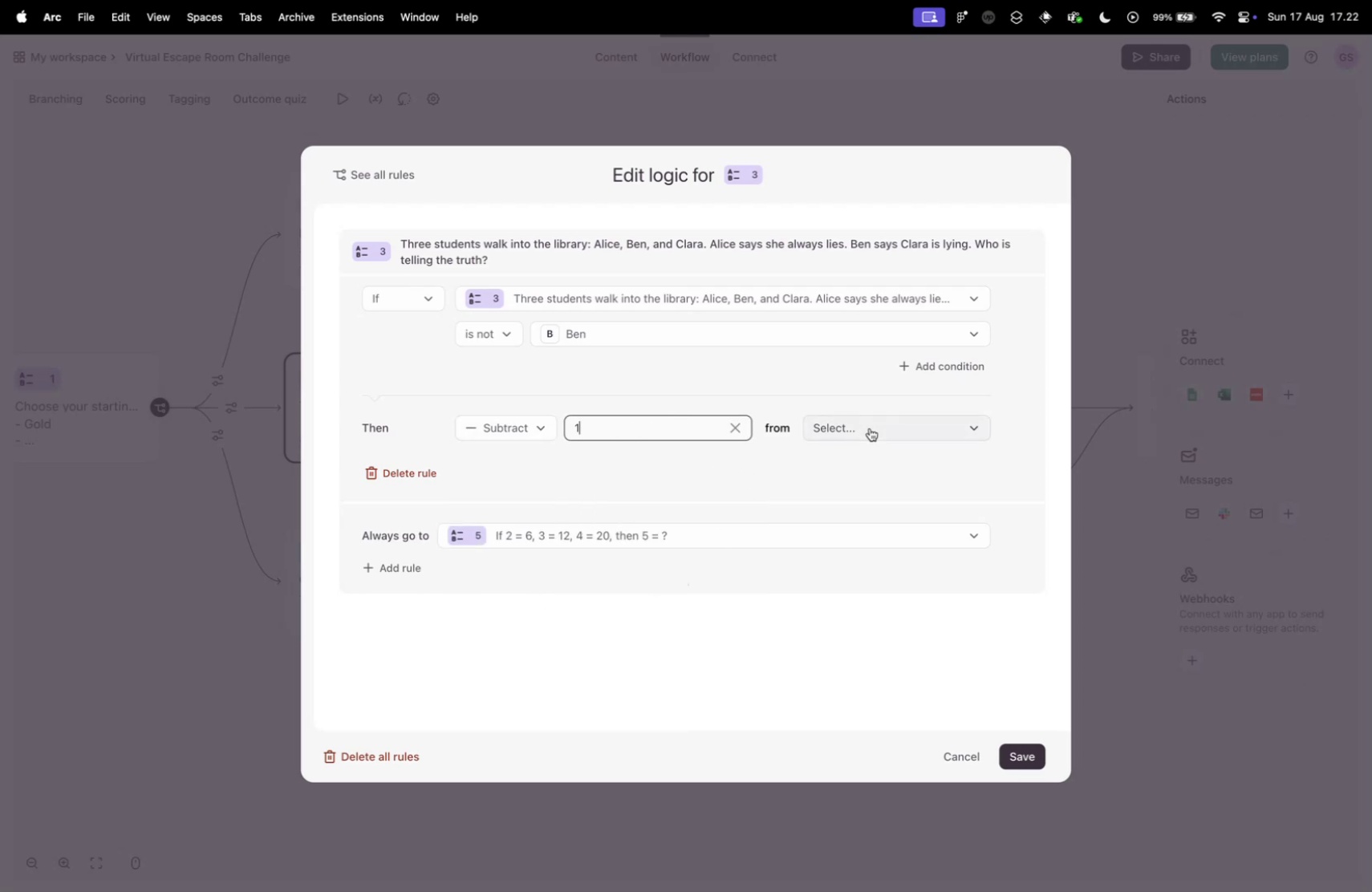 
left_click([870, 428])
 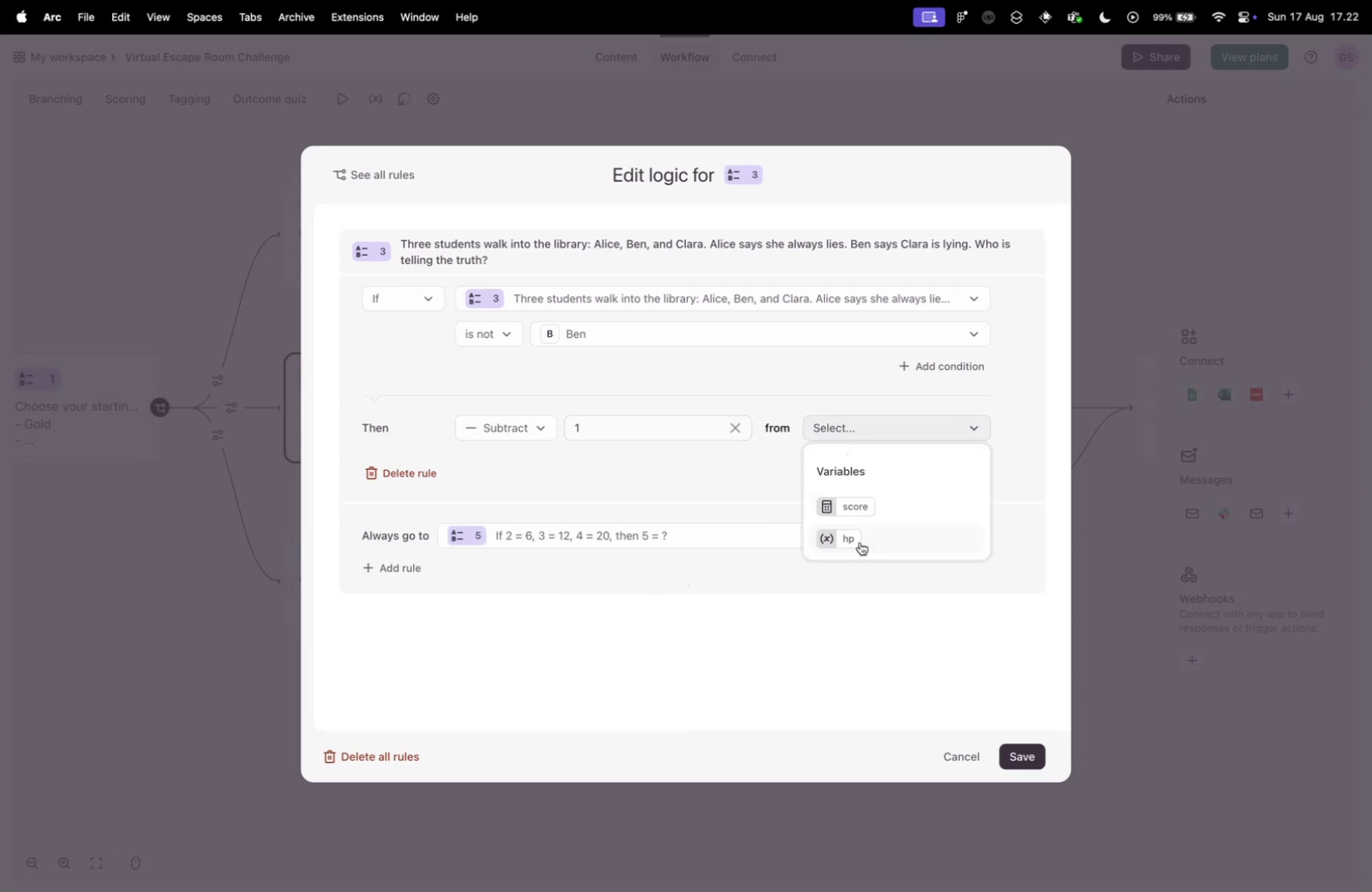 
left_click([851, 541])
 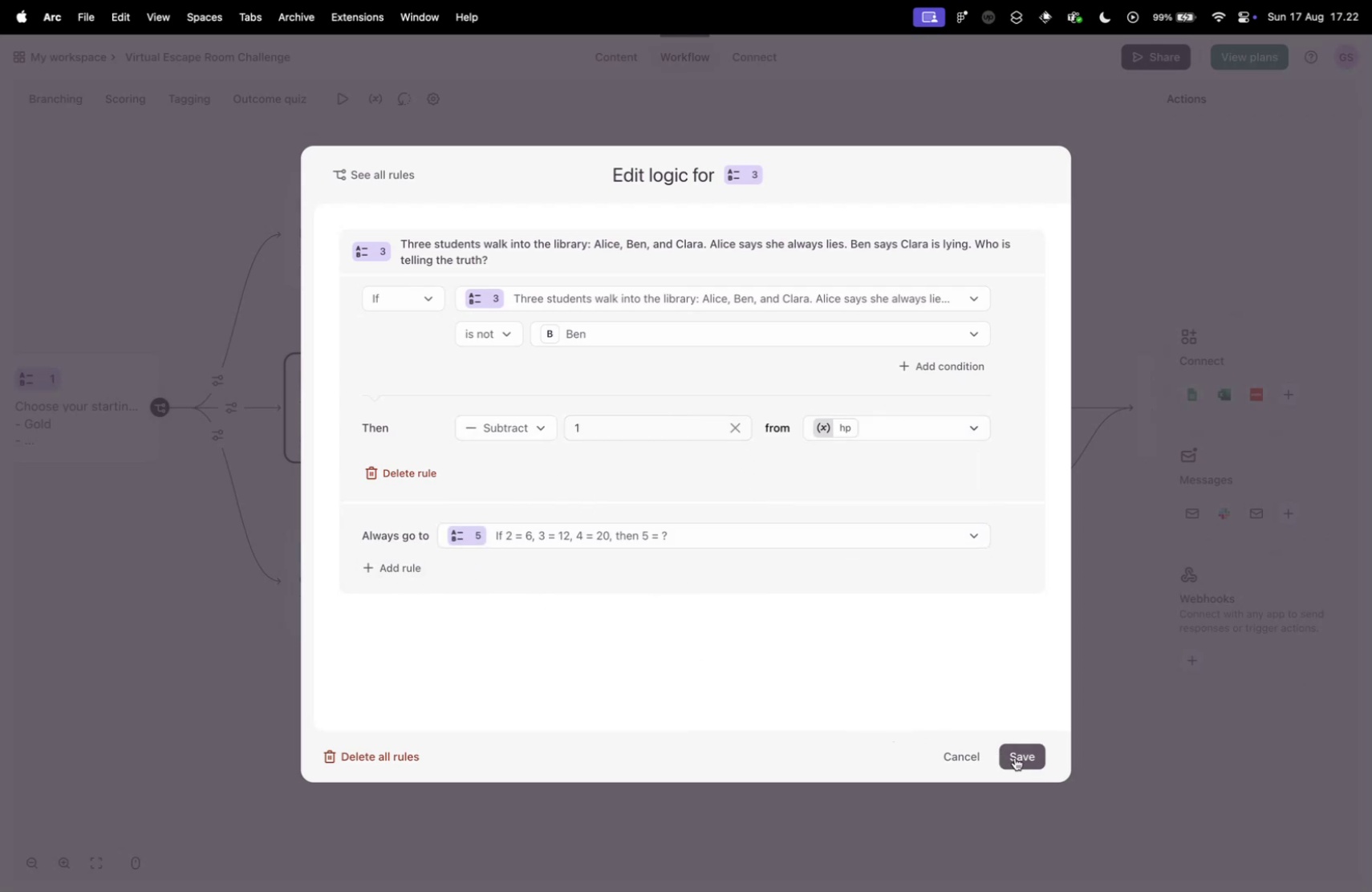 
left_click_drag(start_coordinate=[568, 661], to_coordinate=[703, 625])
 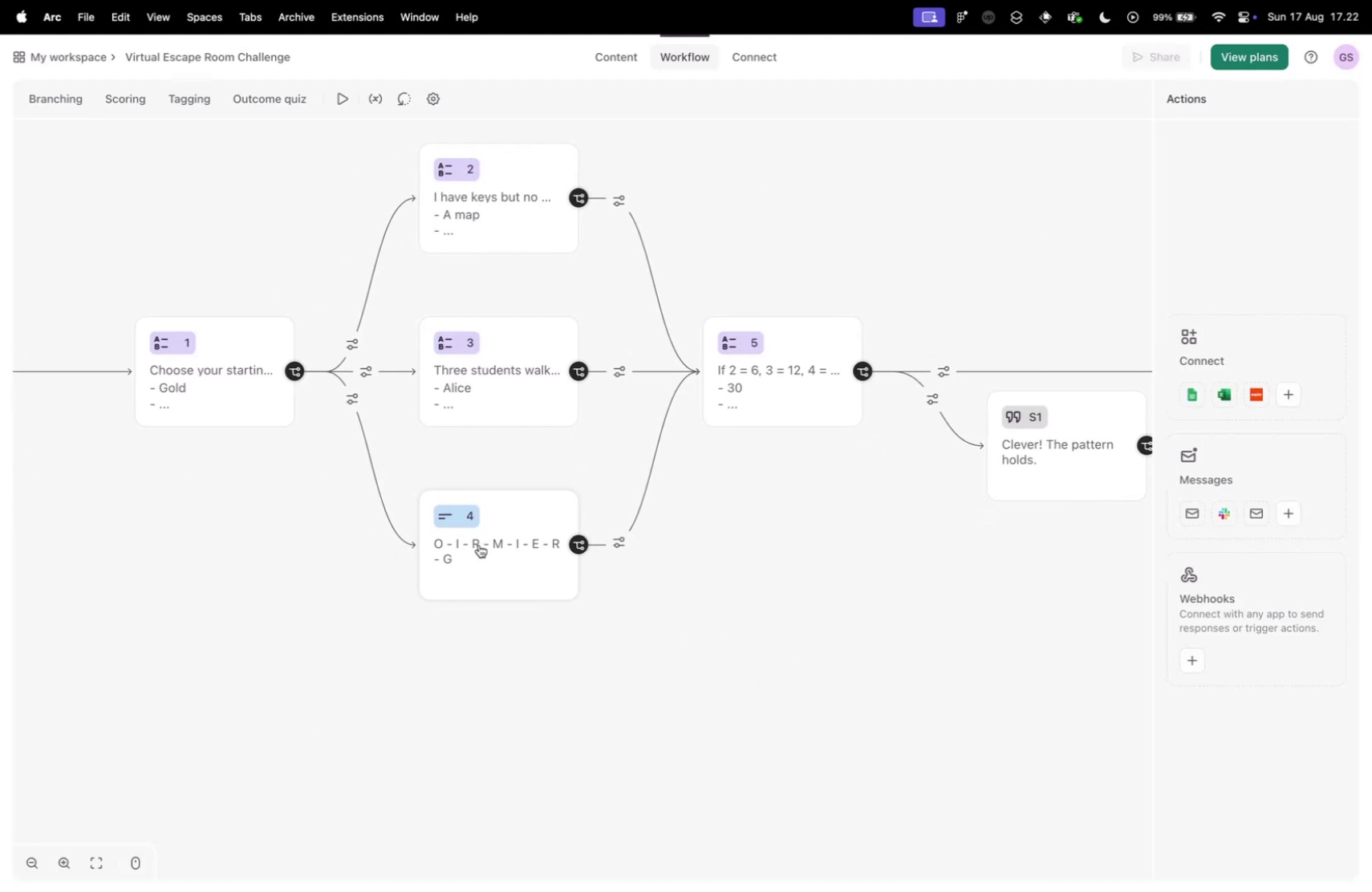 
left_click([479, 544])
 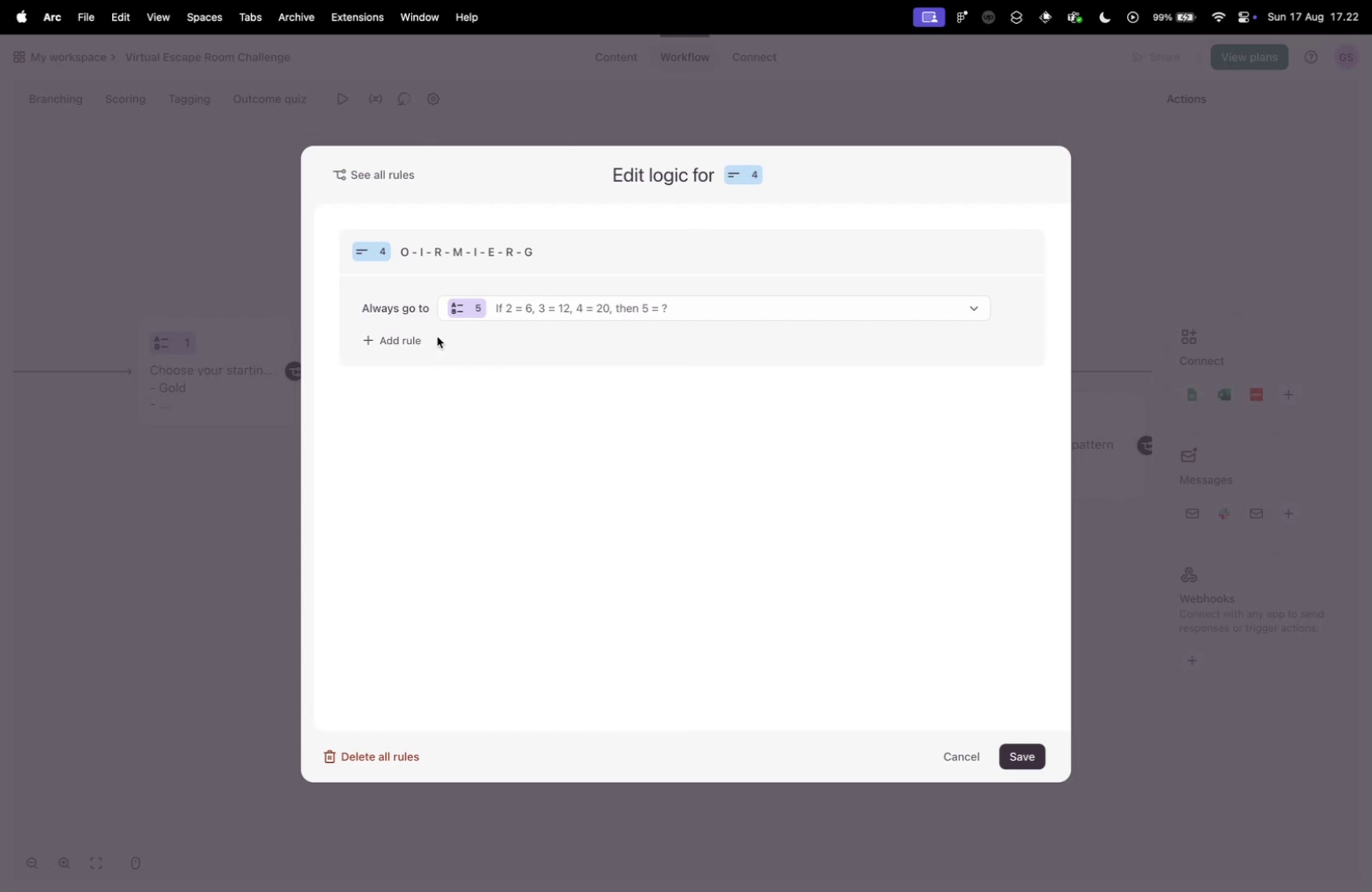 
left_click([402, 340])
 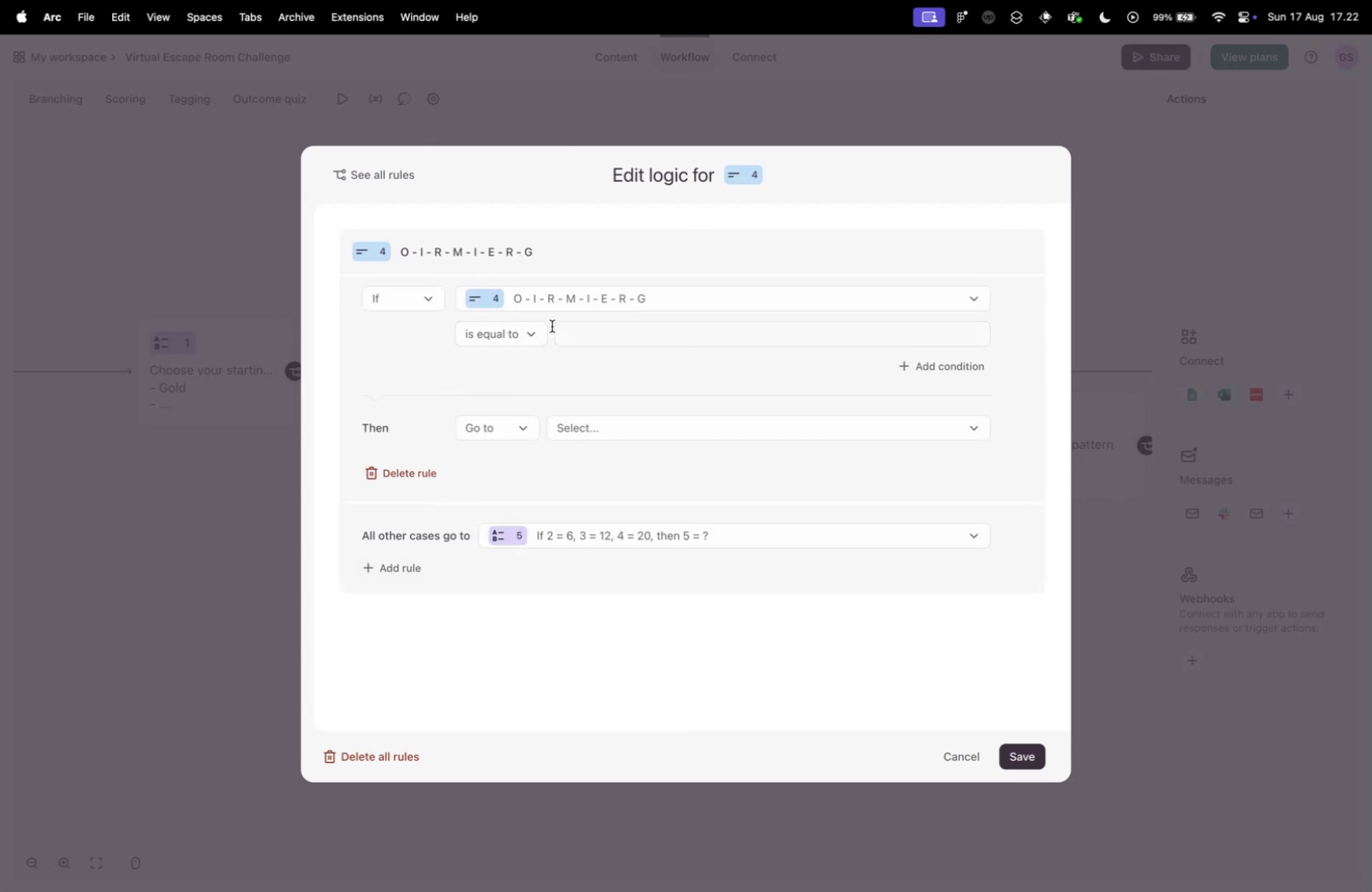 
left_click([488, 332])
 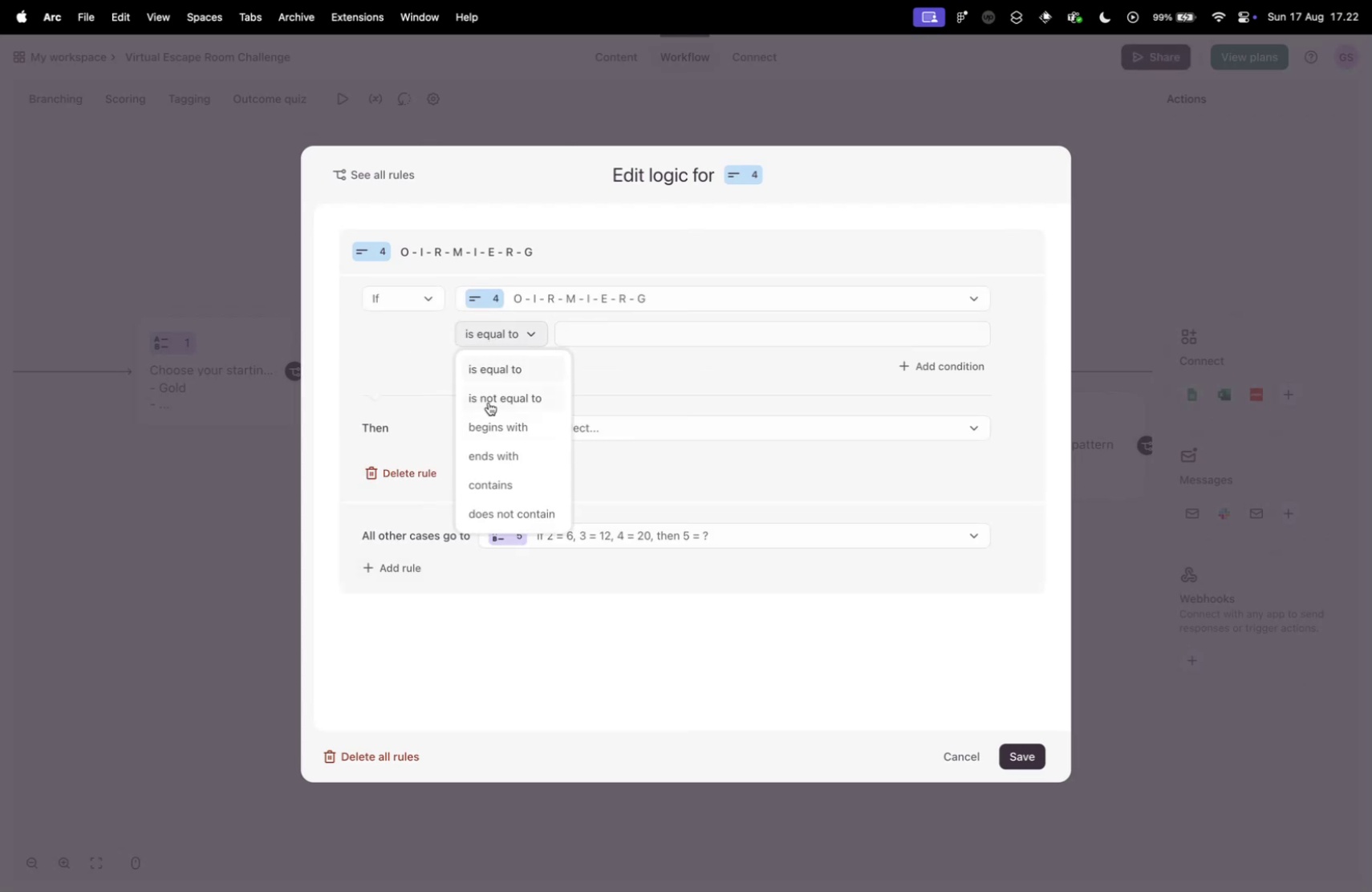 
left_click([487, 401])
 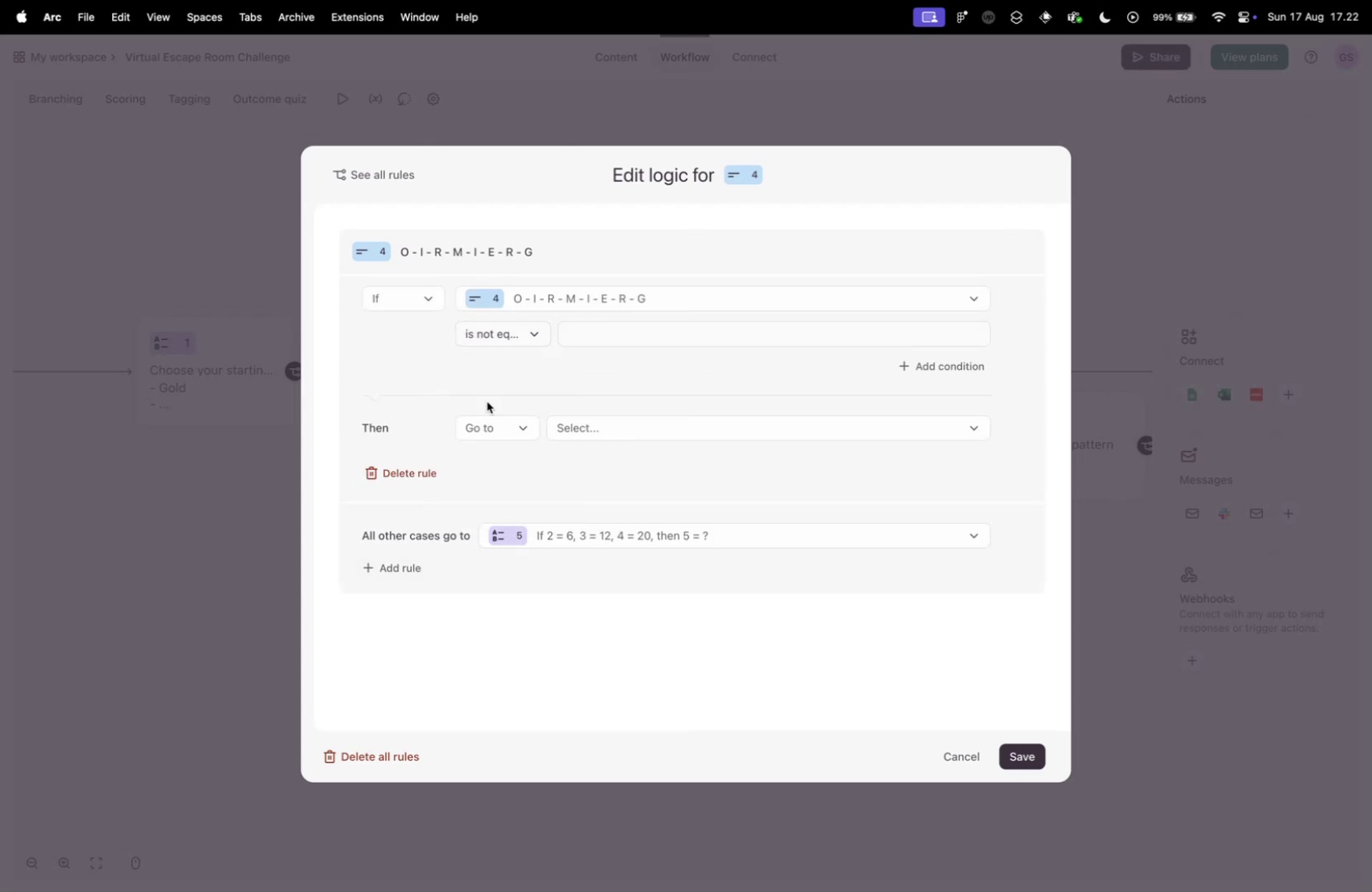 
key(Control+ControlLeft)
 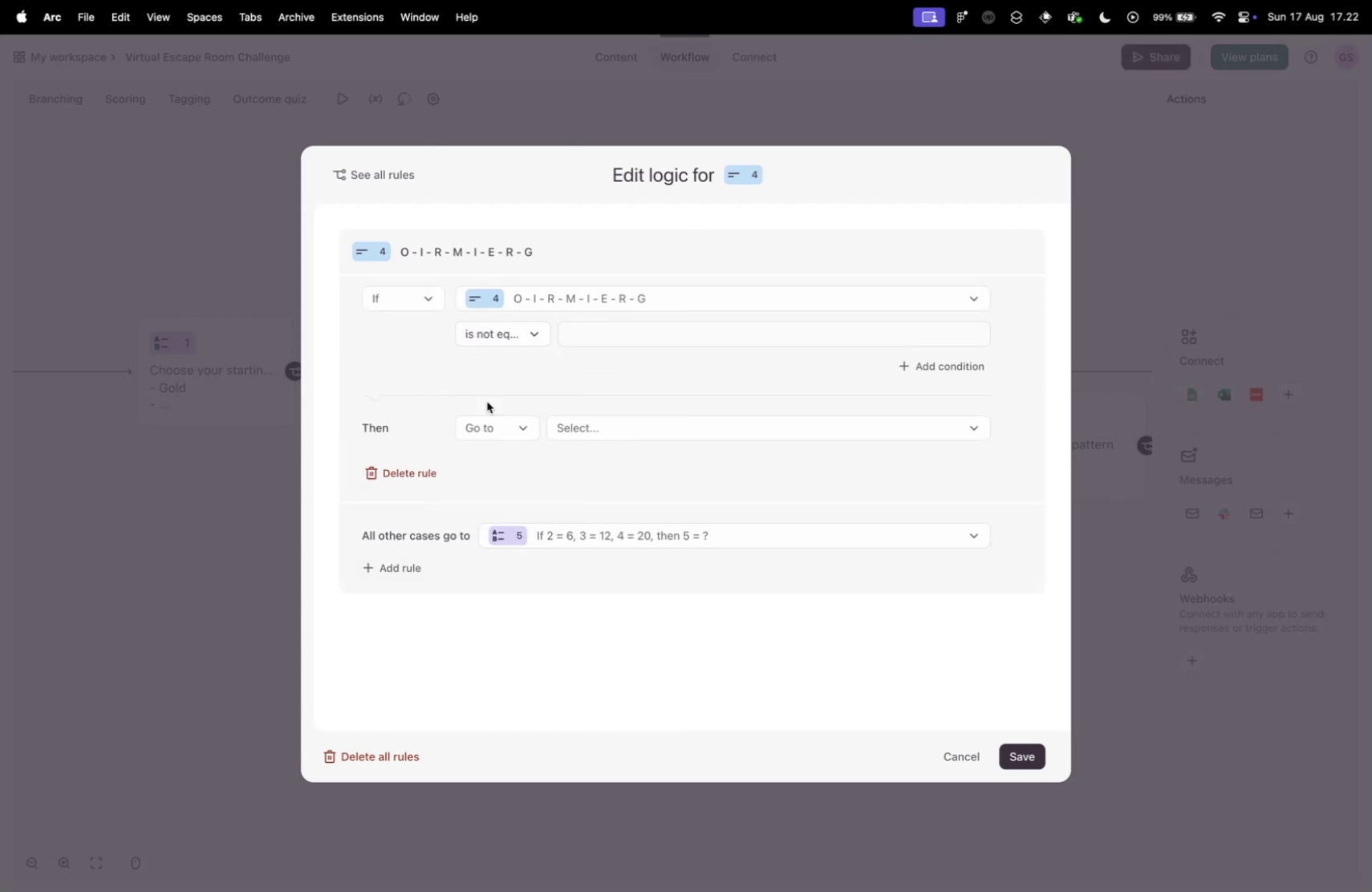 
key(Control+Tab)
 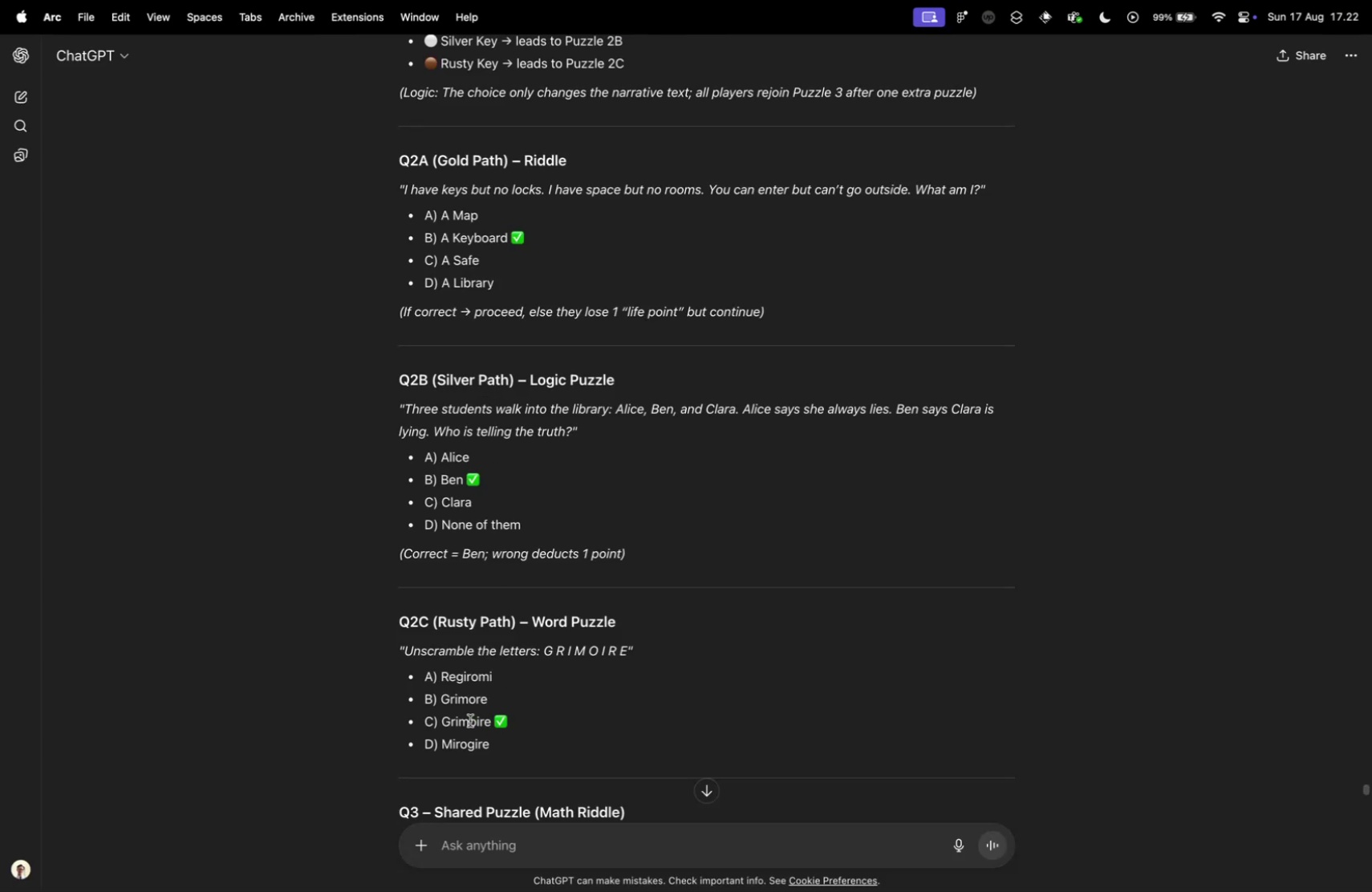 
left_click_drag(start_coordinate=[444, 721], to_coordinate=[489, 716])
 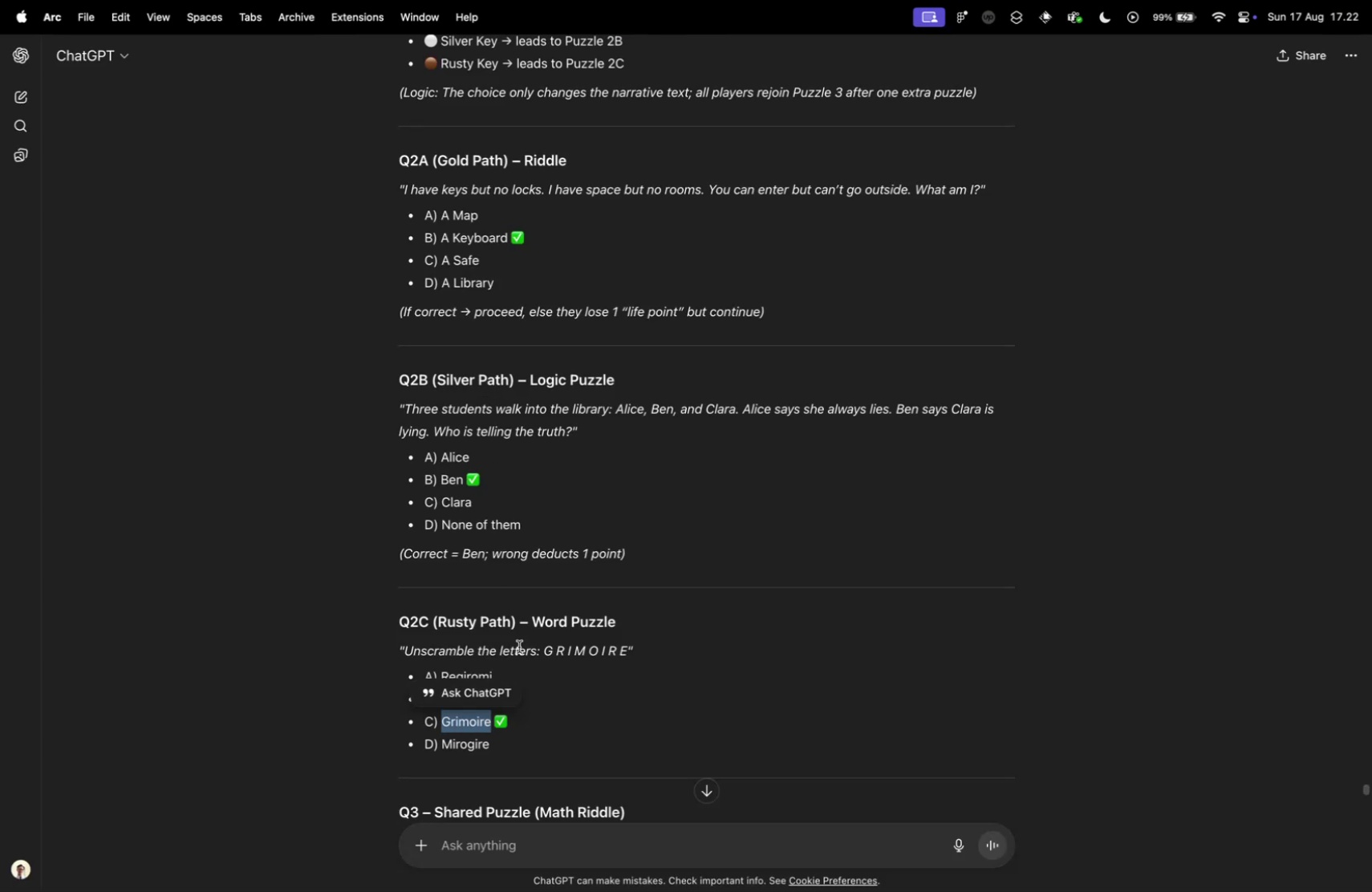 
key(Control+ControlLeft)
 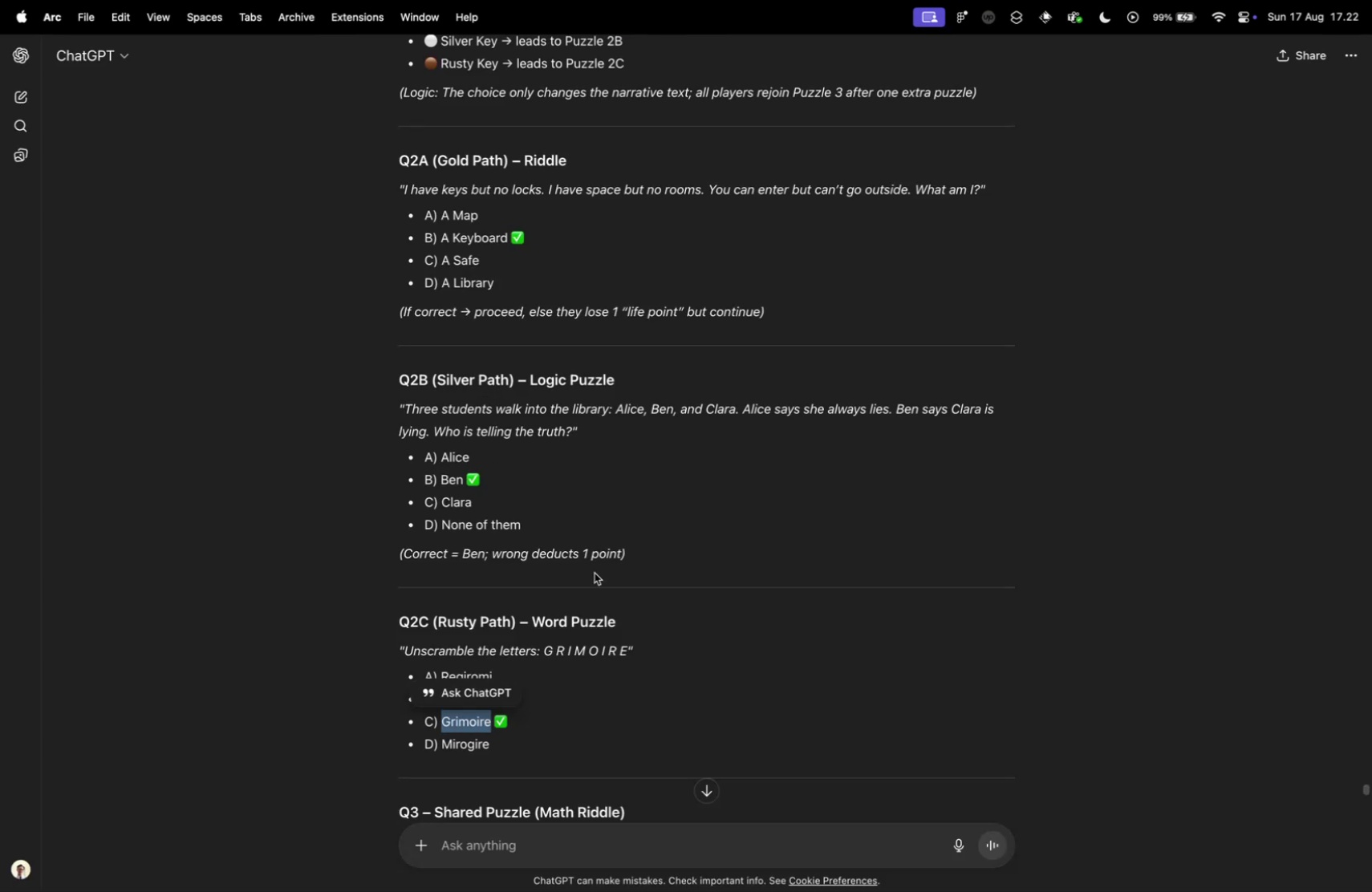 
key(Control+Tab)
 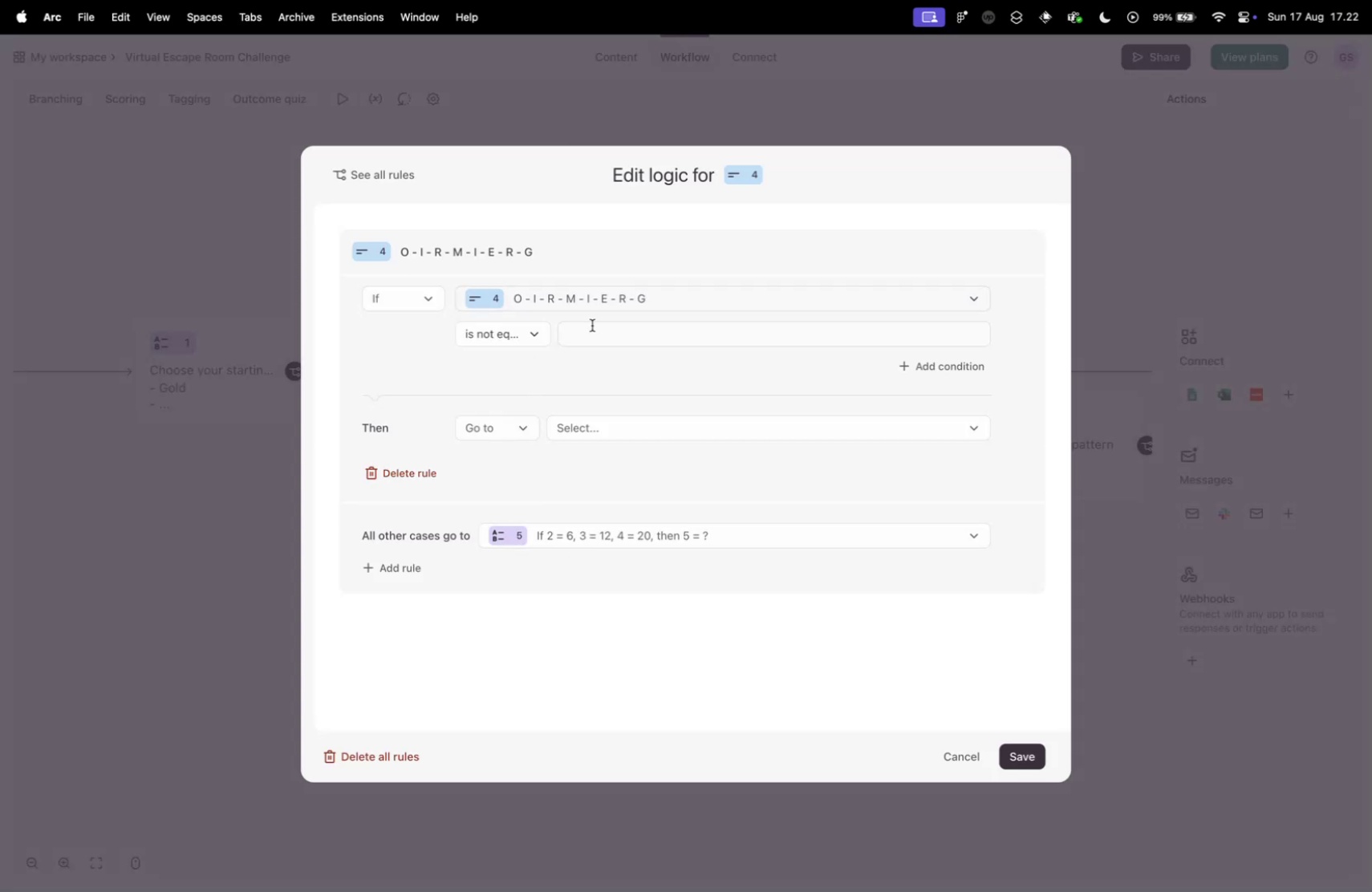 
left_click([602, 334])
 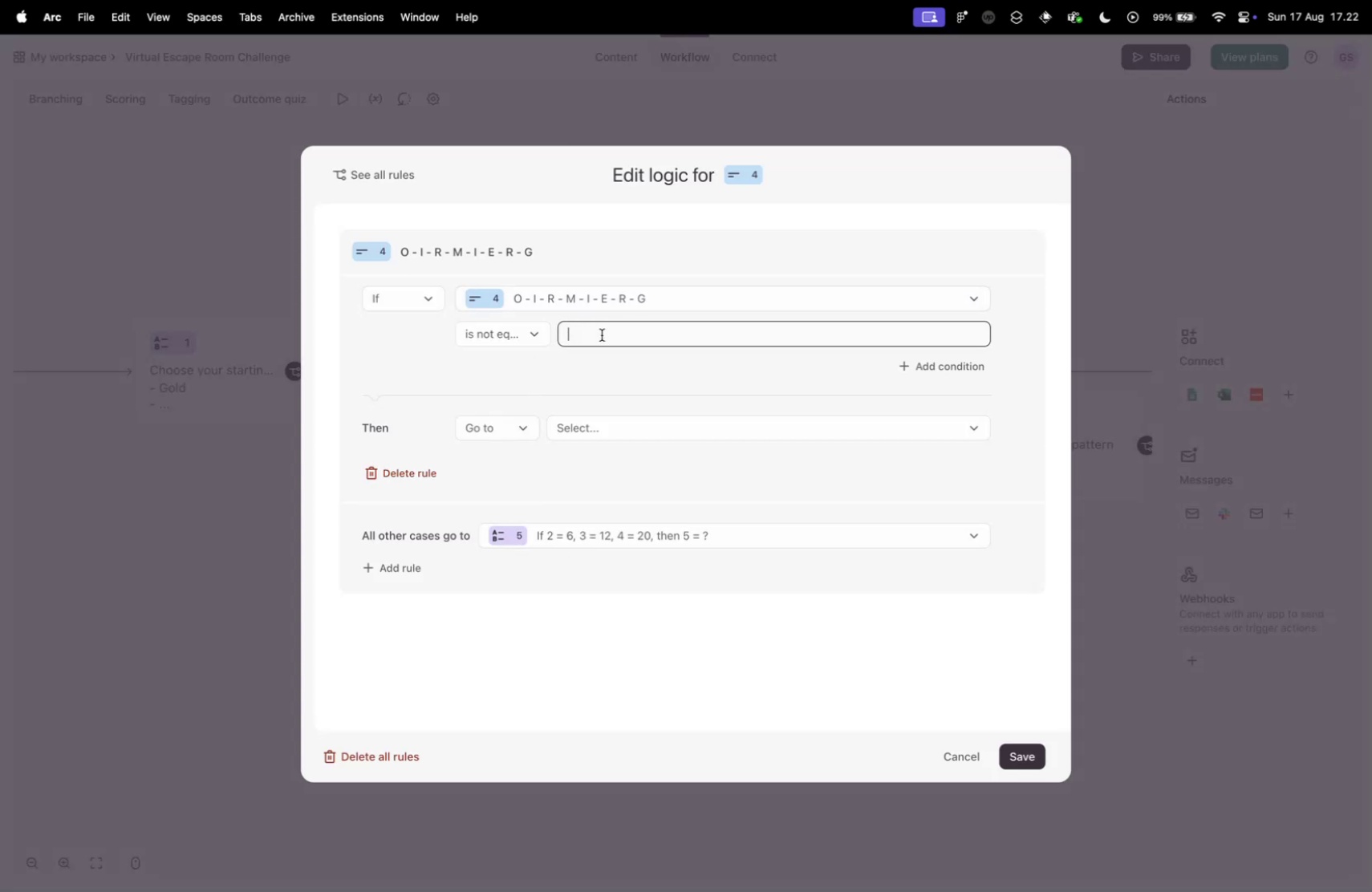 
hold_key(key=ShiftLeft, duration=0.38)
 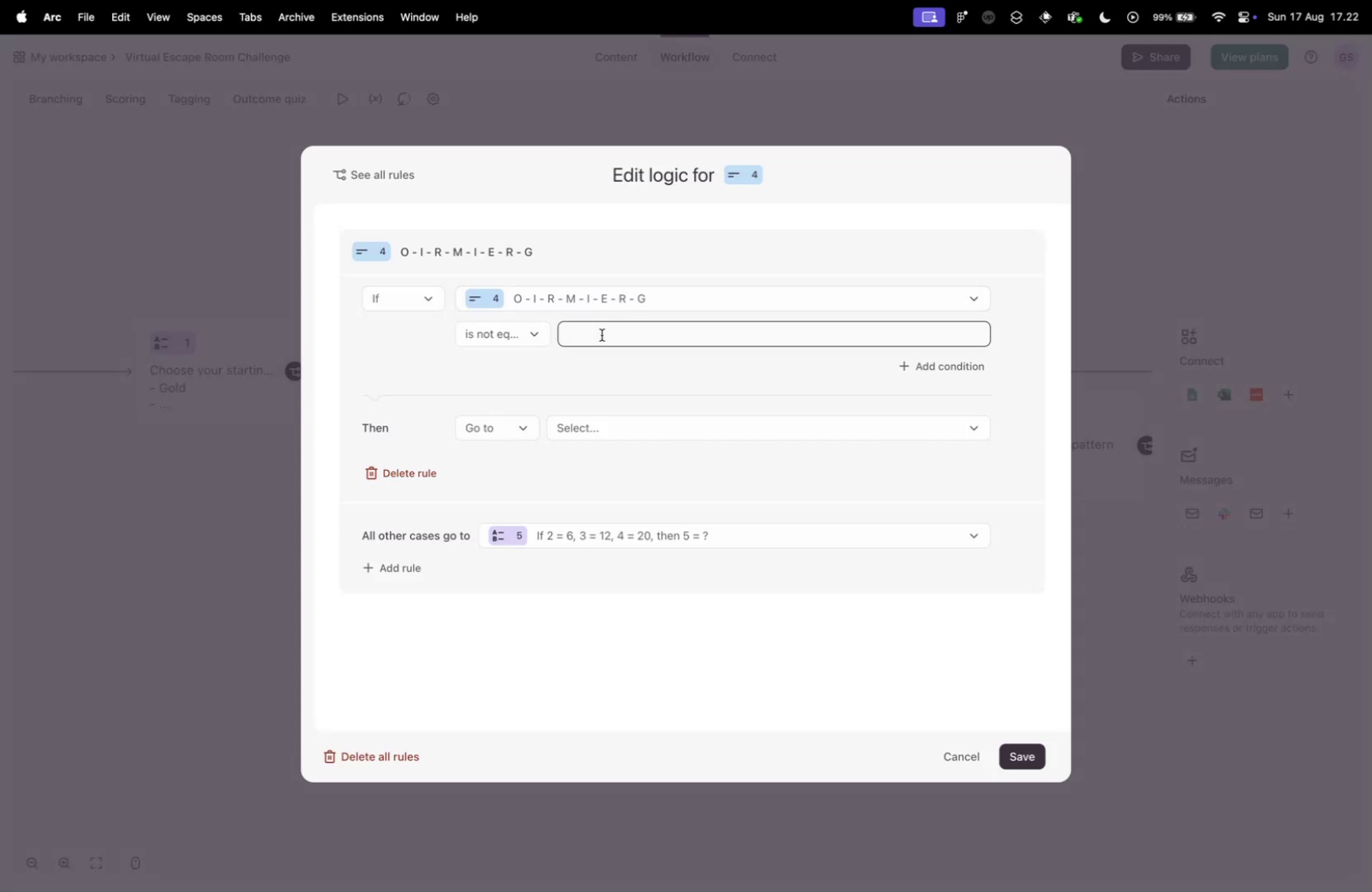 
type(GRIMOIRE)
 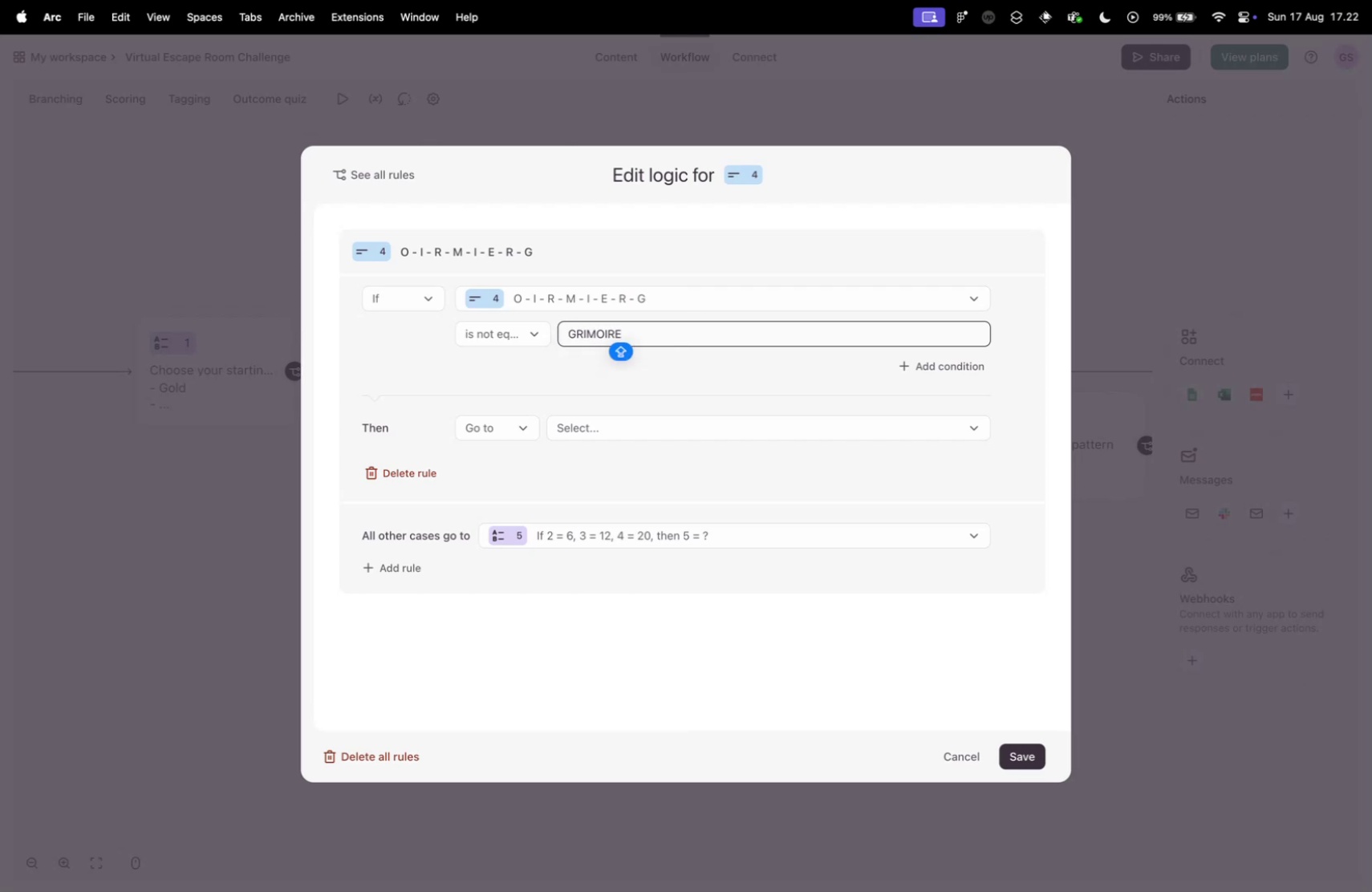 
key(Control+ControlLeft)
 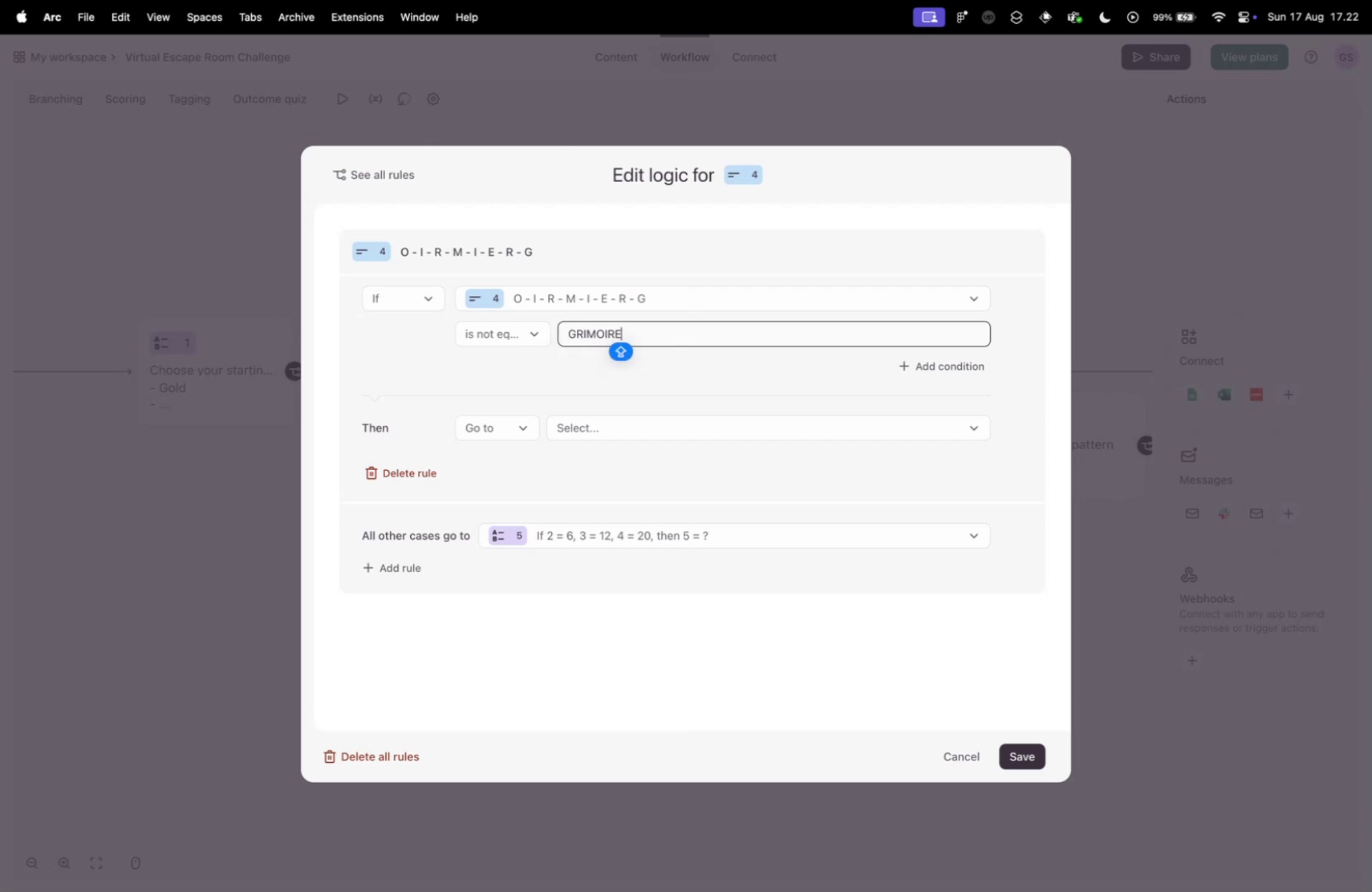 
key(Control+Tab)
 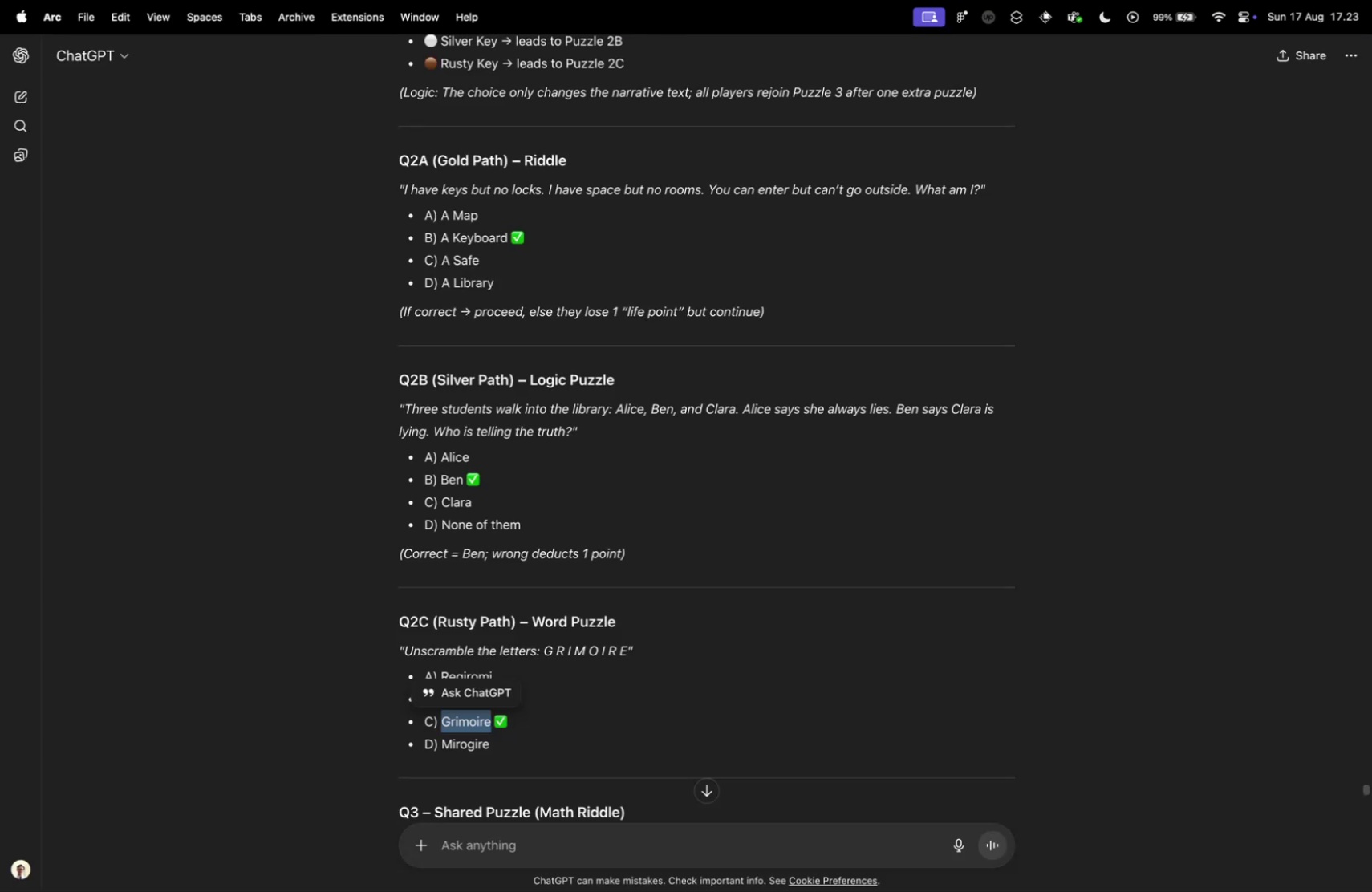 
key(Control+ControlLeft)
 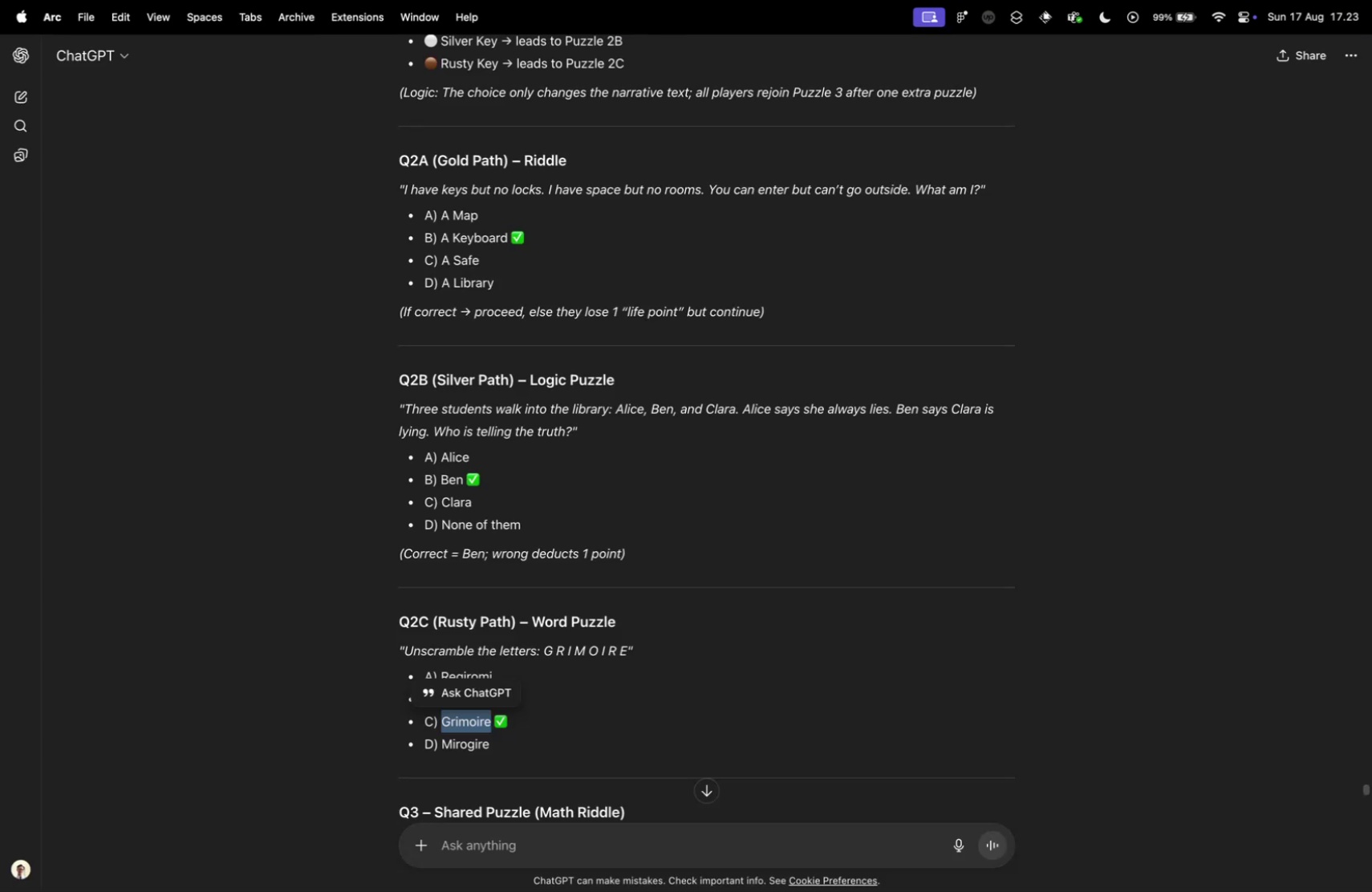 
key(Control+Tab)
 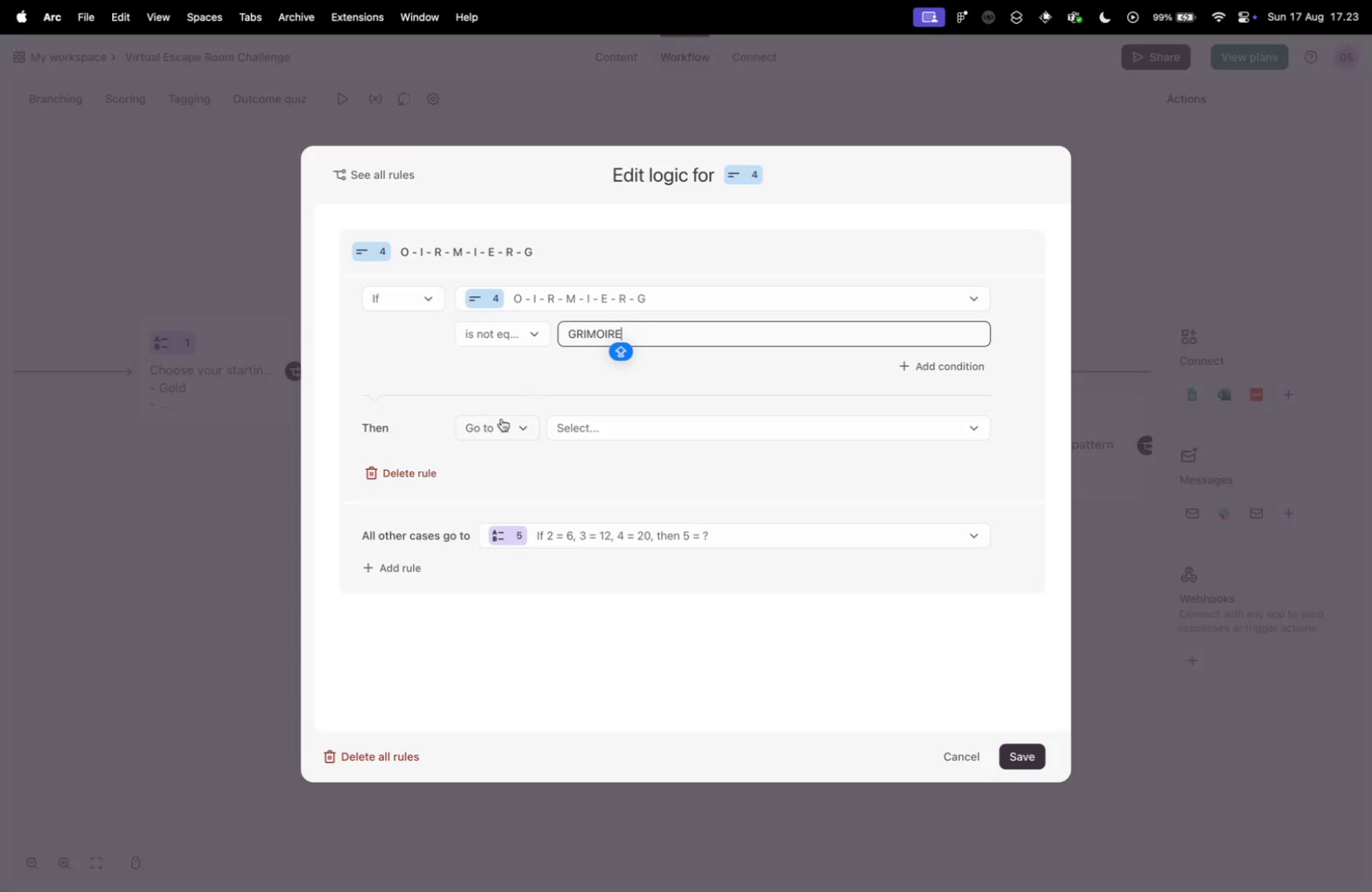 
left_click([504, 420])
 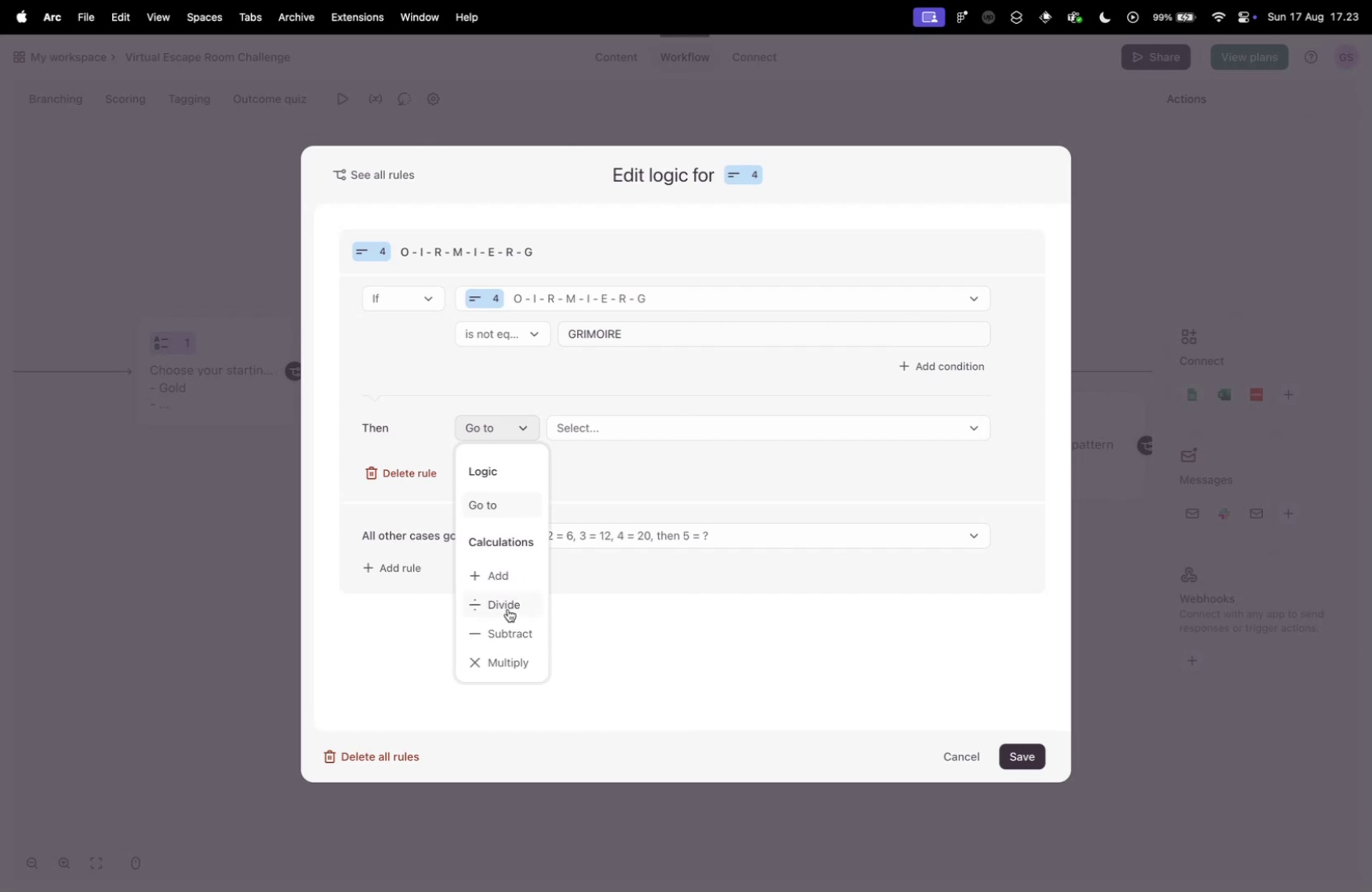 
left_click([505, 627])
 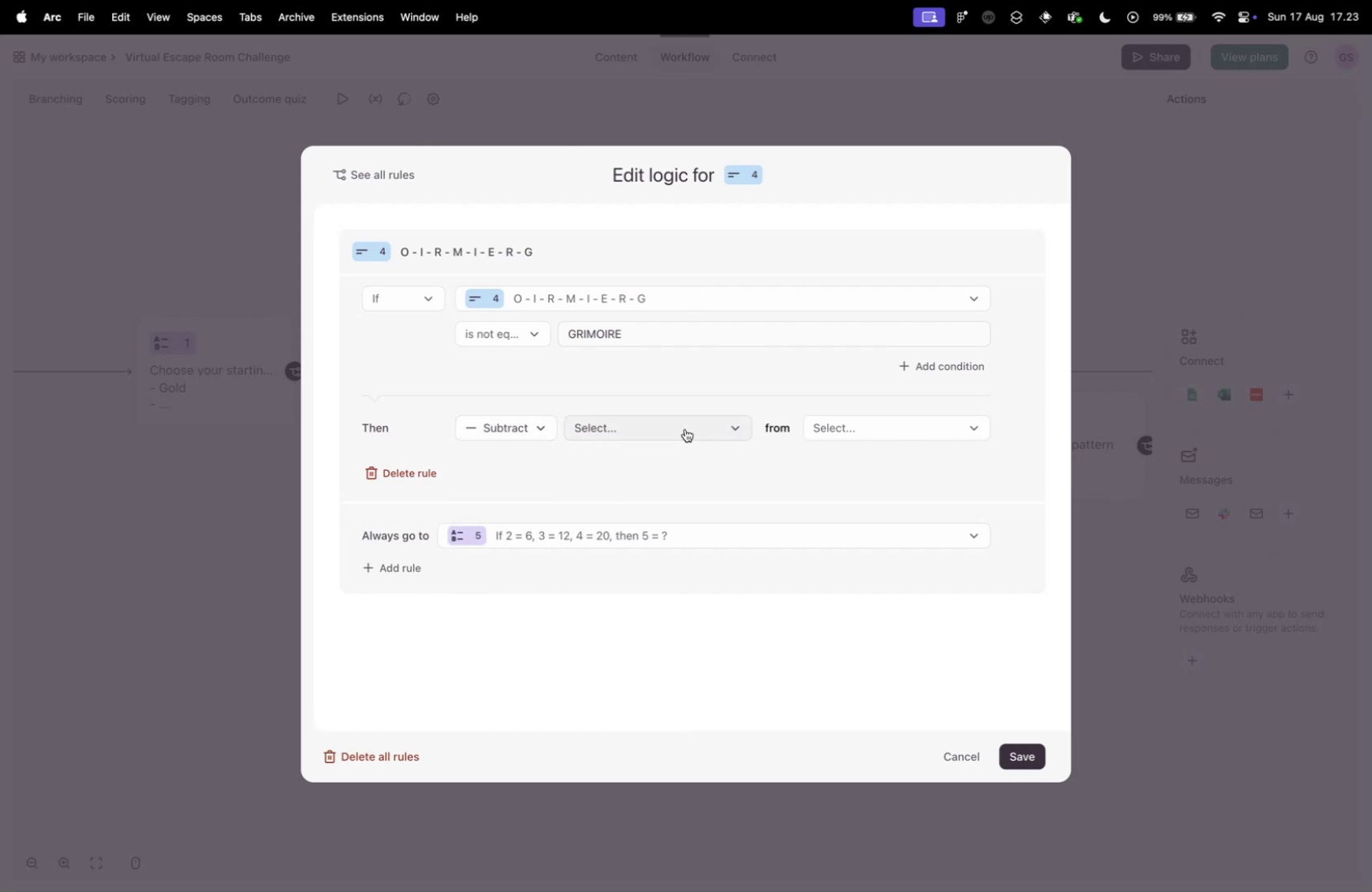 
left_click([680, 427])
 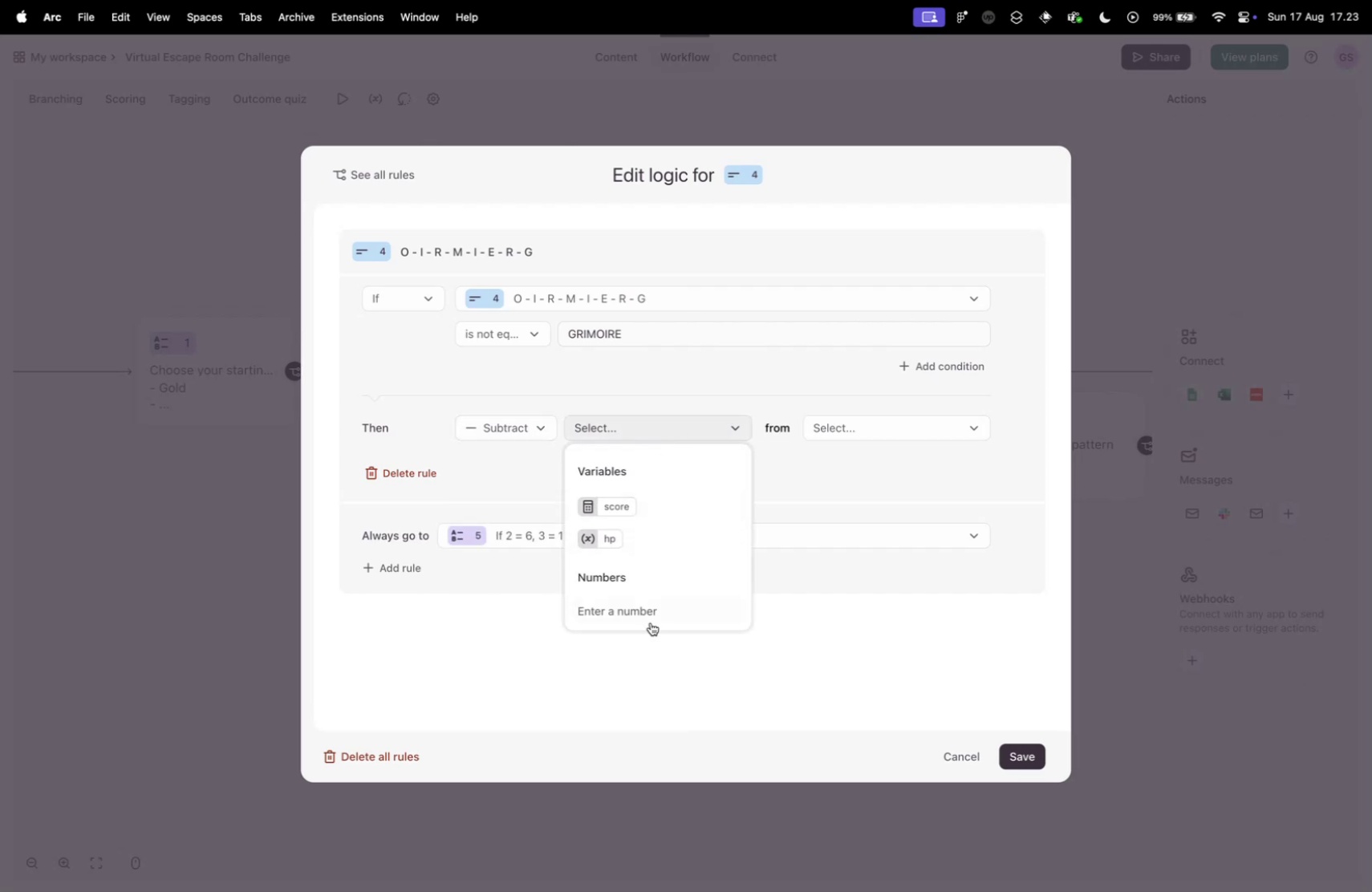 
left_click([639, 604])
 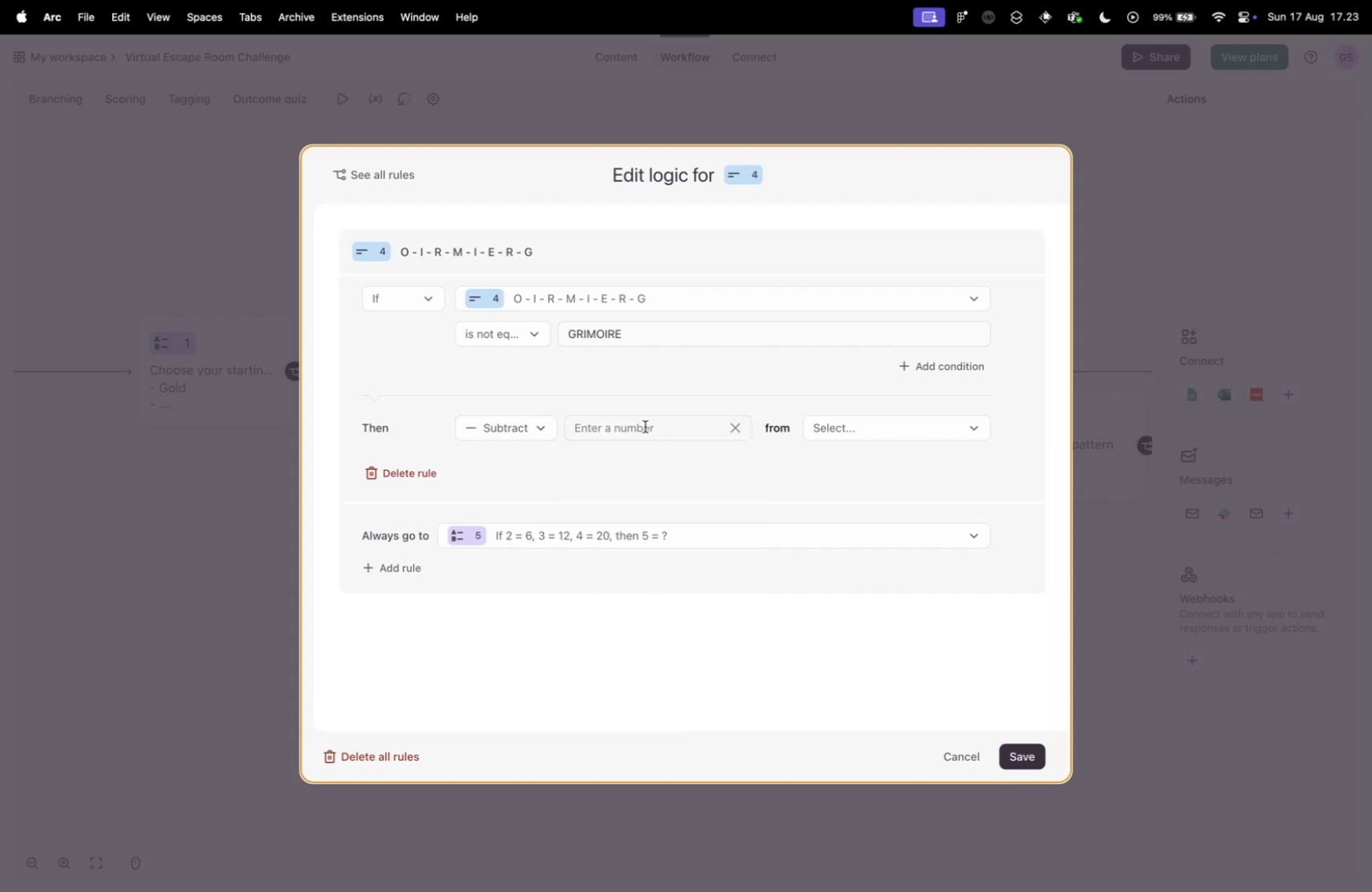 
left_click([645, 426])
 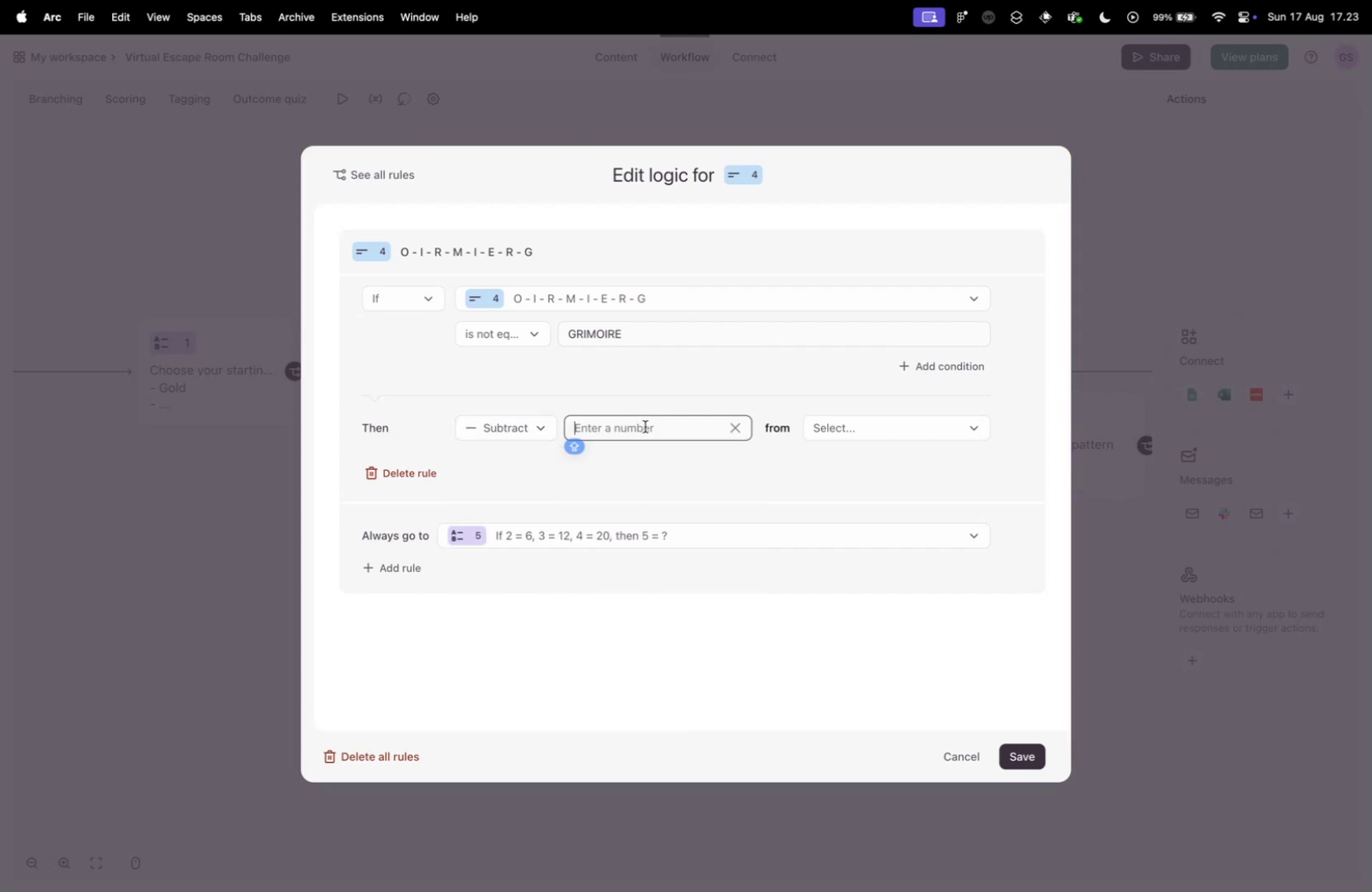 
key(1)
 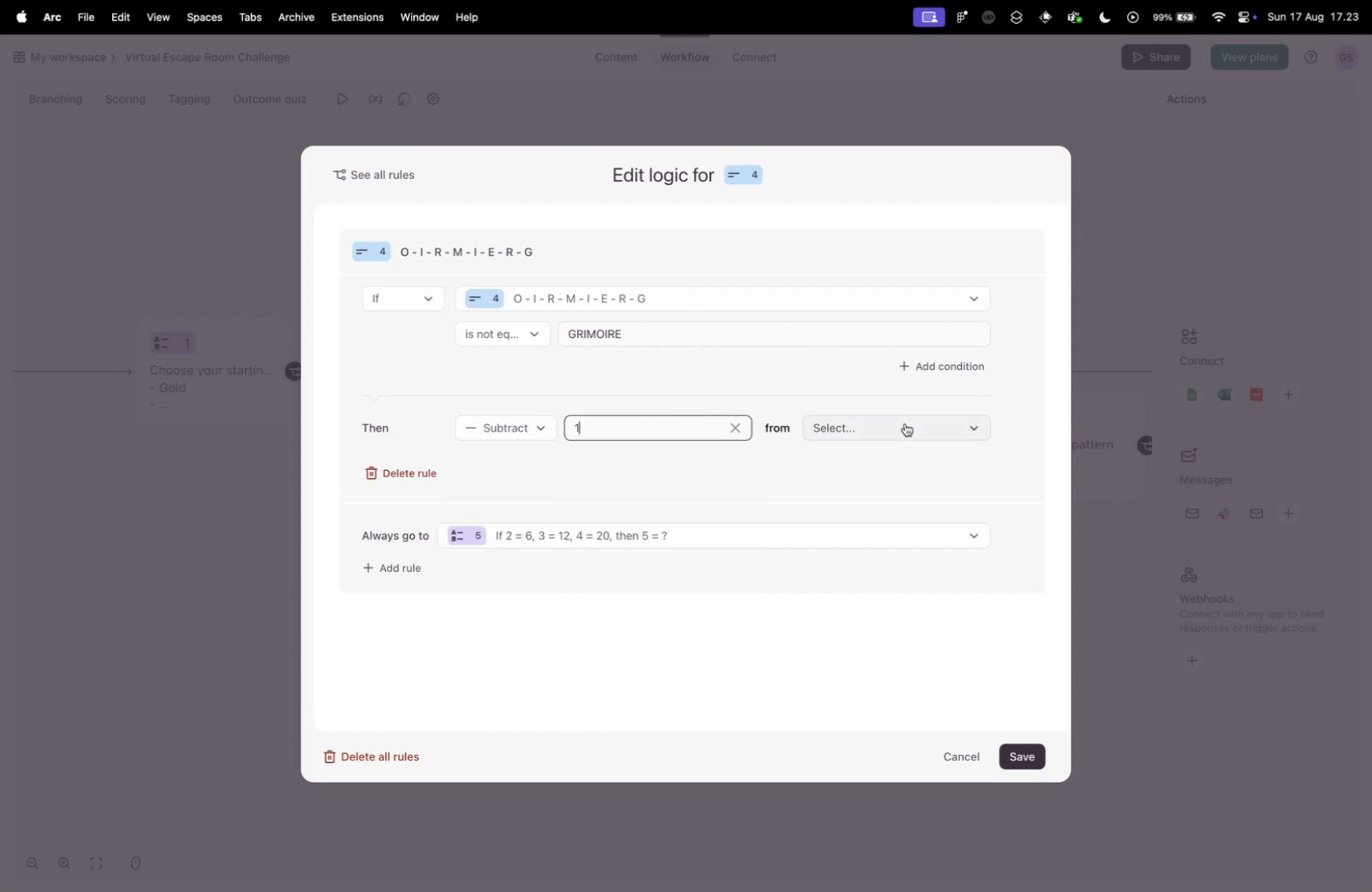 
left_click([905, 423])
 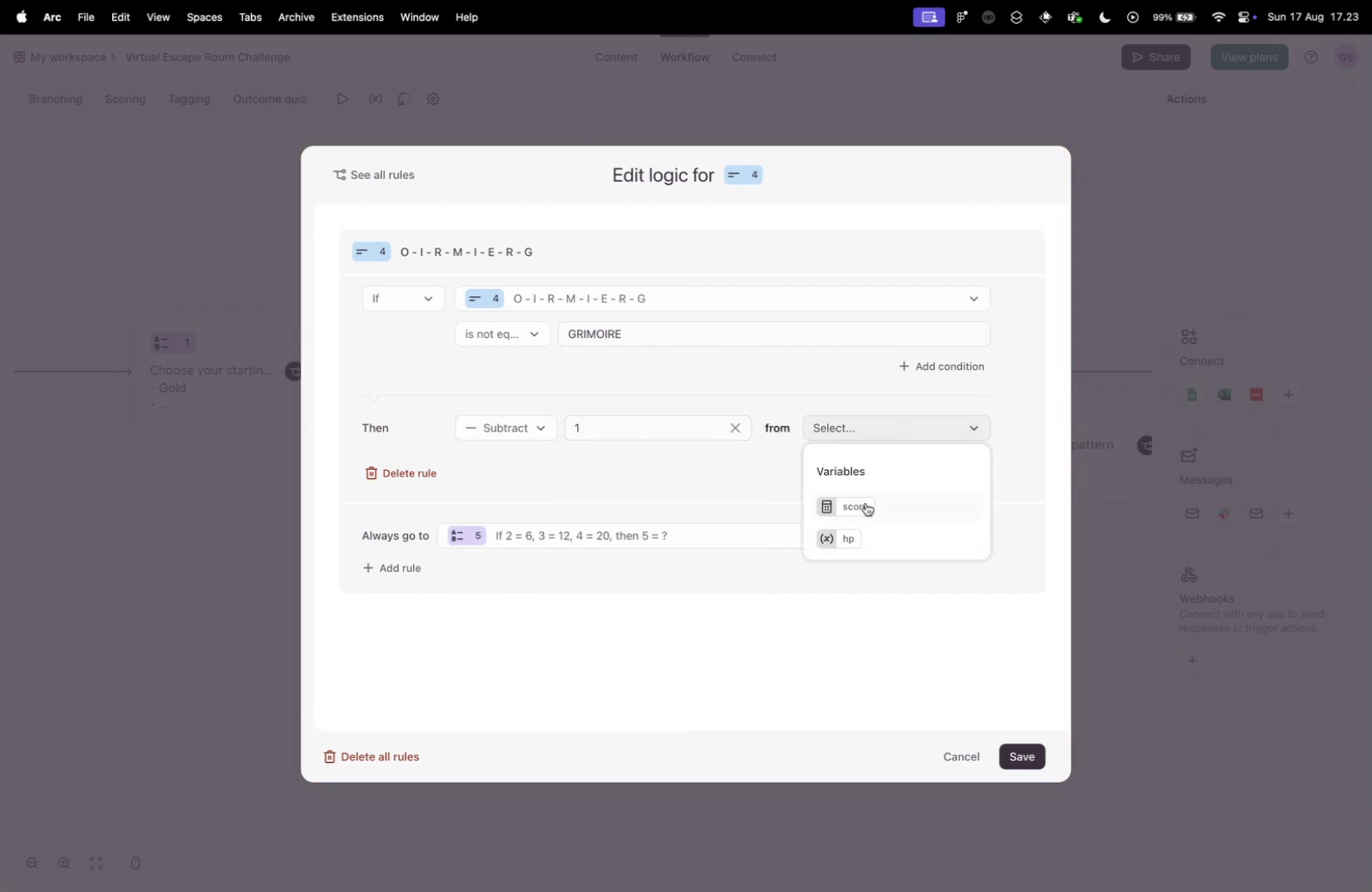 
left_click_drag(start_coordinate=[866, 503], to_coordinate=[850, 536])
 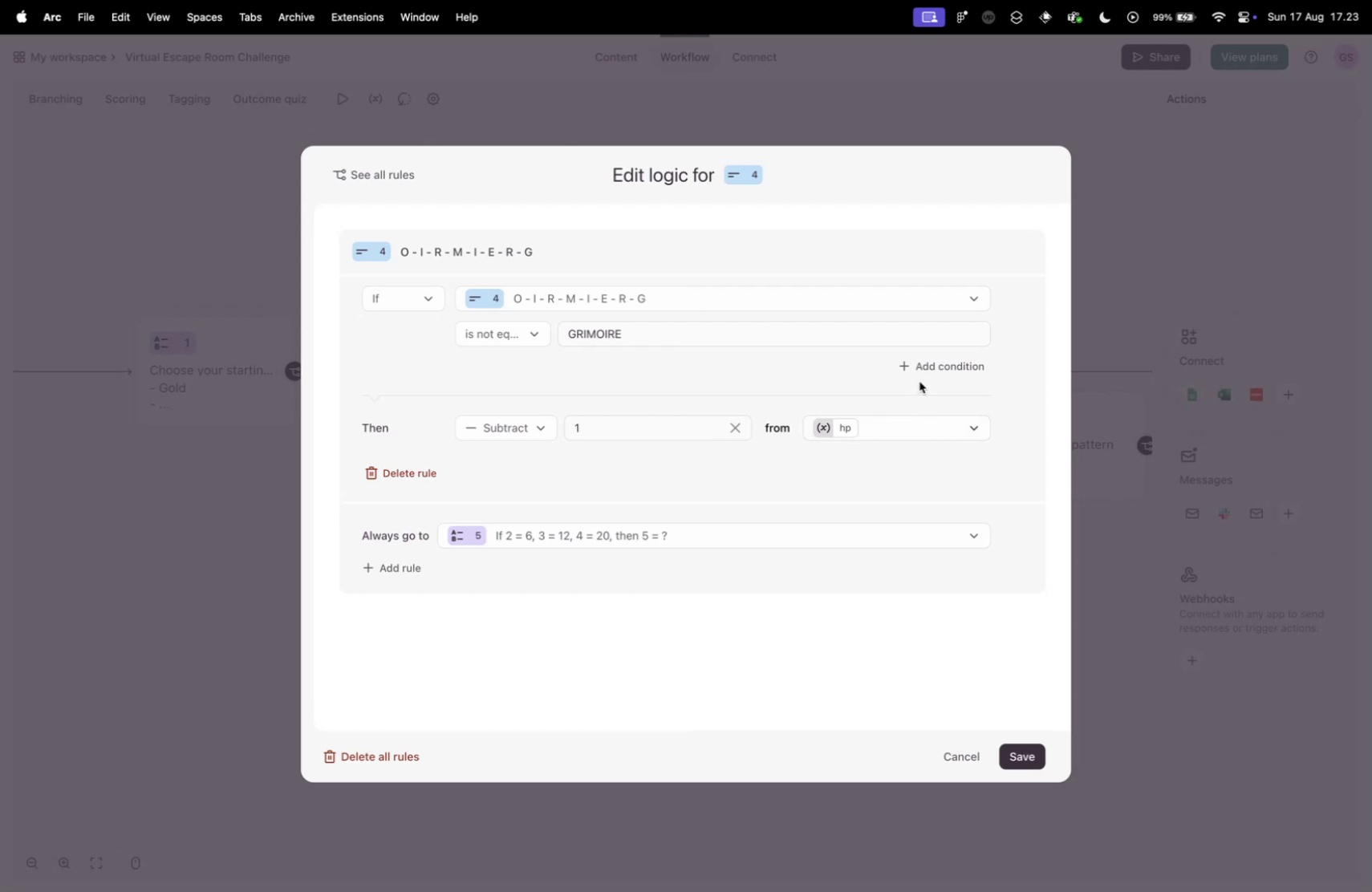 
wait(7.83)
 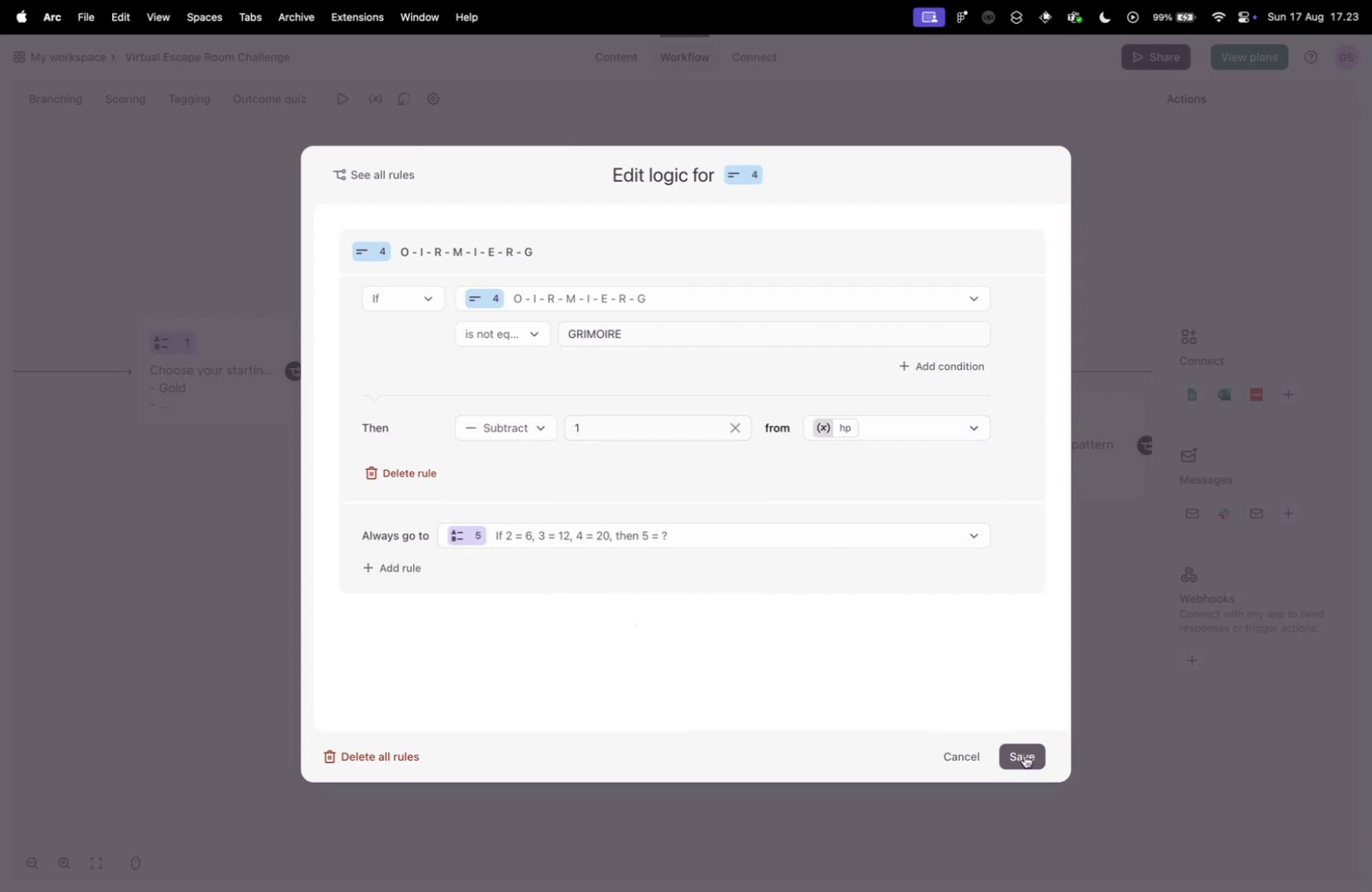 
left_click([928, 363])
 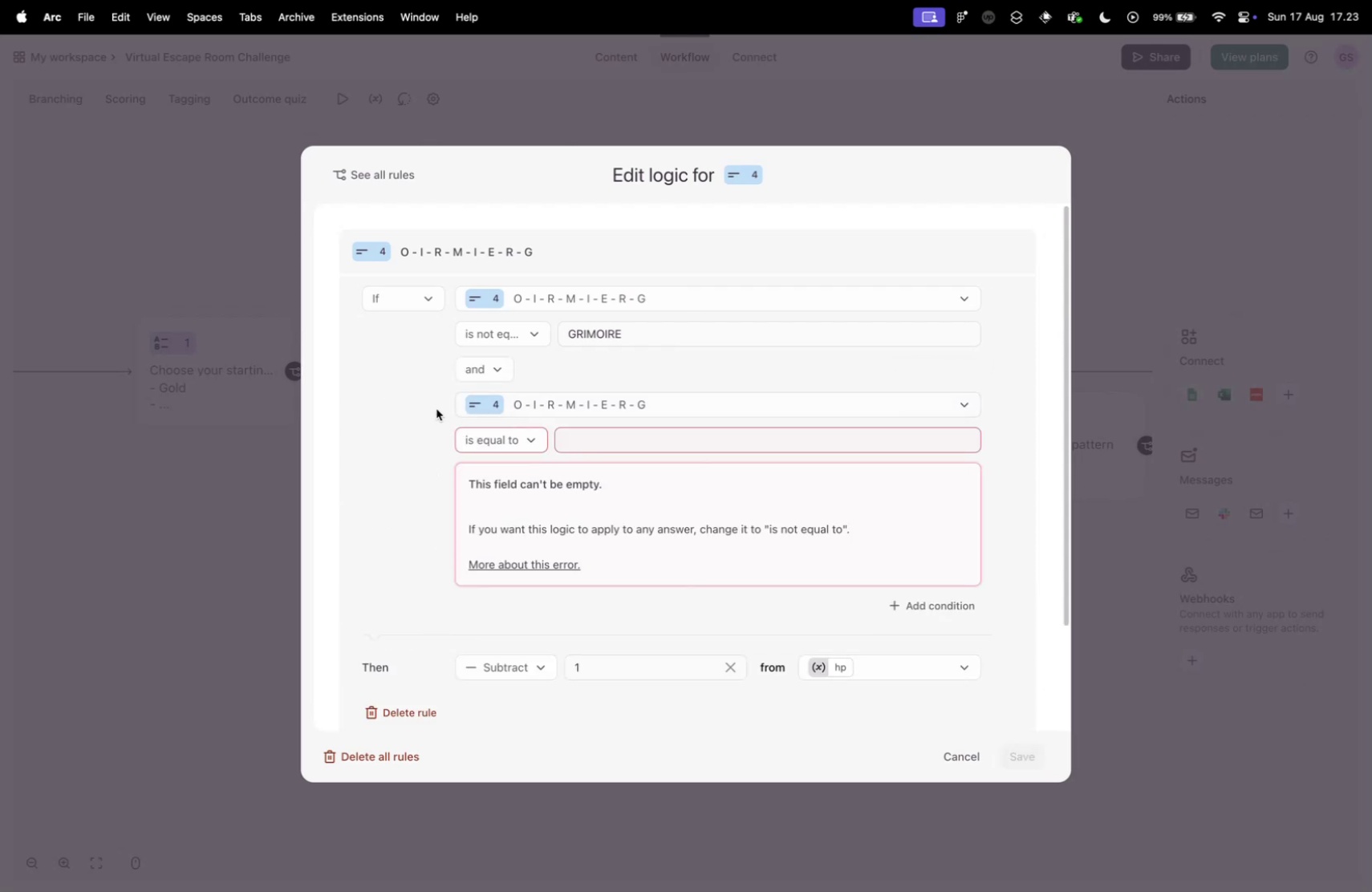 
mouse_move([515, 387])
 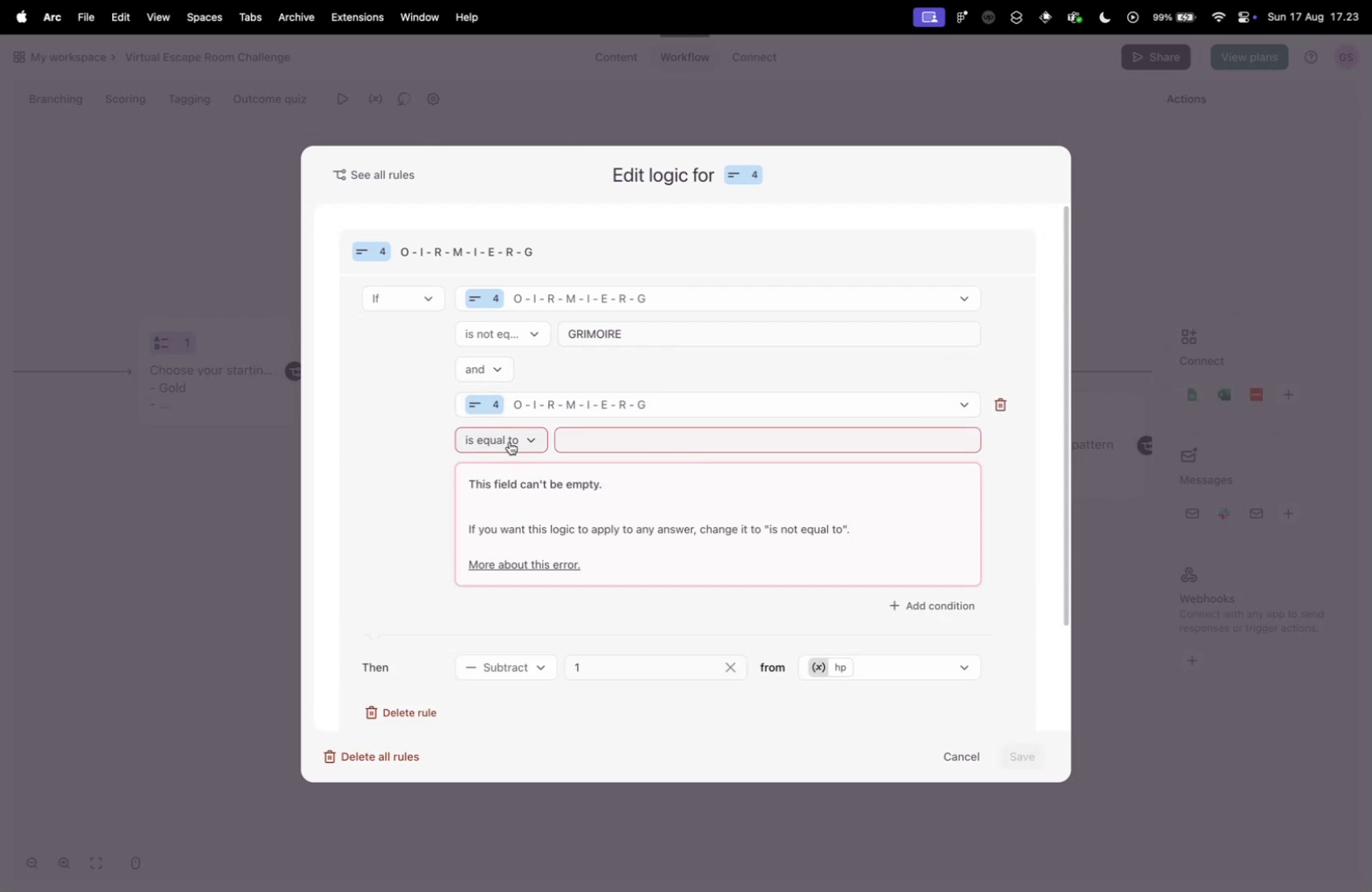 
left_click([509, 440])
 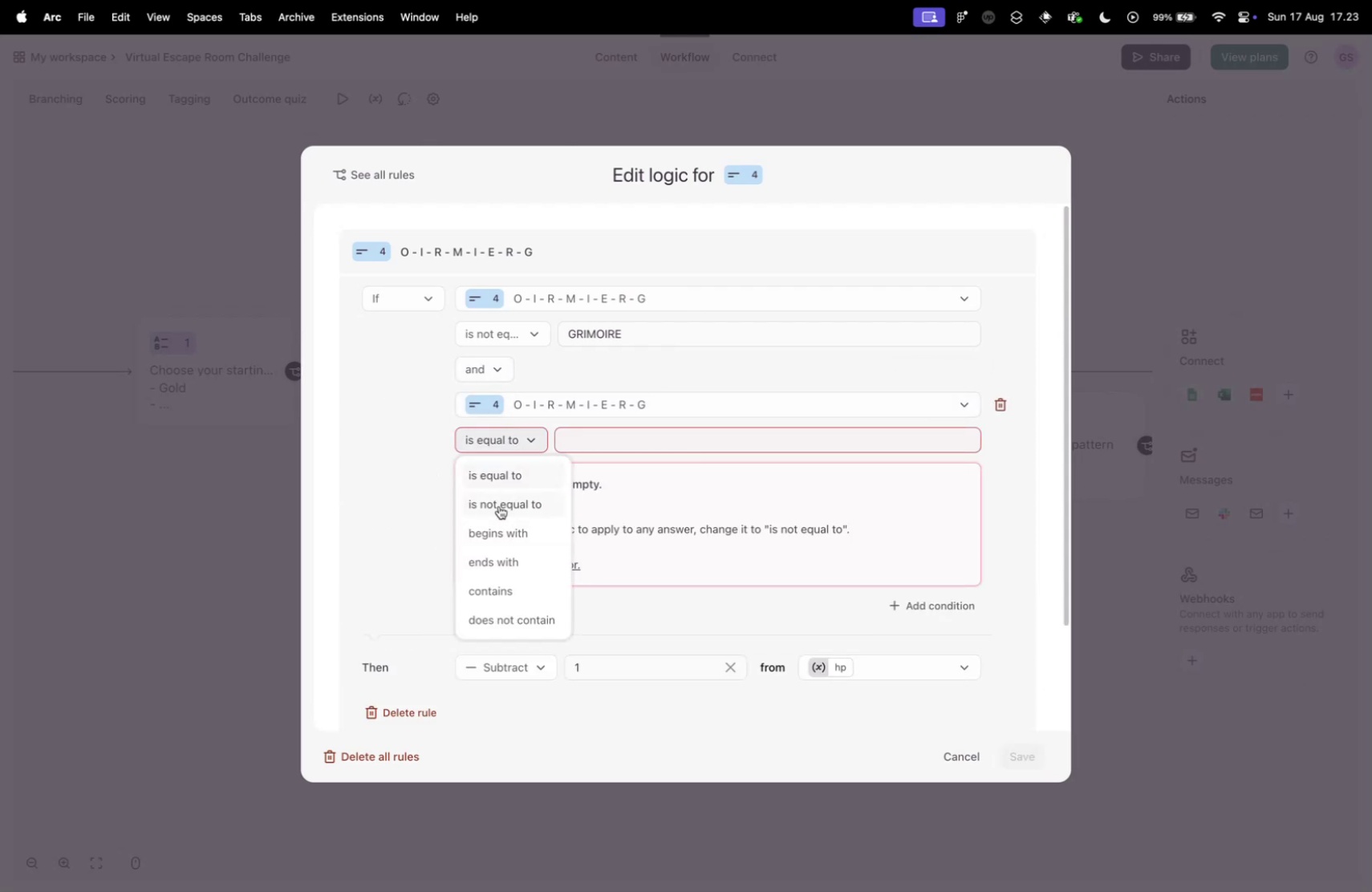 
left_click([499, 505])
 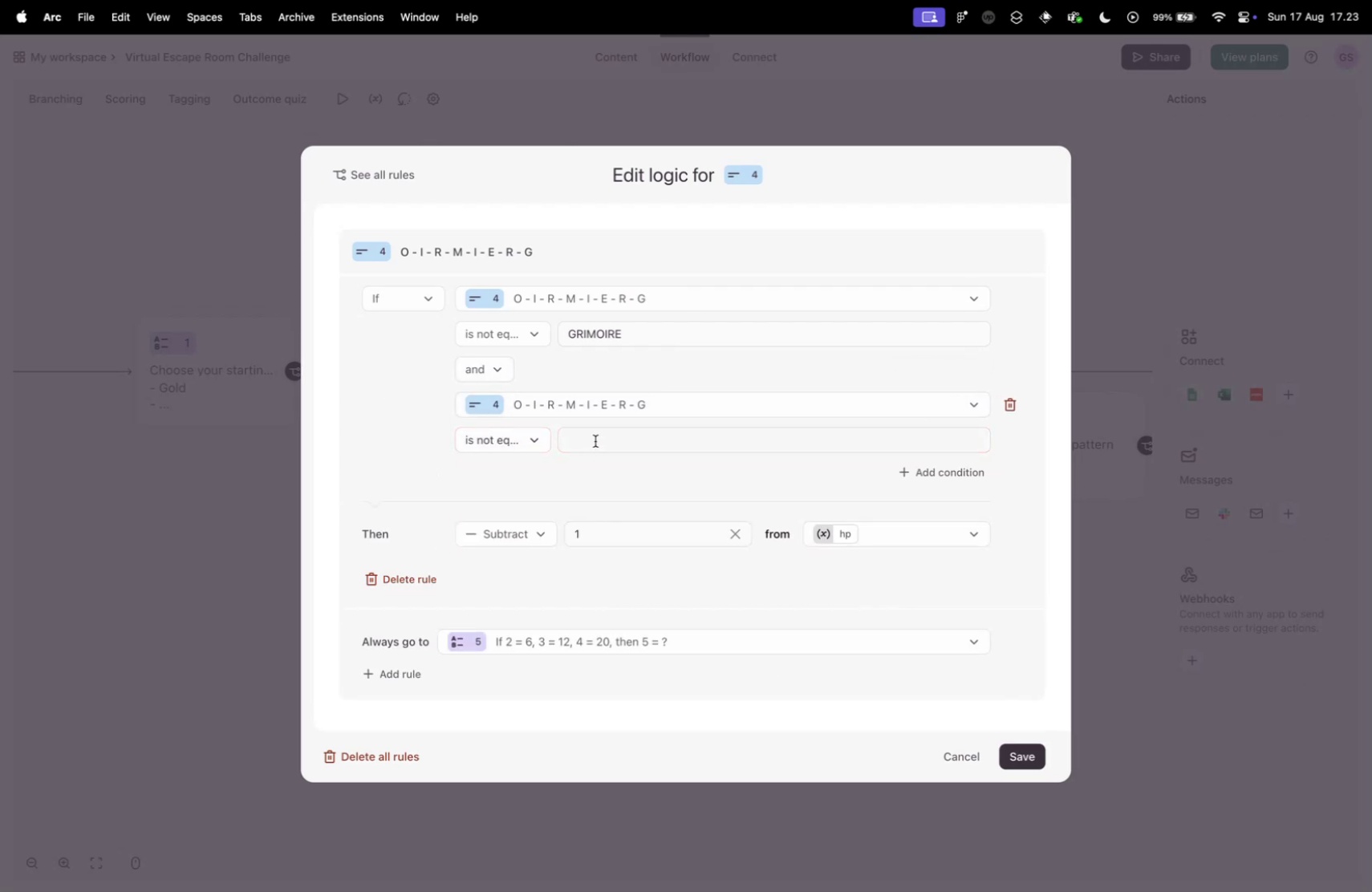 
left_click([595, 440])
 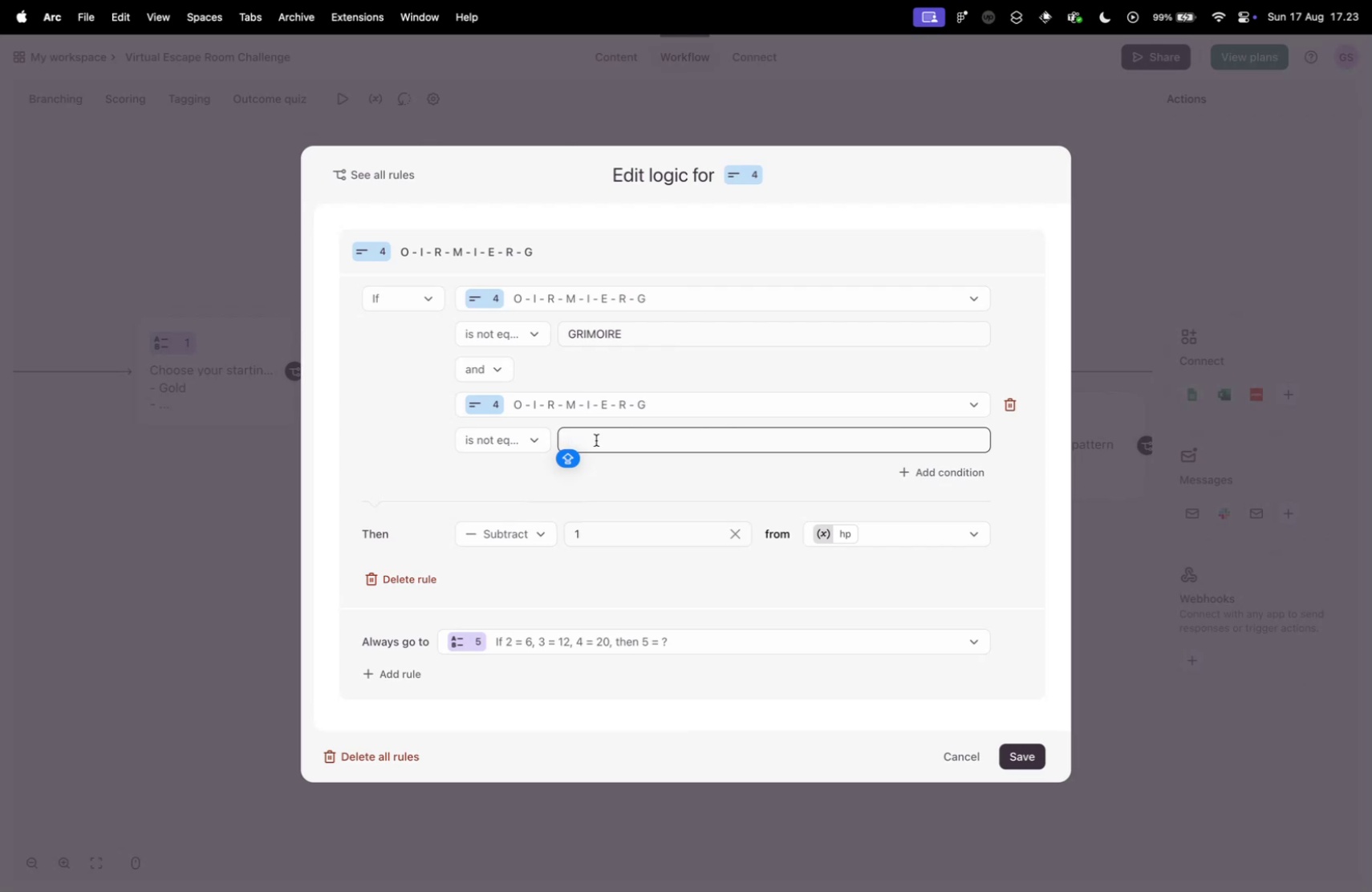 
type(Gri)
key(Backspace)
key(Backspace)
type(RIMOIRE)
 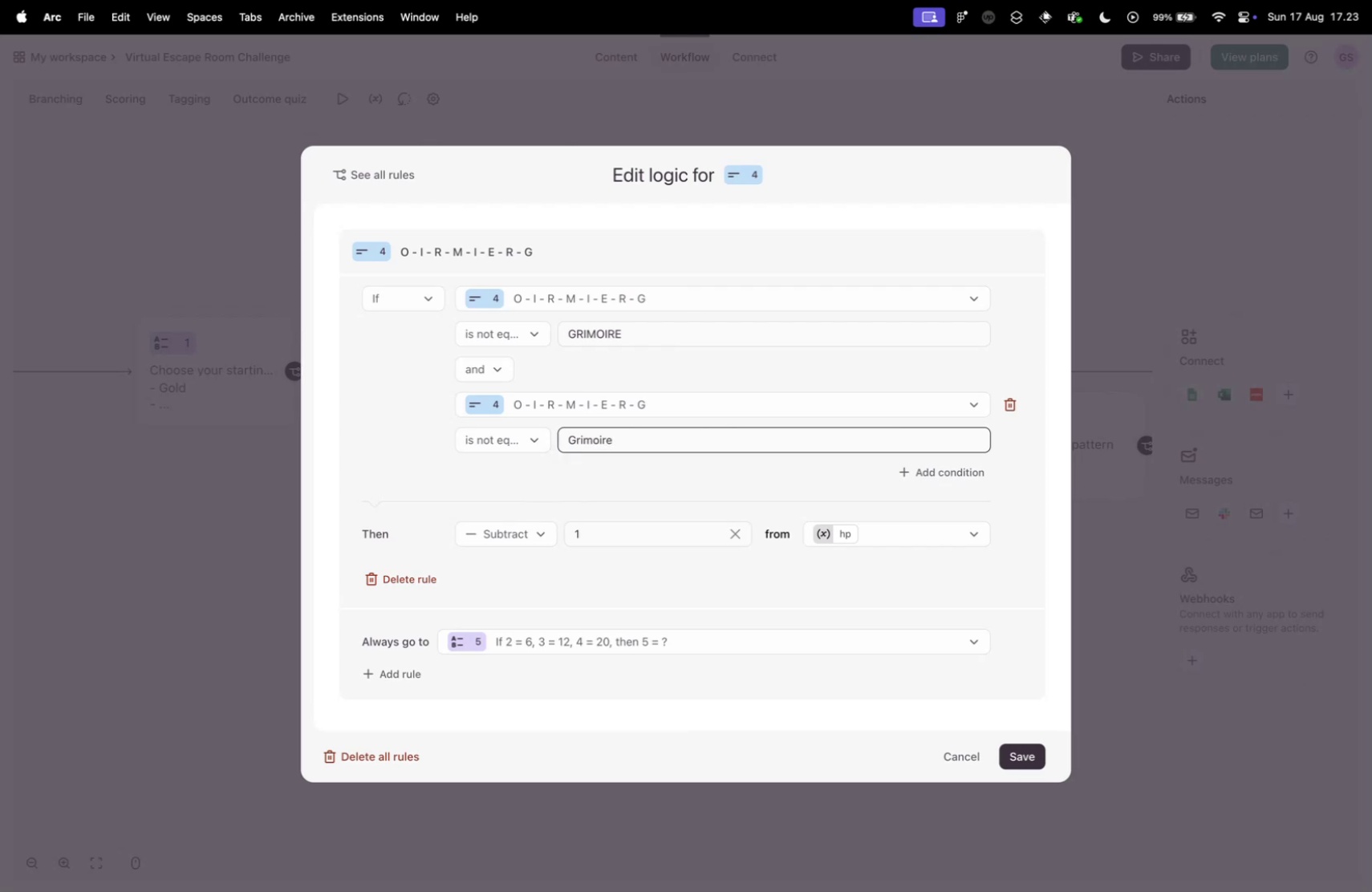 
wait(5.12)
 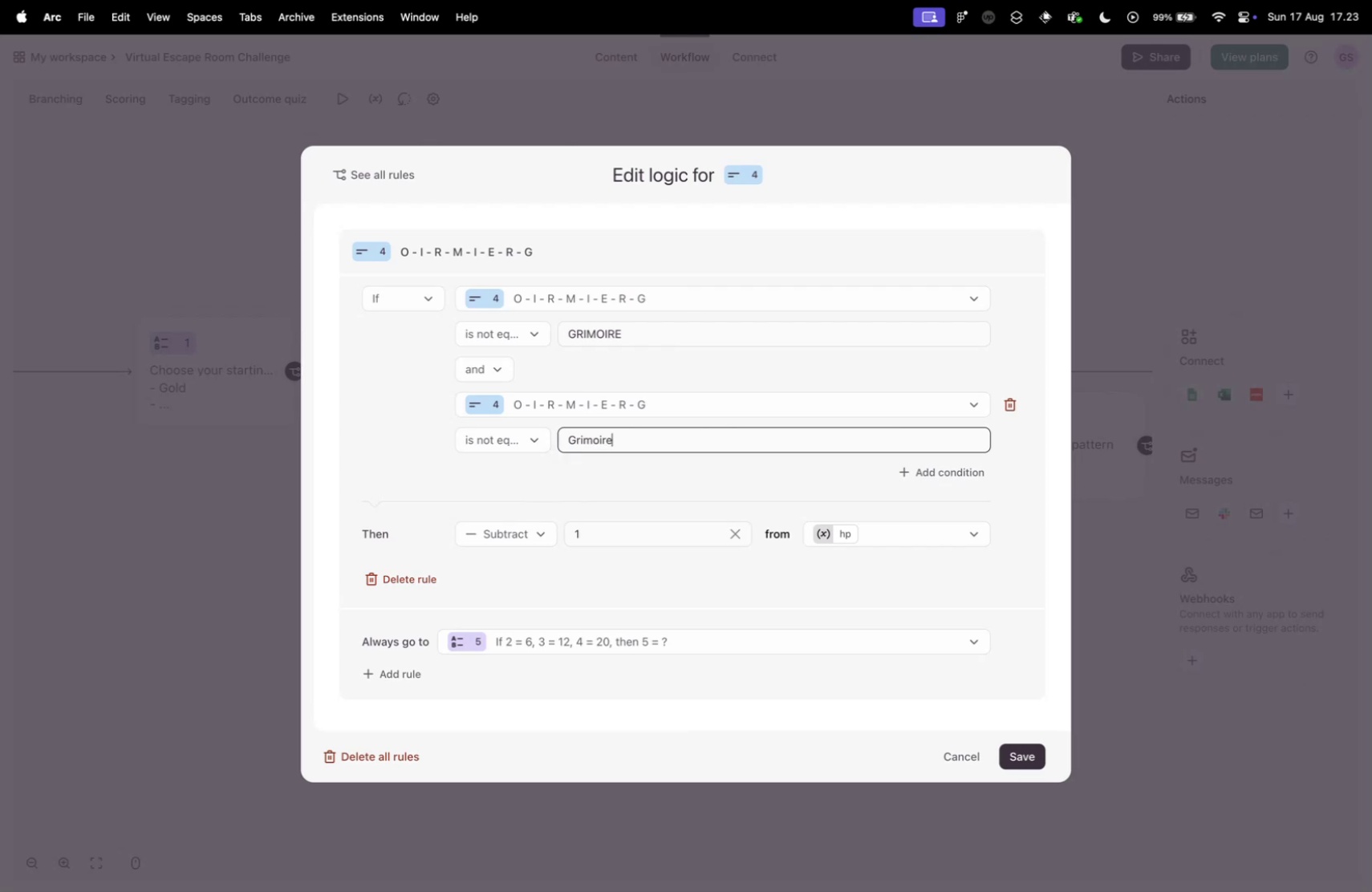 
scroll: coordinate [527, 485], scroll_direction: down, amount: 5.0
 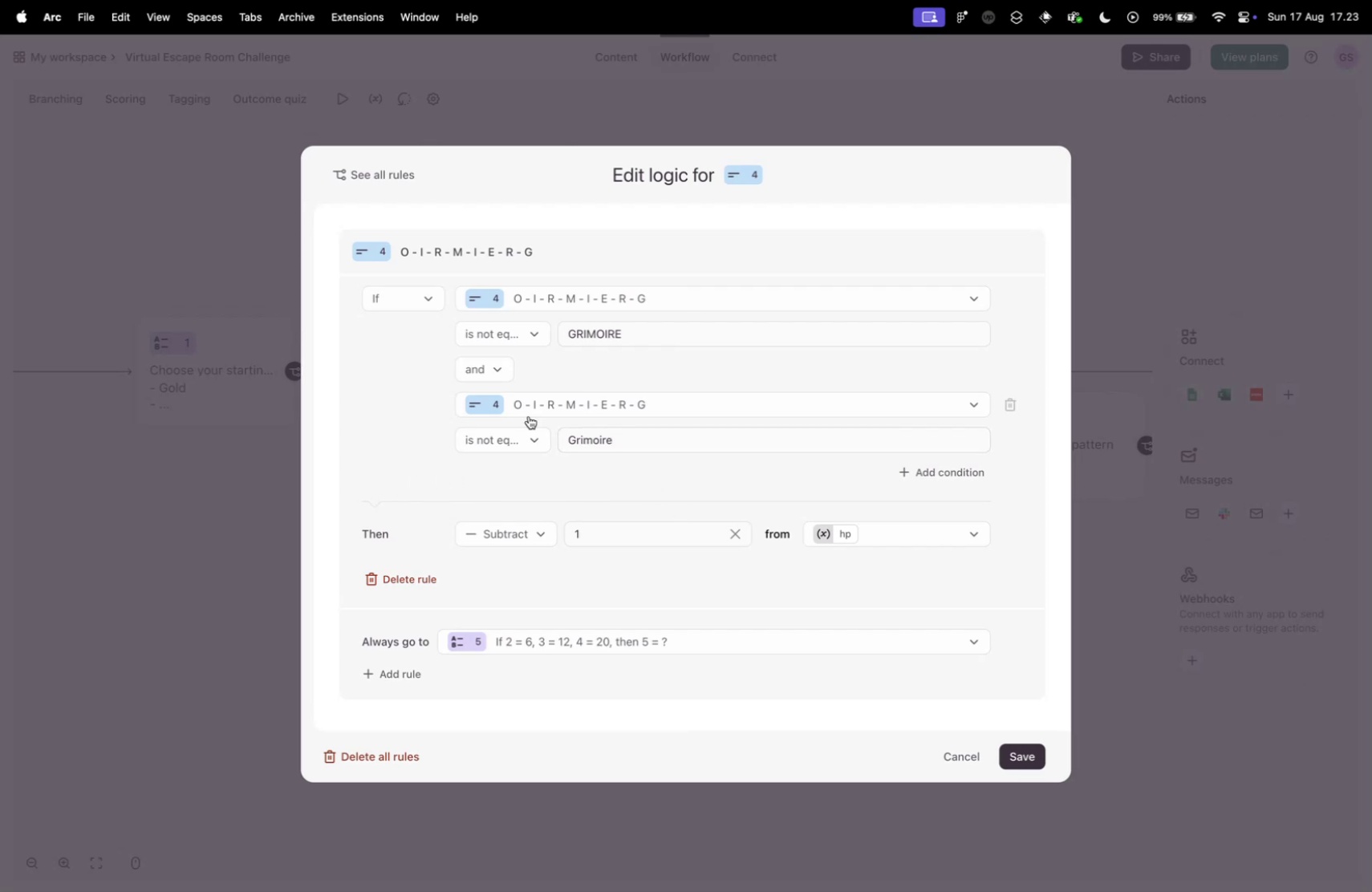 
left_click([503, 369])
 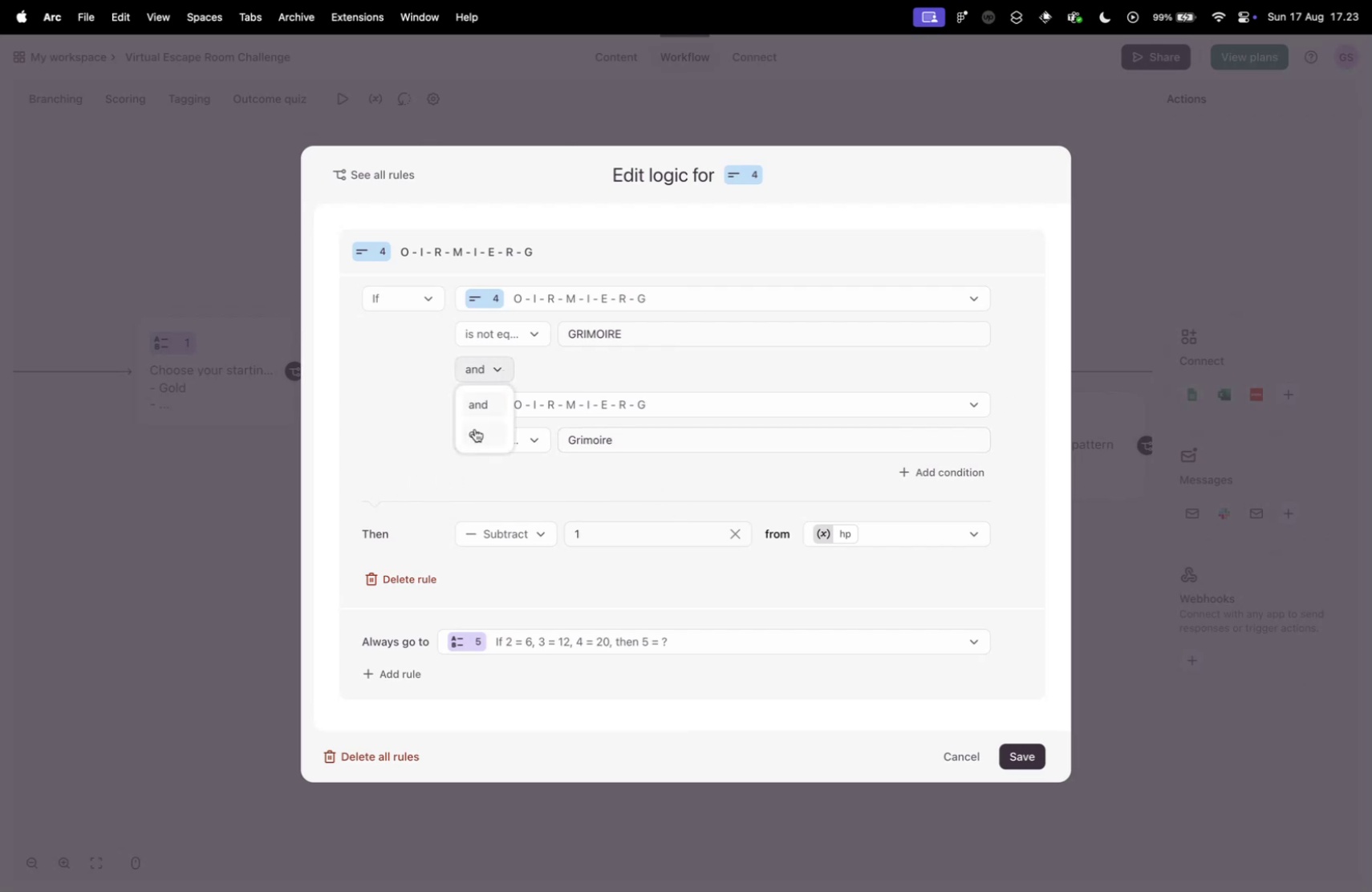 
left_click([476, 428])
 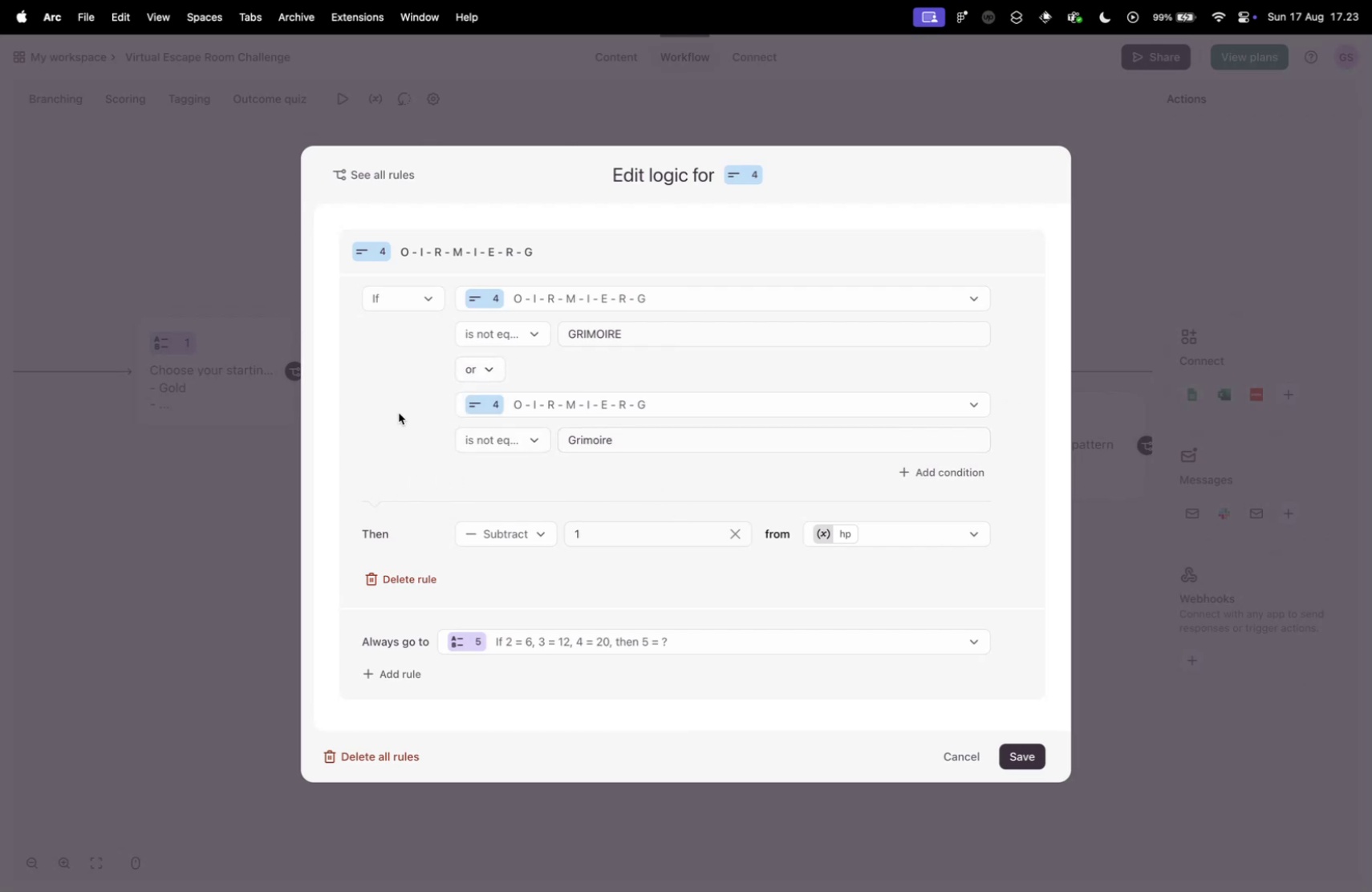 
wait(7.04)
 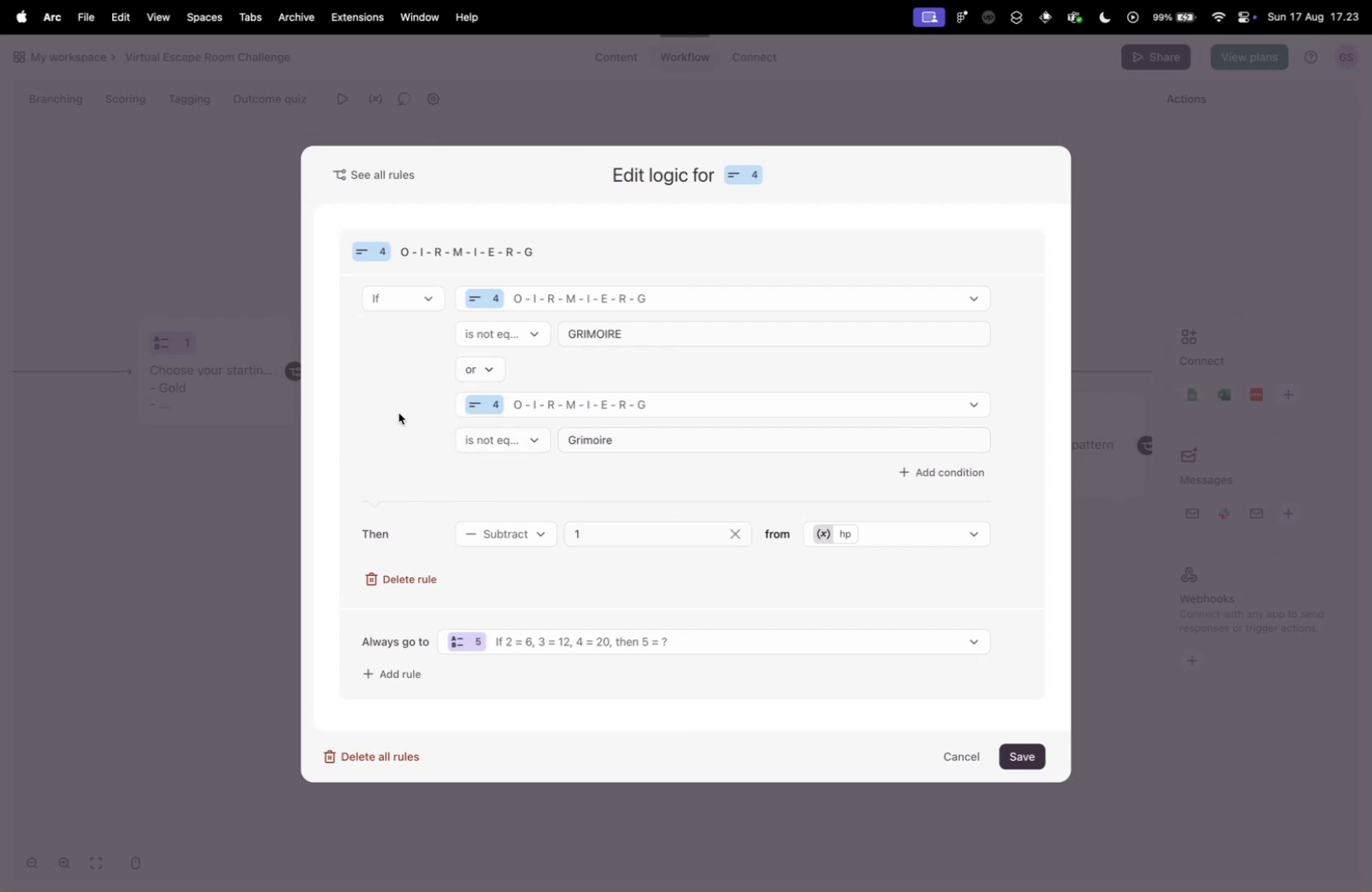 
left_click([1025, 756])
 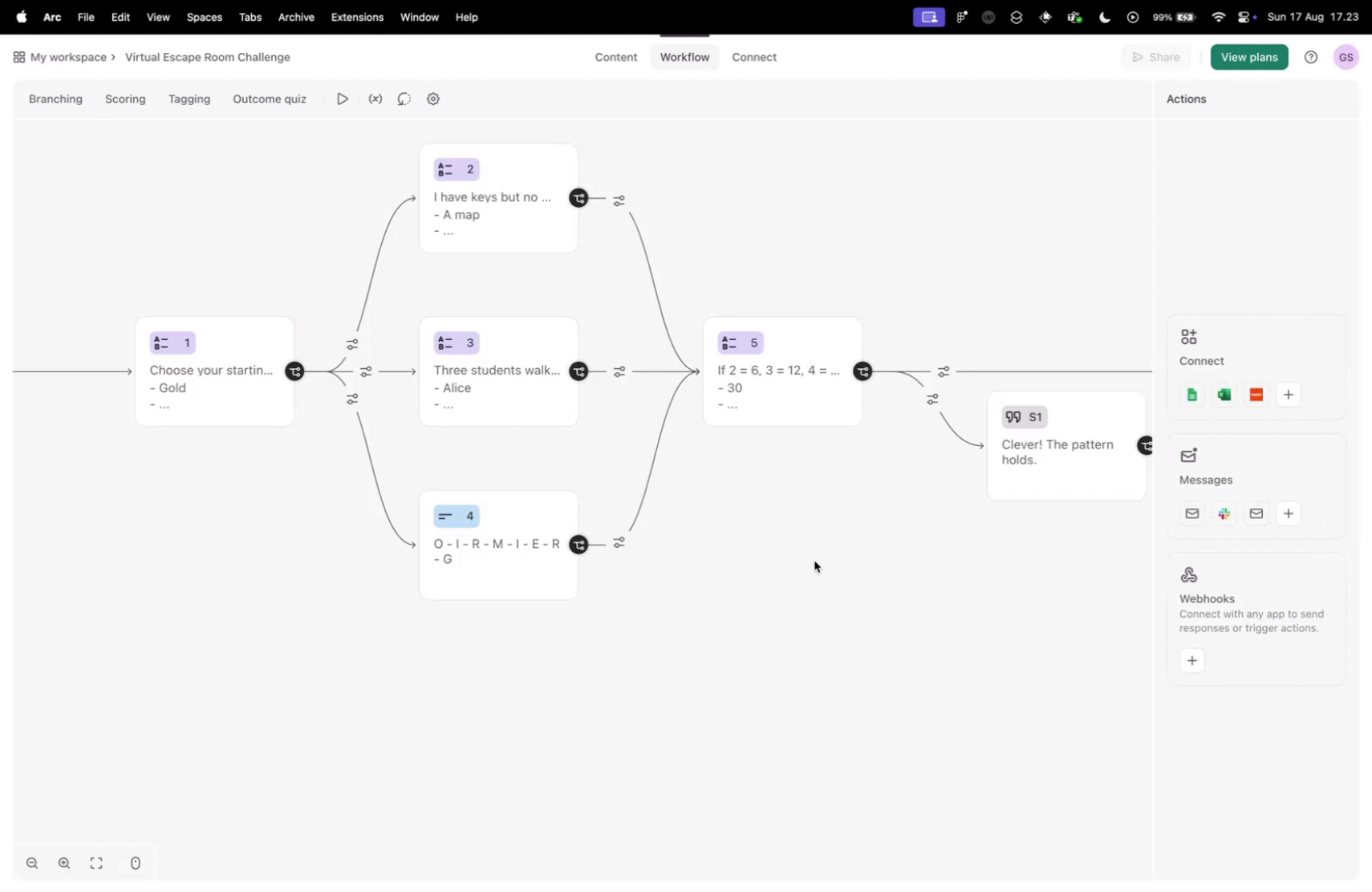 
left_click_drag(start_coordinate=[843, 583], to_coordinate=[534, 624])
 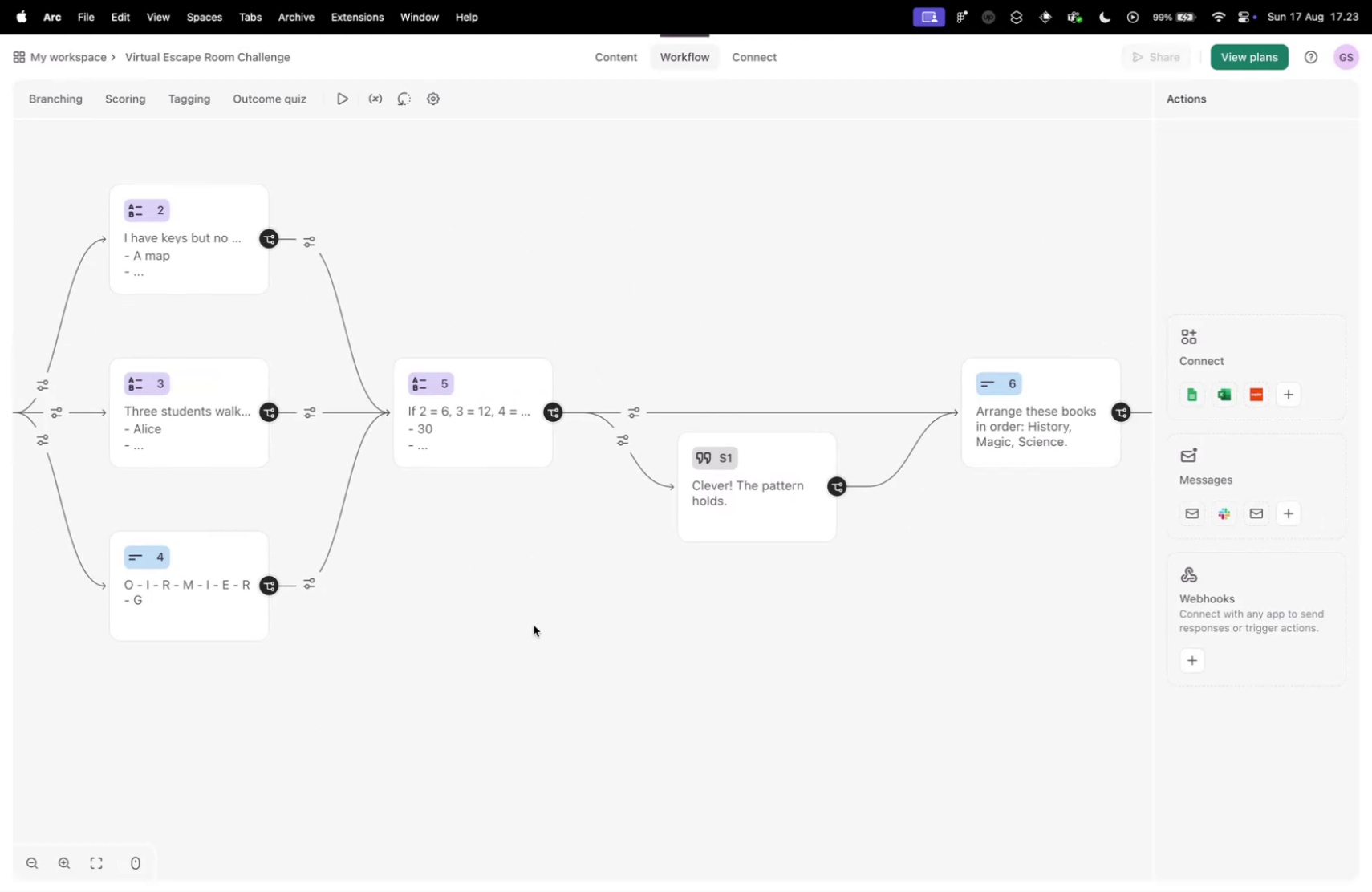 
key(Control+ControlLeft)
 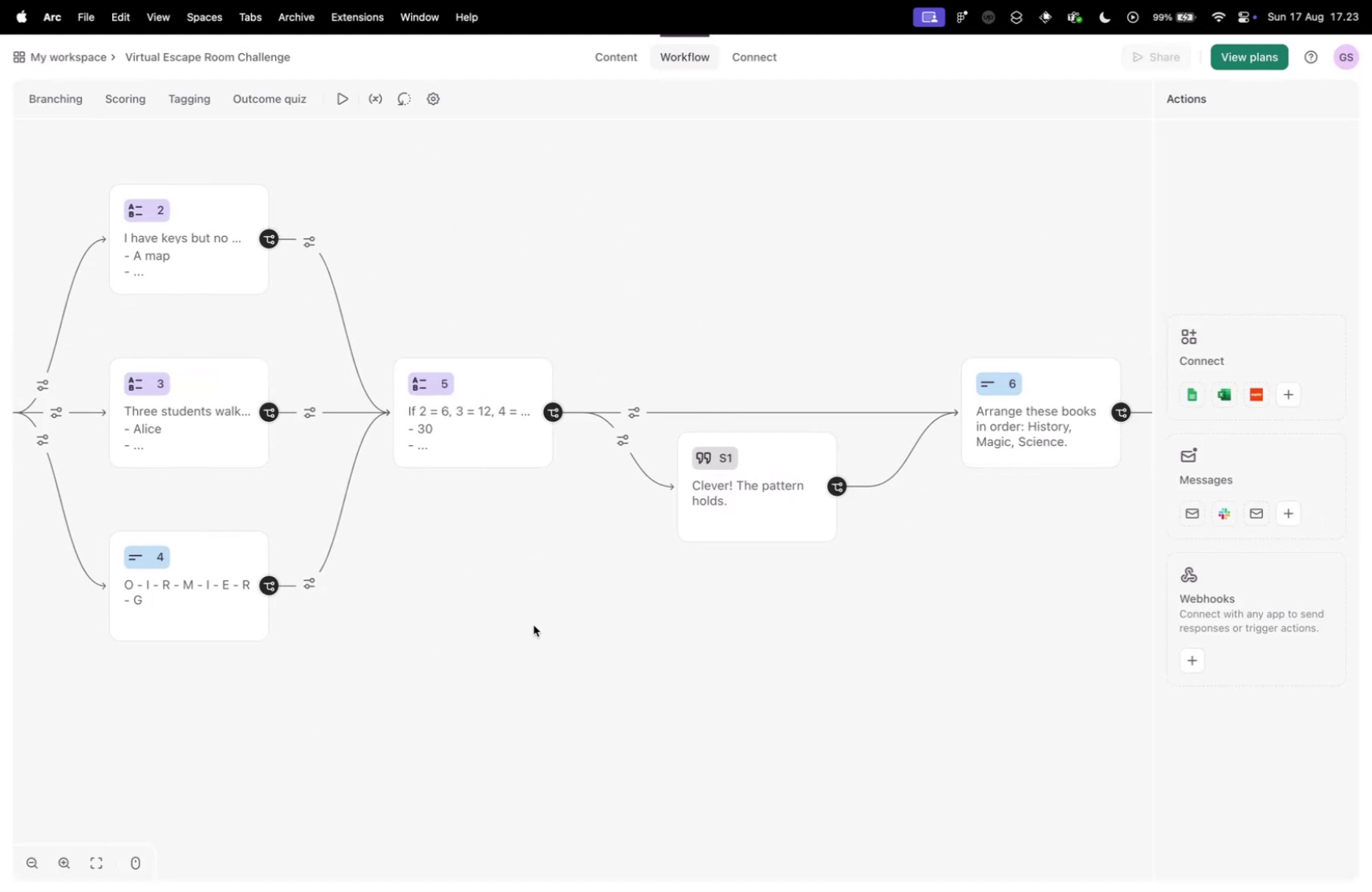 
key(Control+Tab)
 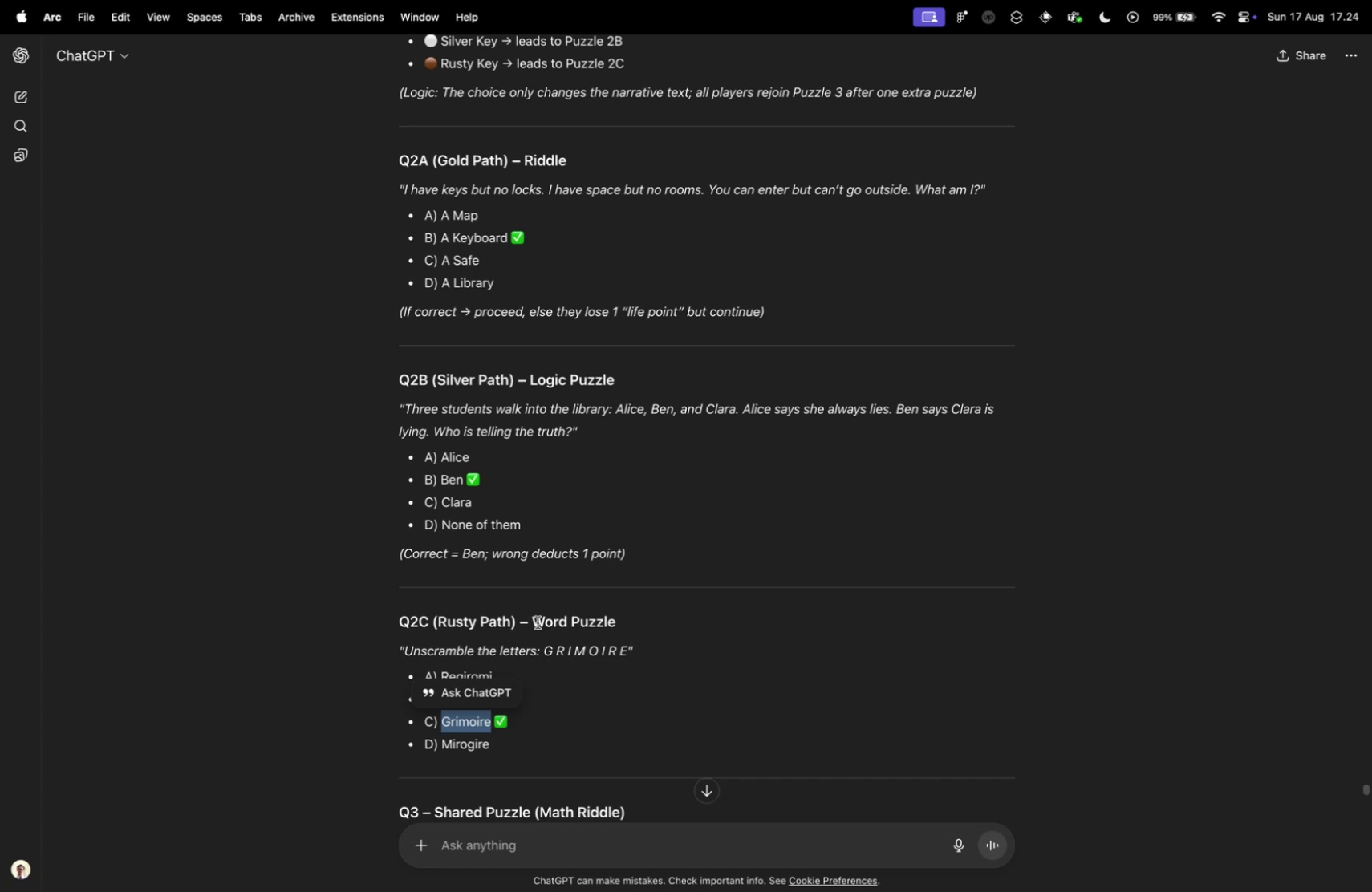 
wait(27.76)
 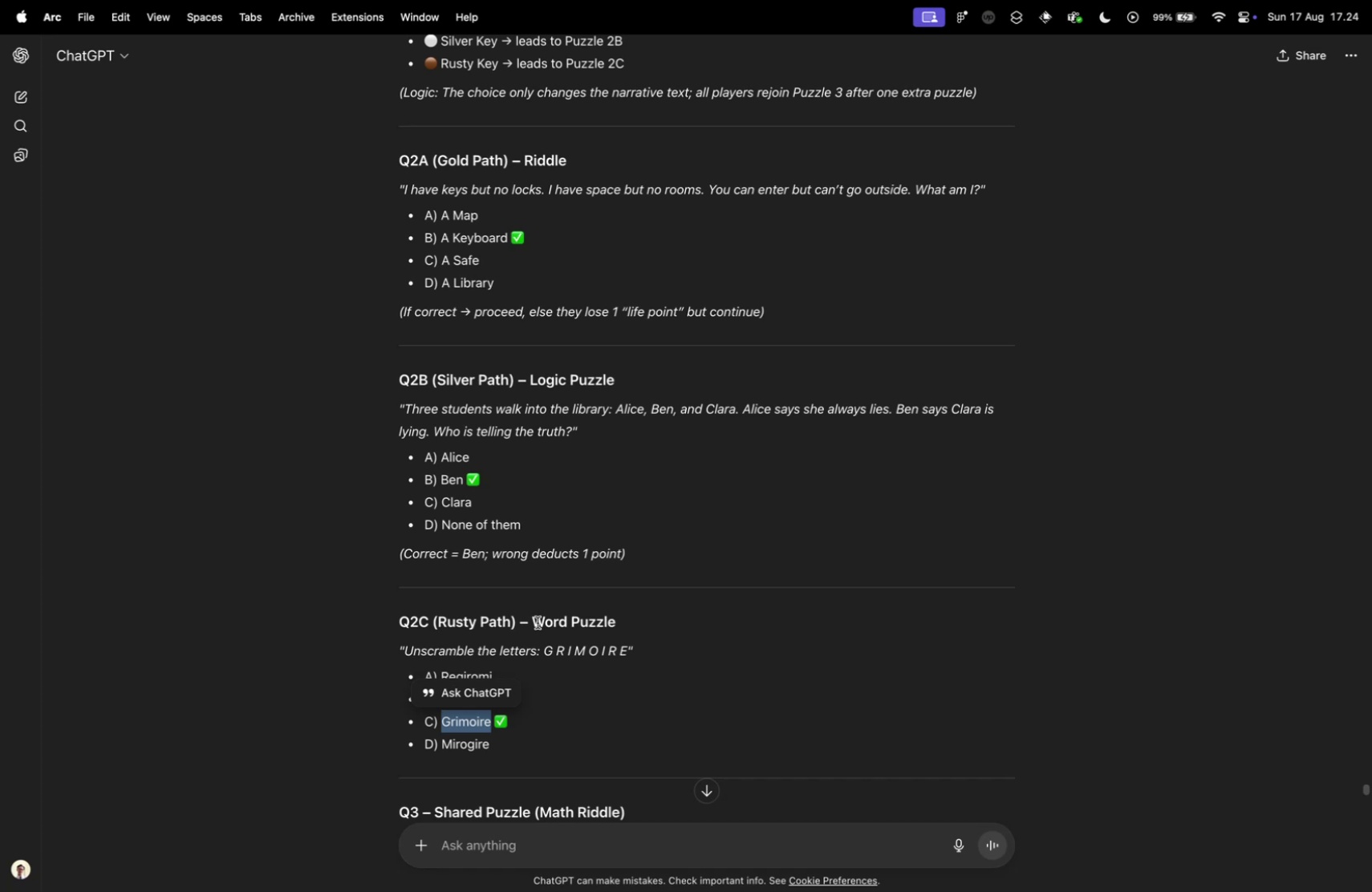 
key(Control+ControlLeft)
 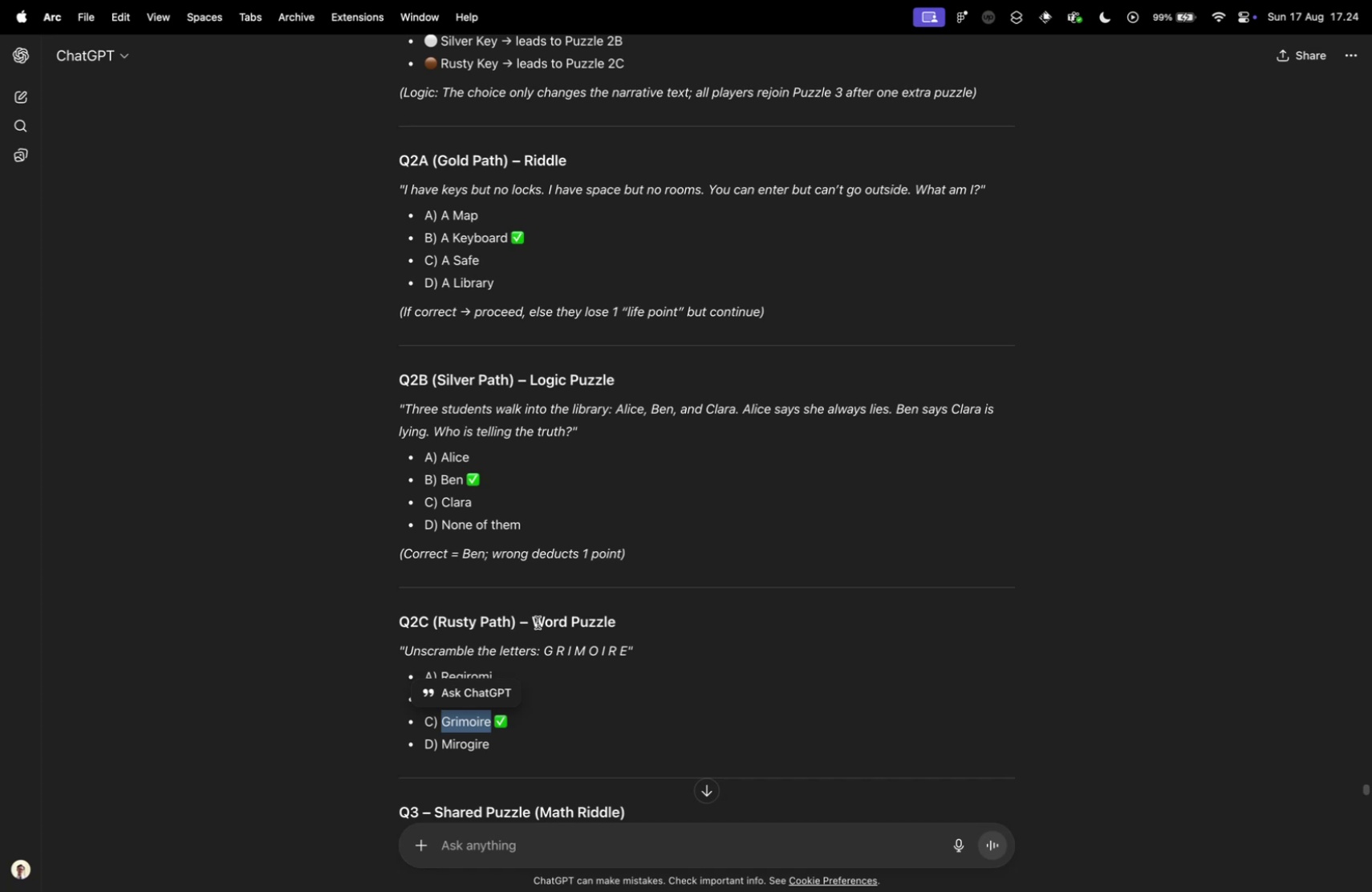 
key(Control+Tab)
 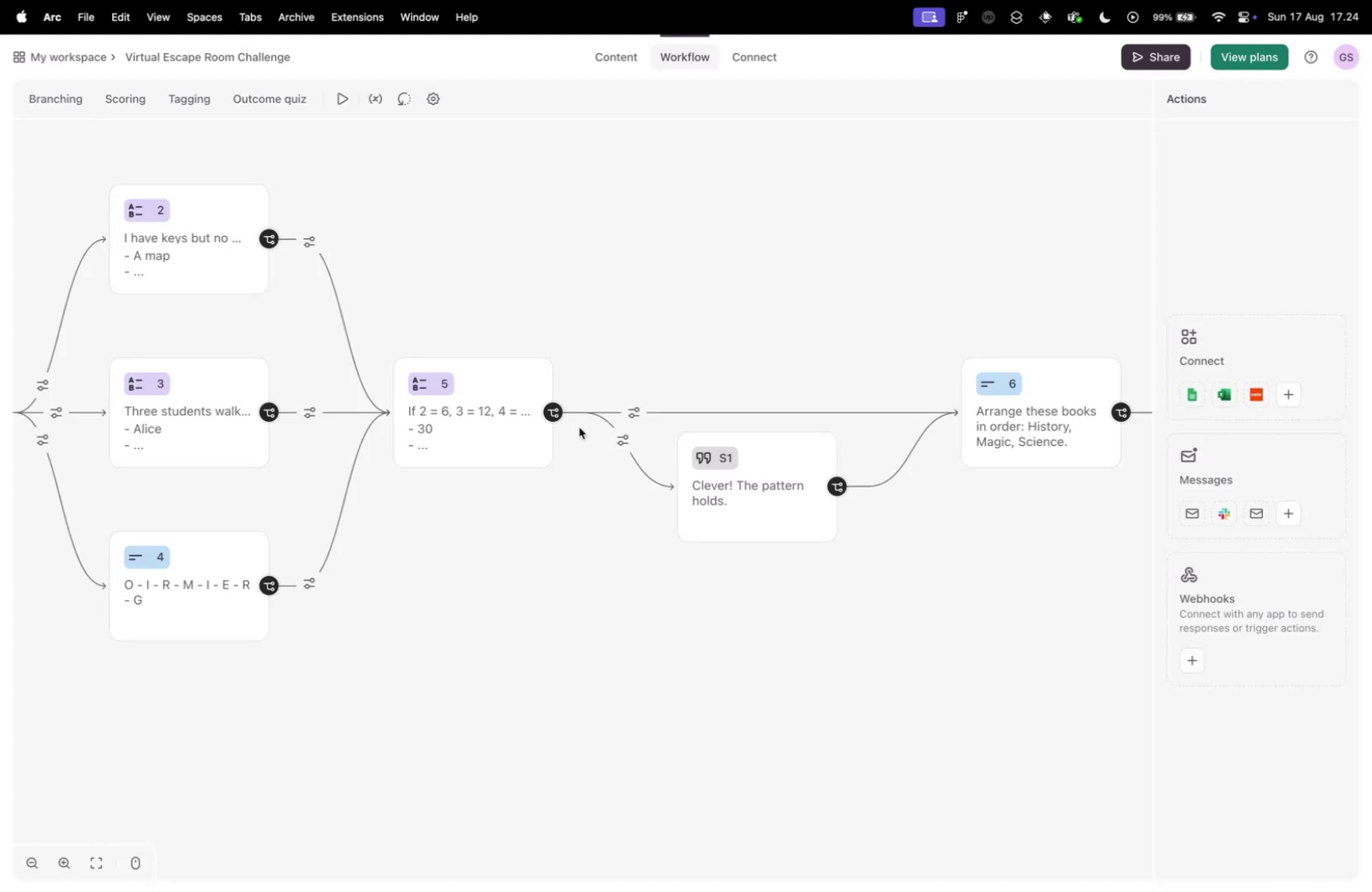 
key(Control+ControlLeft)
 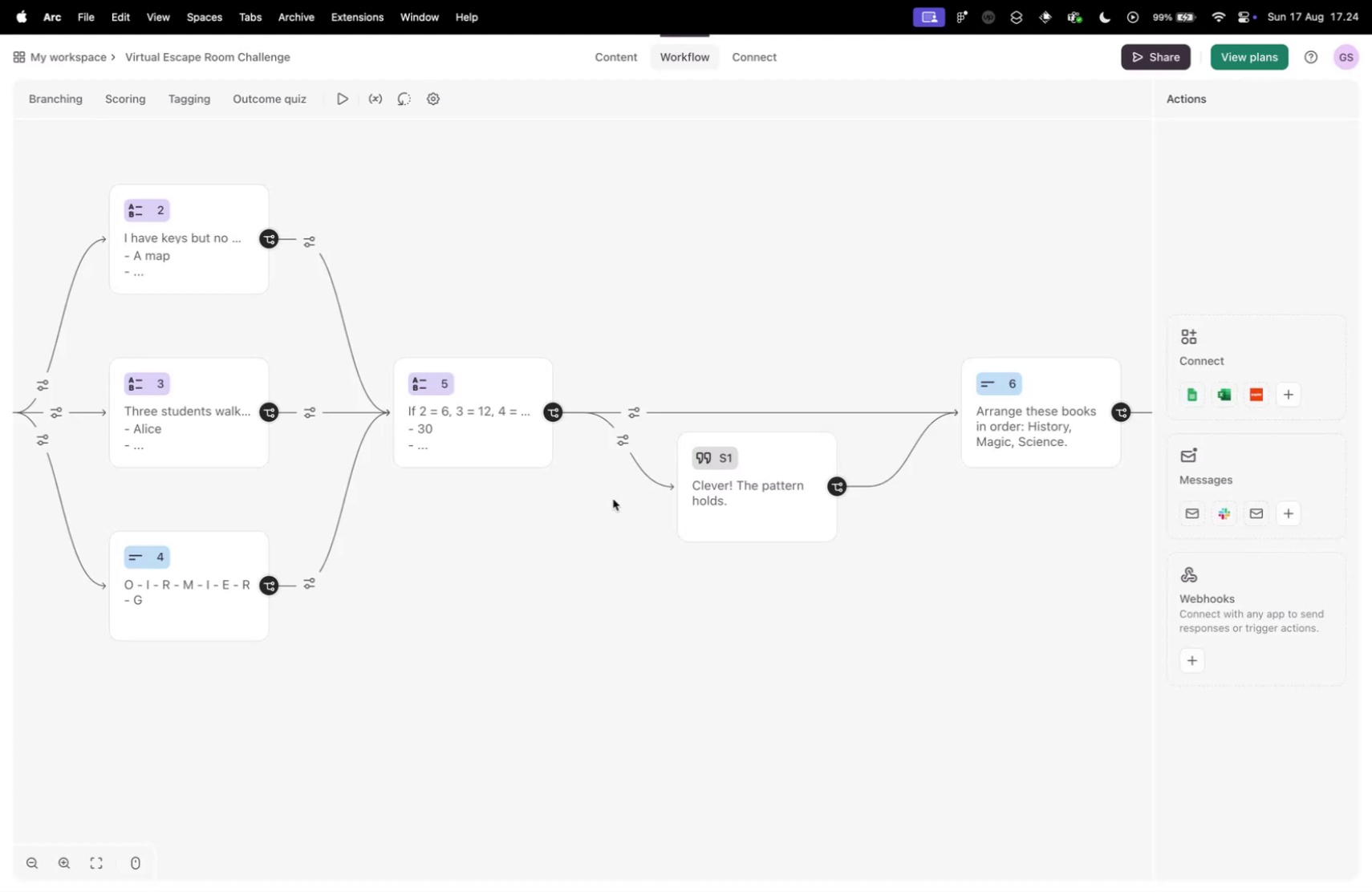 
key(Control+Tab)
 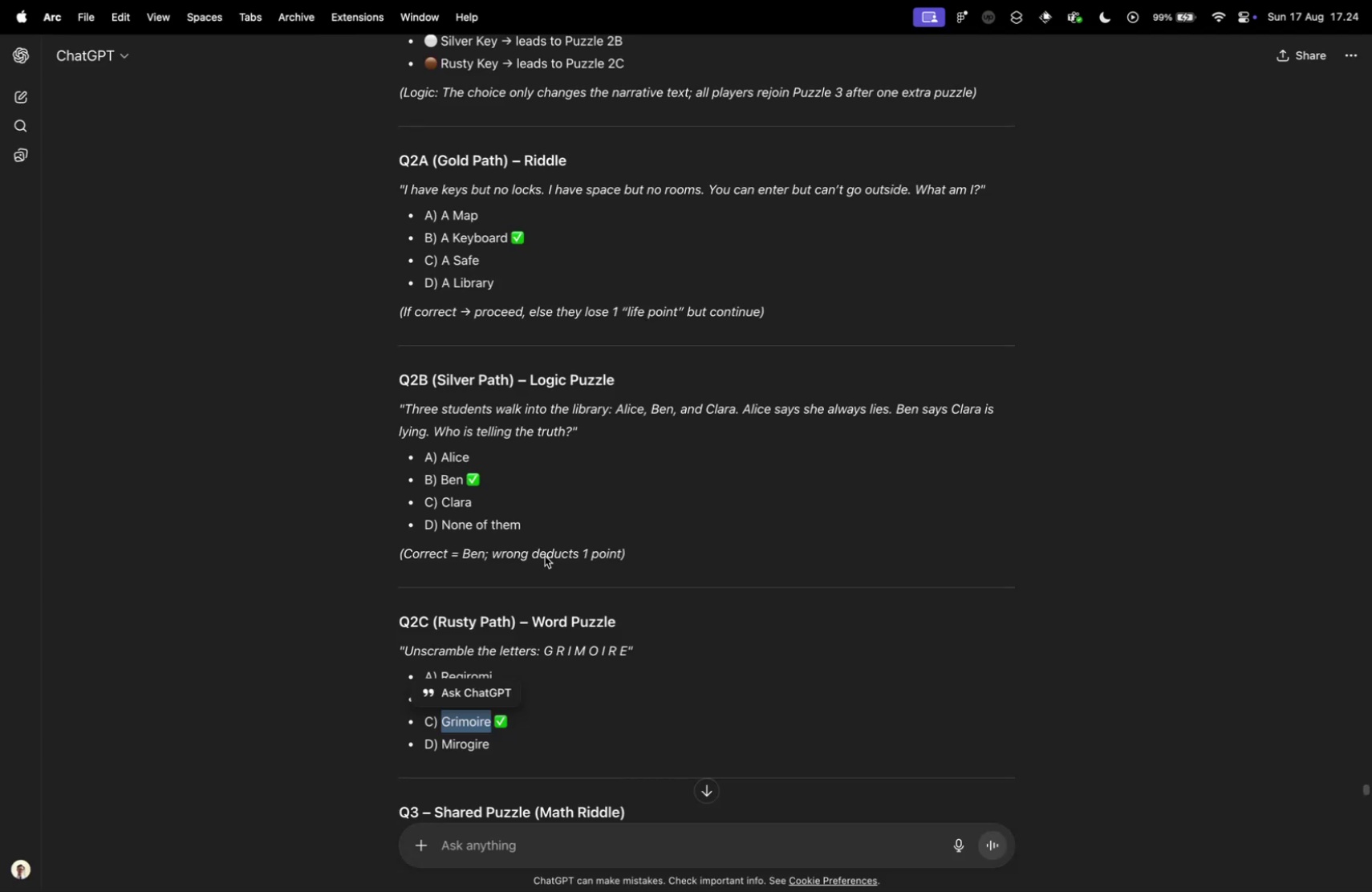 
scroll: coordinate [606, 489], scroll_direction: down, amount: 14.0
 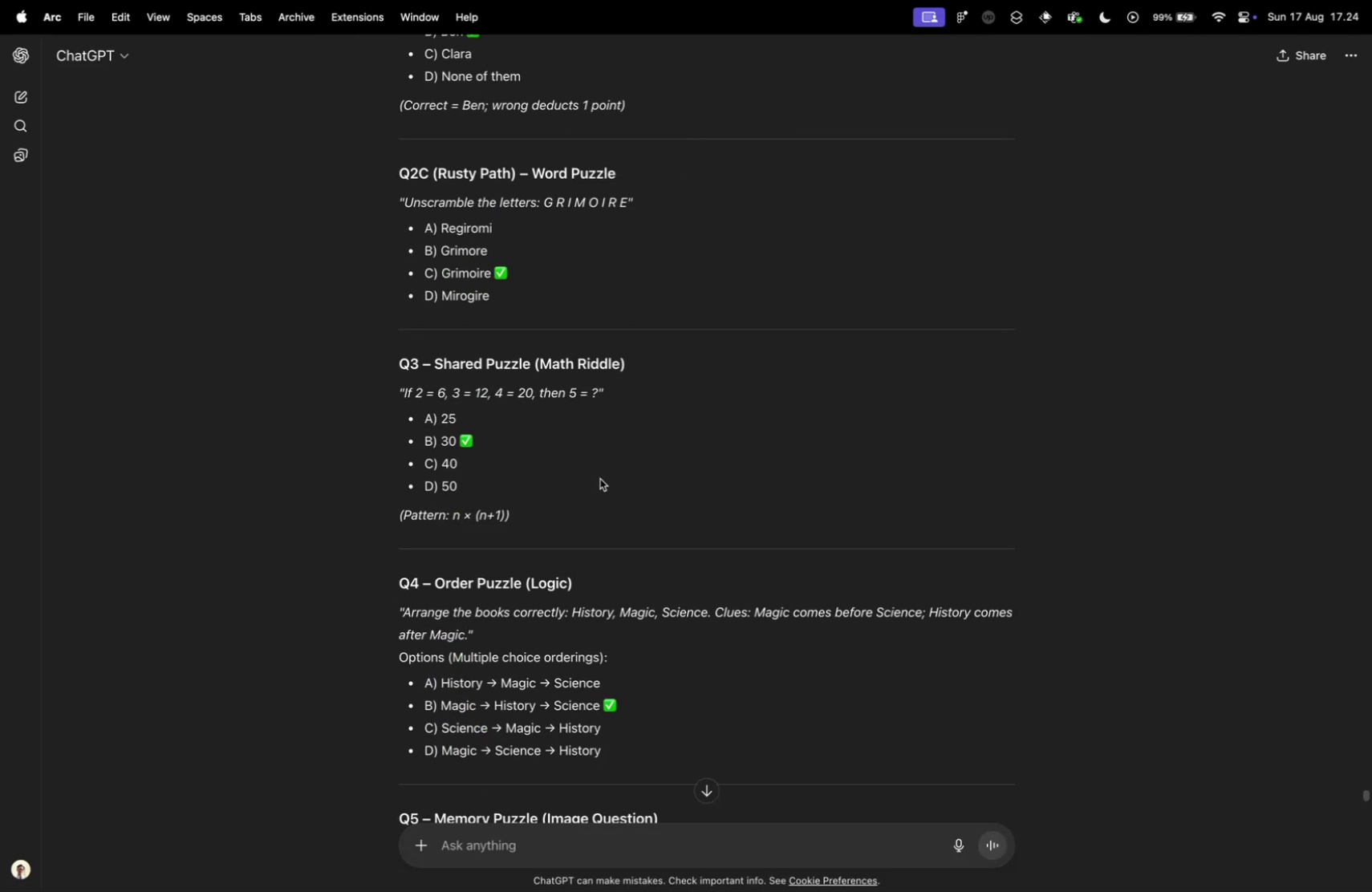 
key(Control+ControlLeft)
 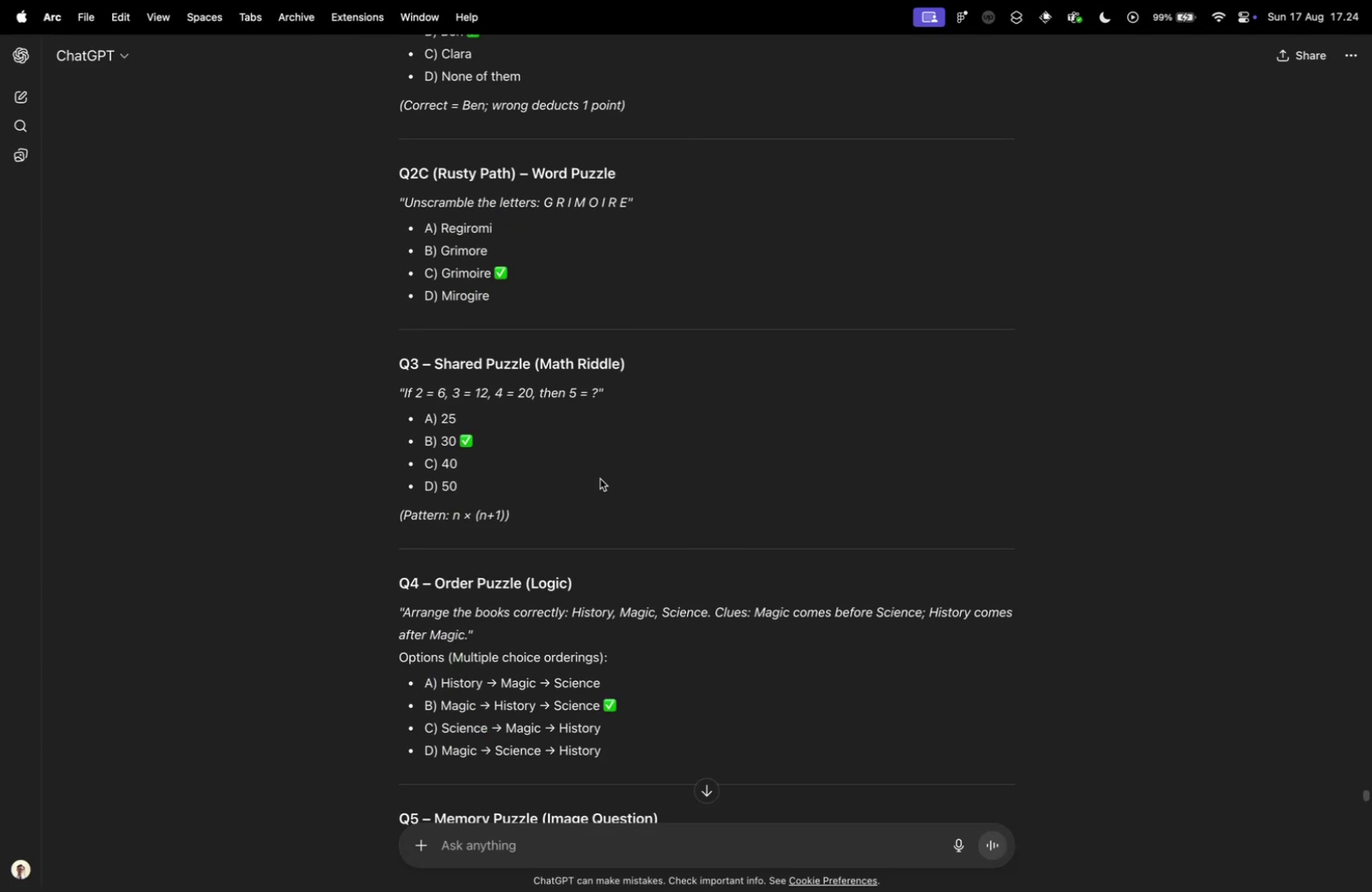 
key(Control+Tab)
 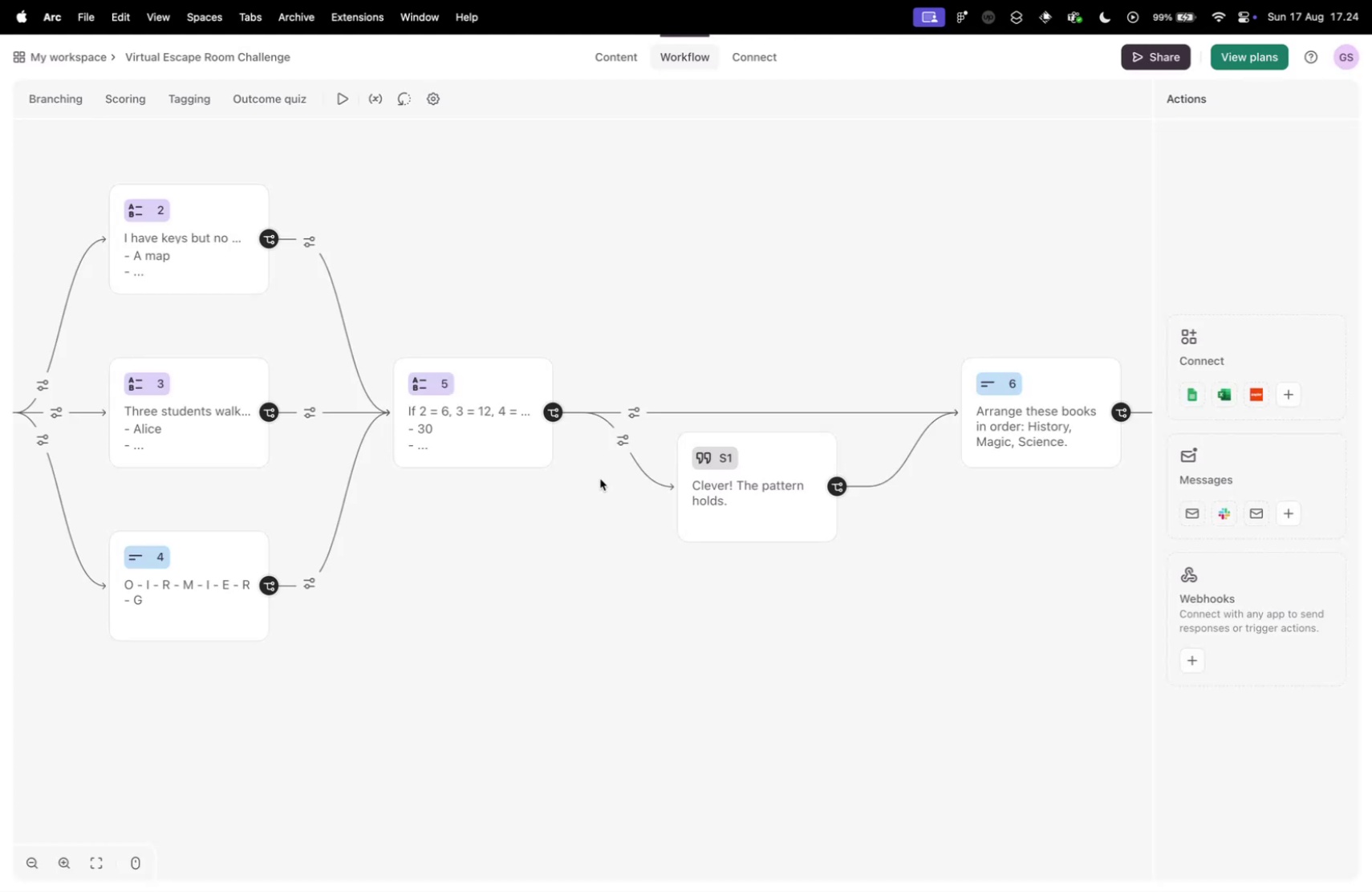 
key(Control+ControlLeft)
 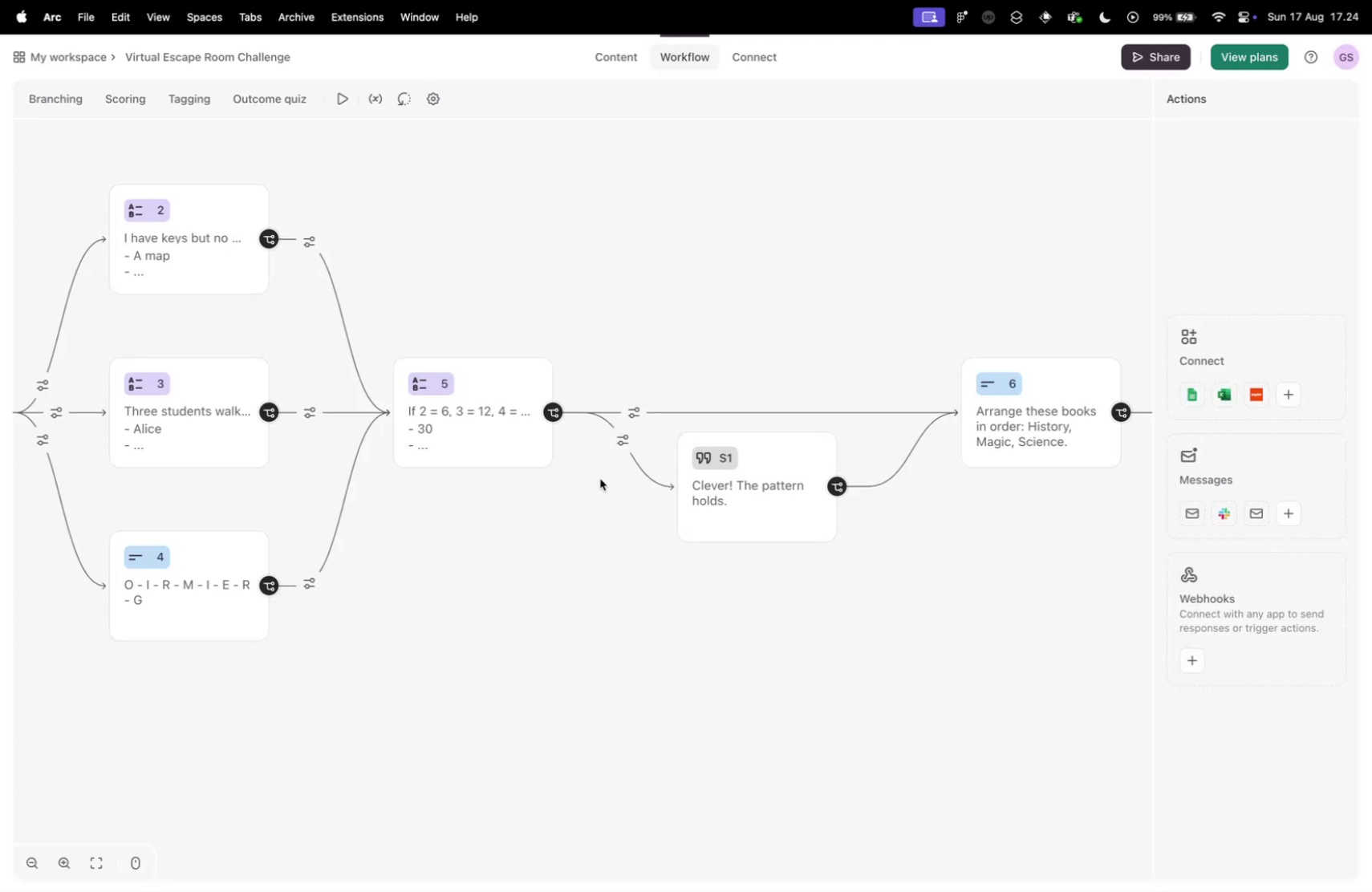 
key(Control+Tab)
 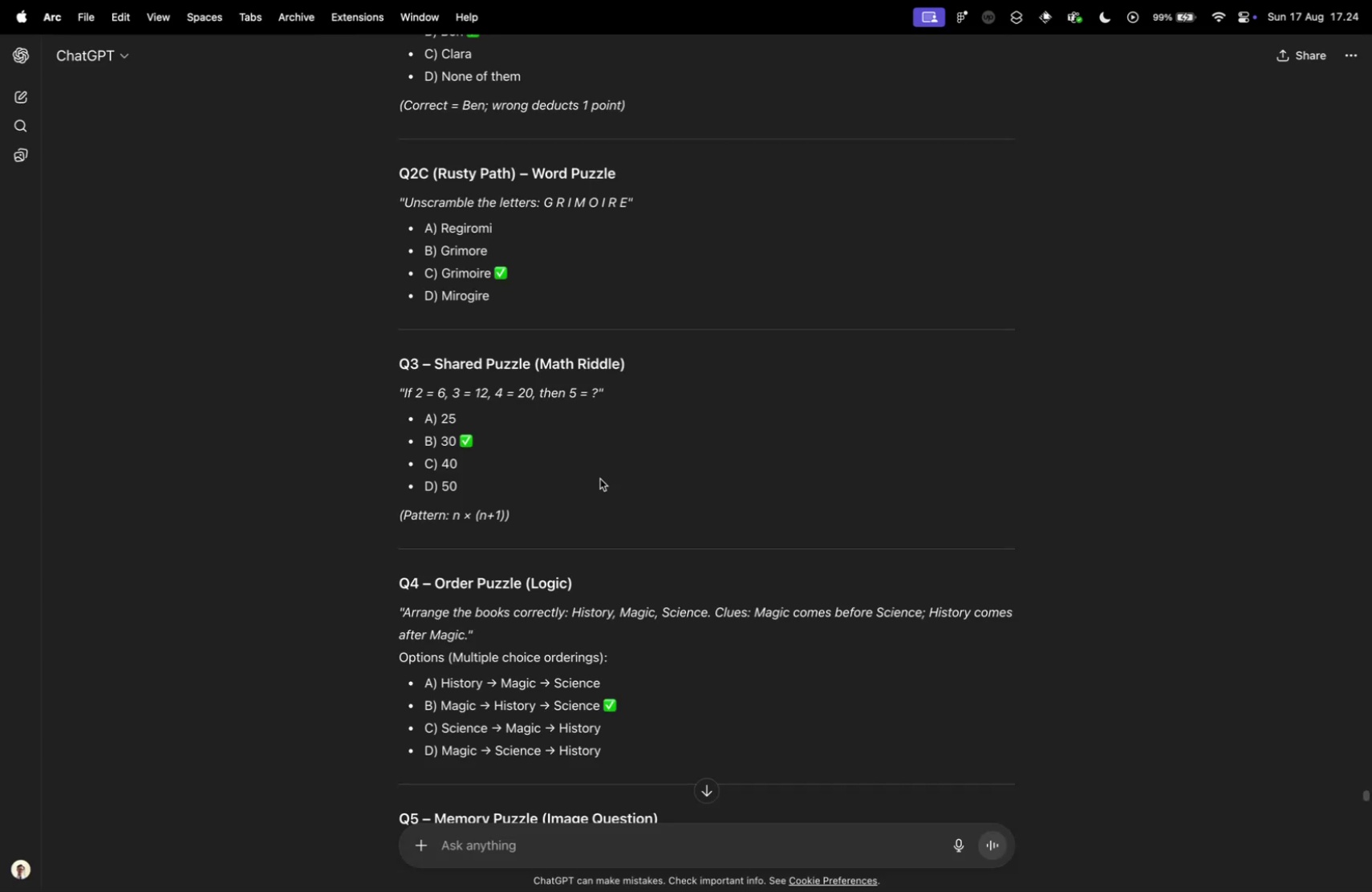 
key(Control+ControlLeft)
 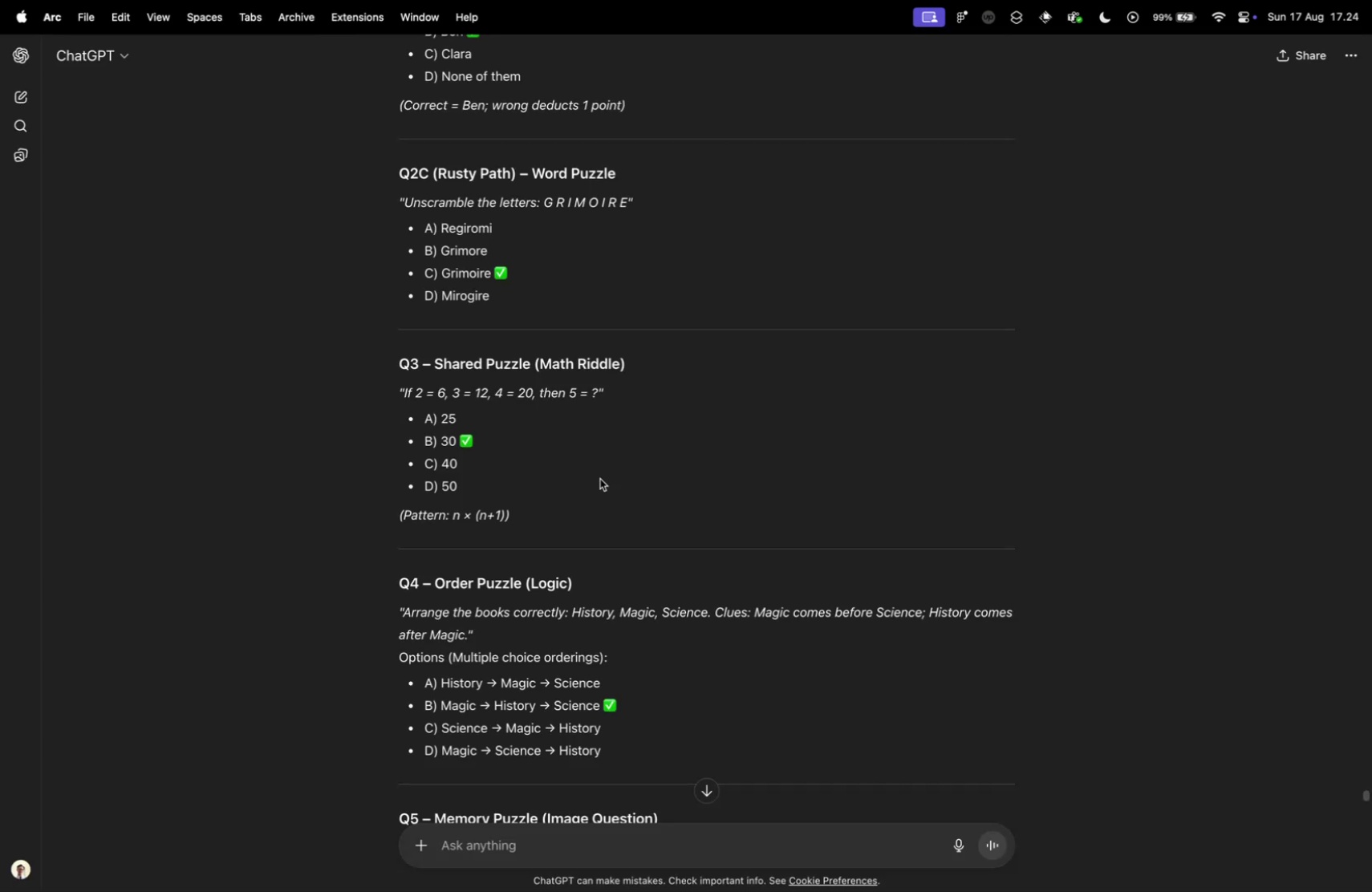 
key(Control+Tab)
 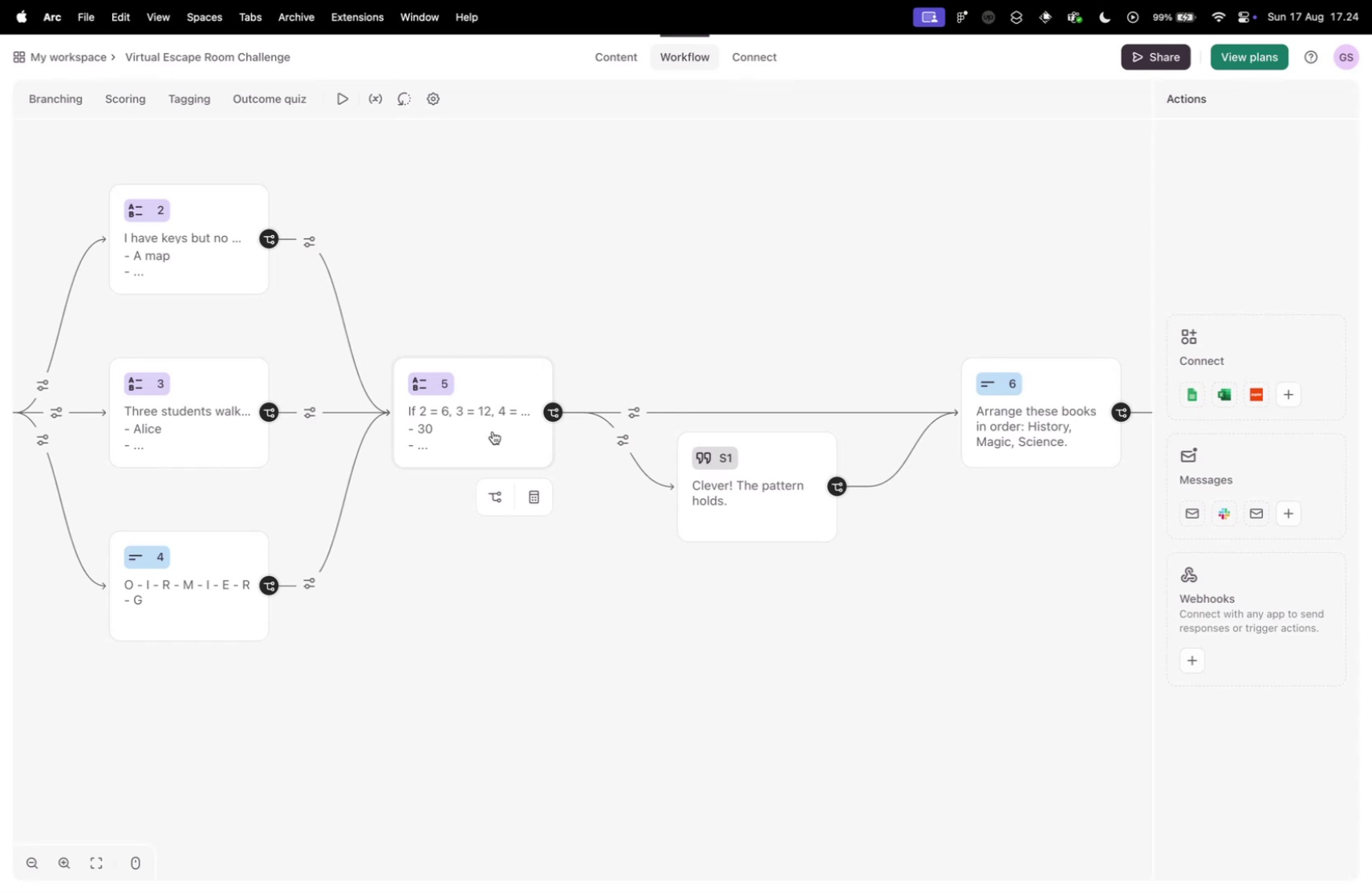 
left_click([492, 432])
 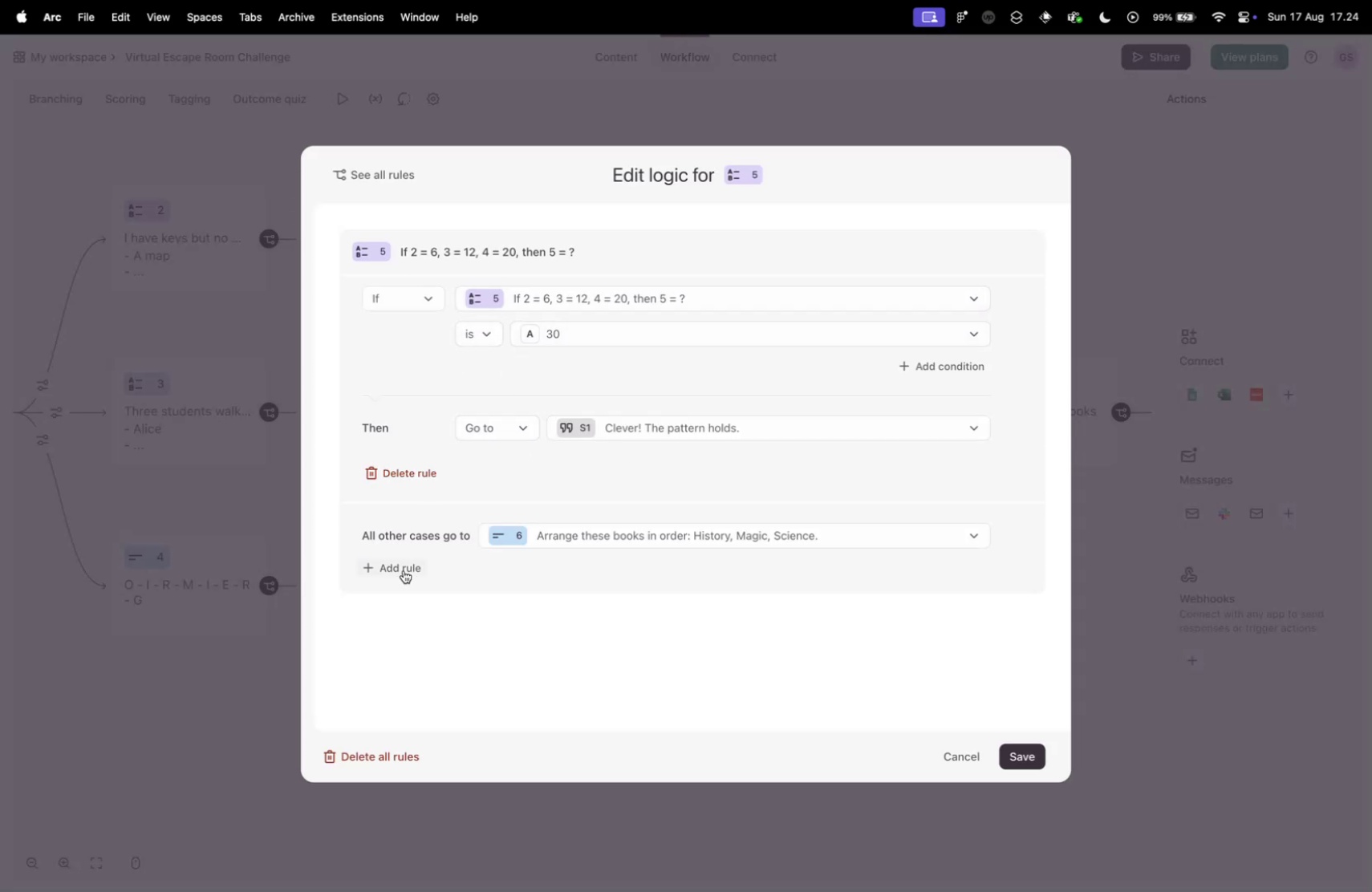 
wait(5.93)
 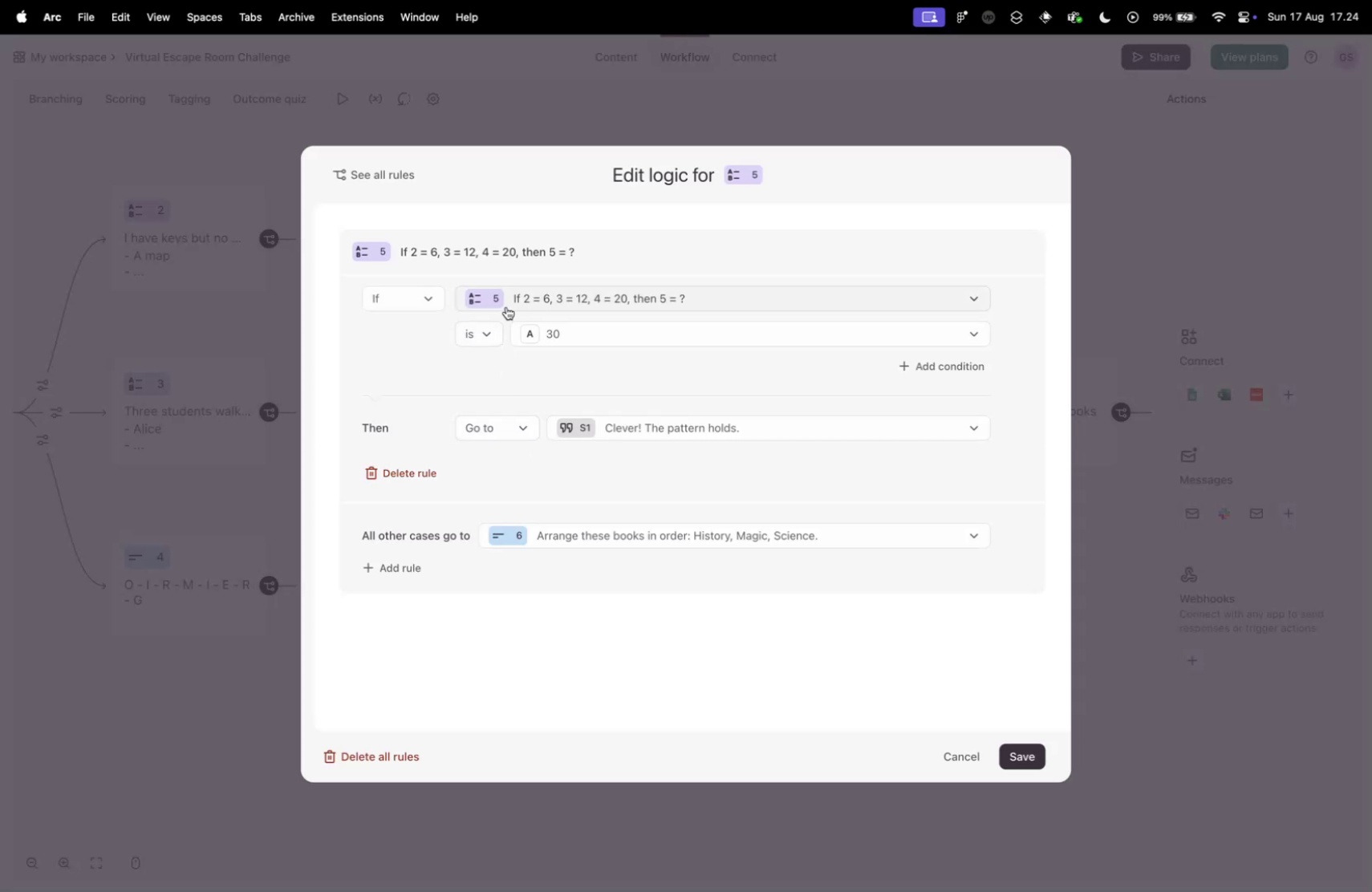 
left_click([393, 558])
 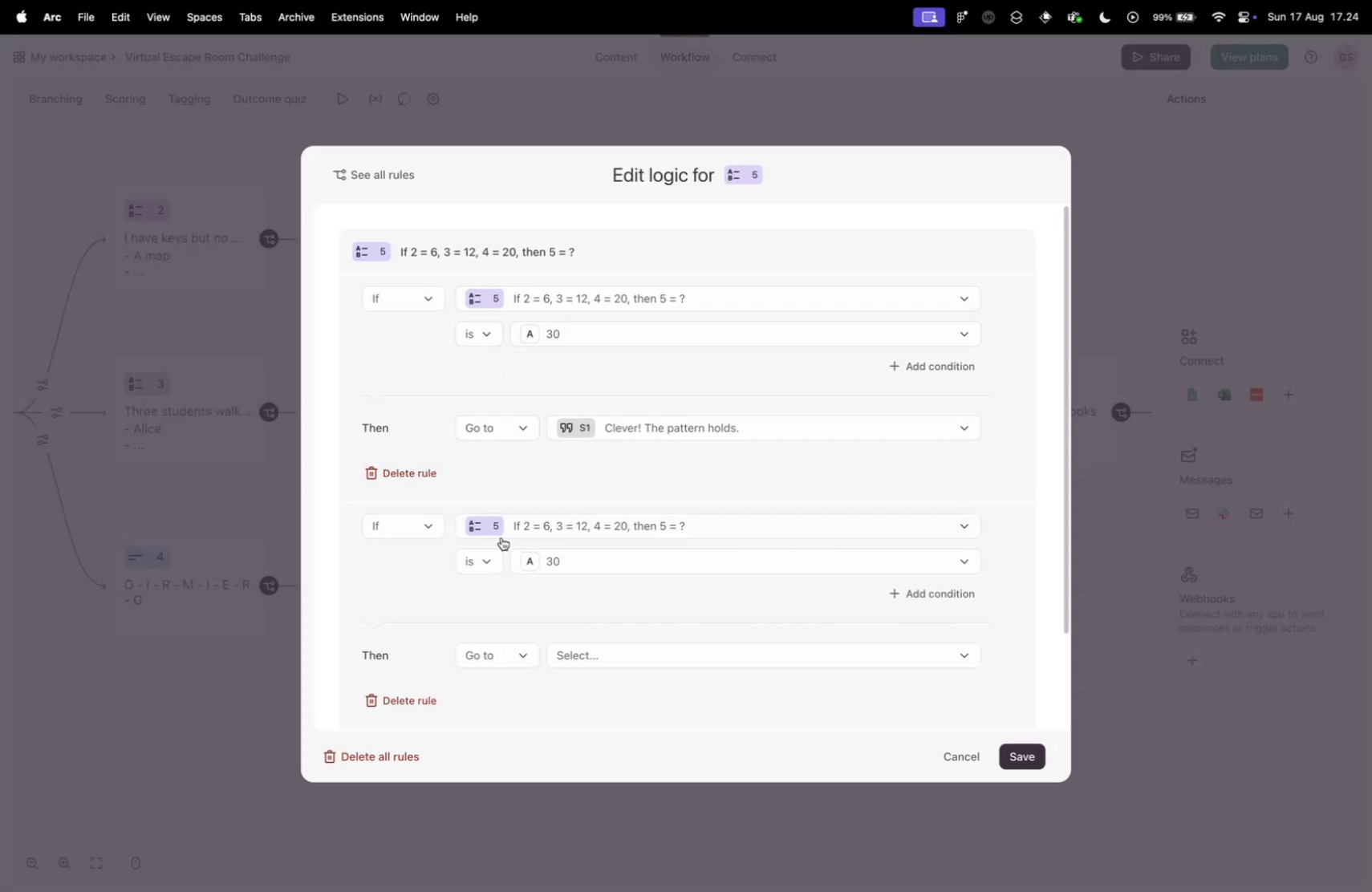 
scroll: coordinate [515, 537], scroll_direction: down, amount: 2.0
 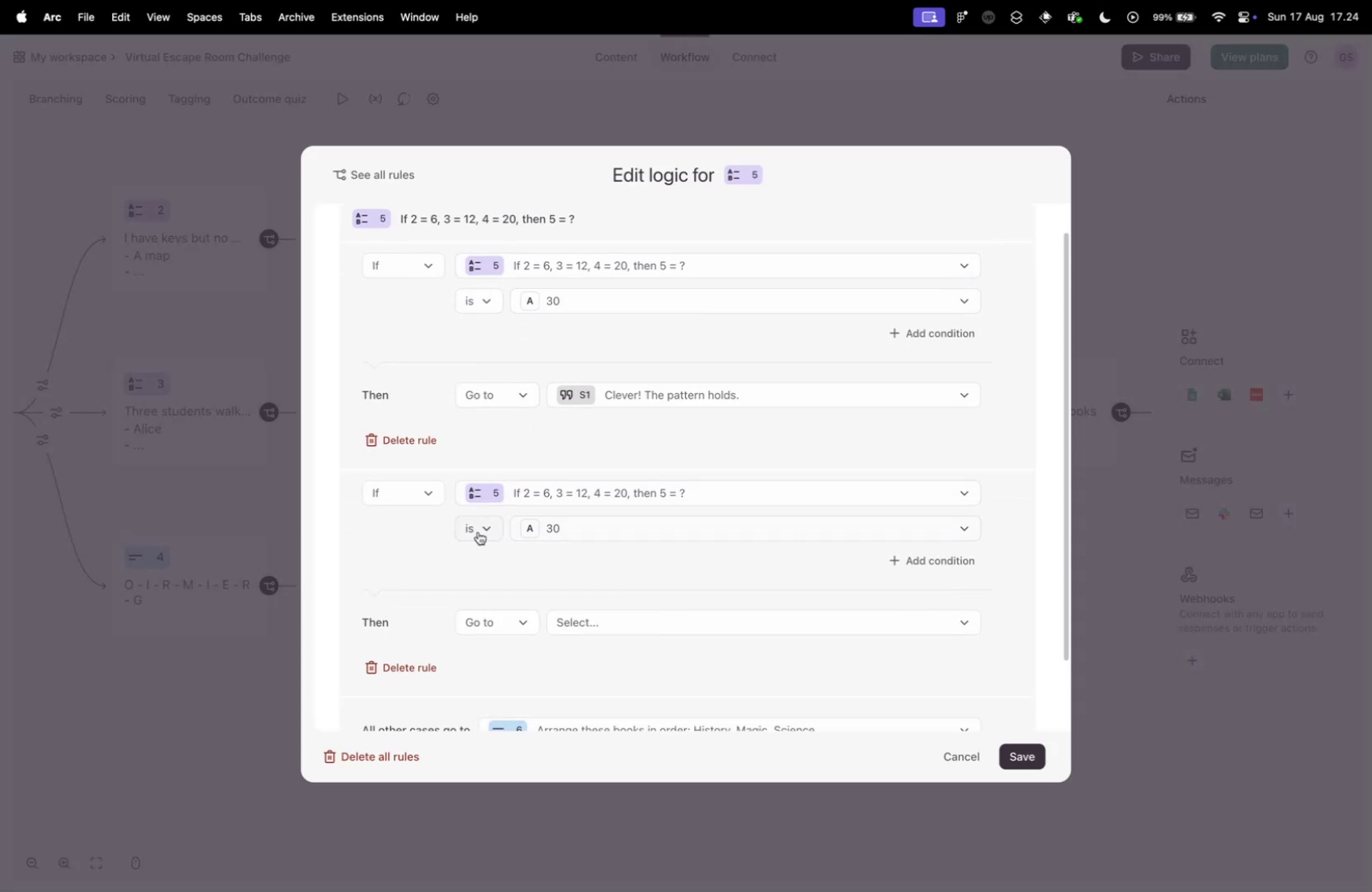 
left_click([478, 531])
 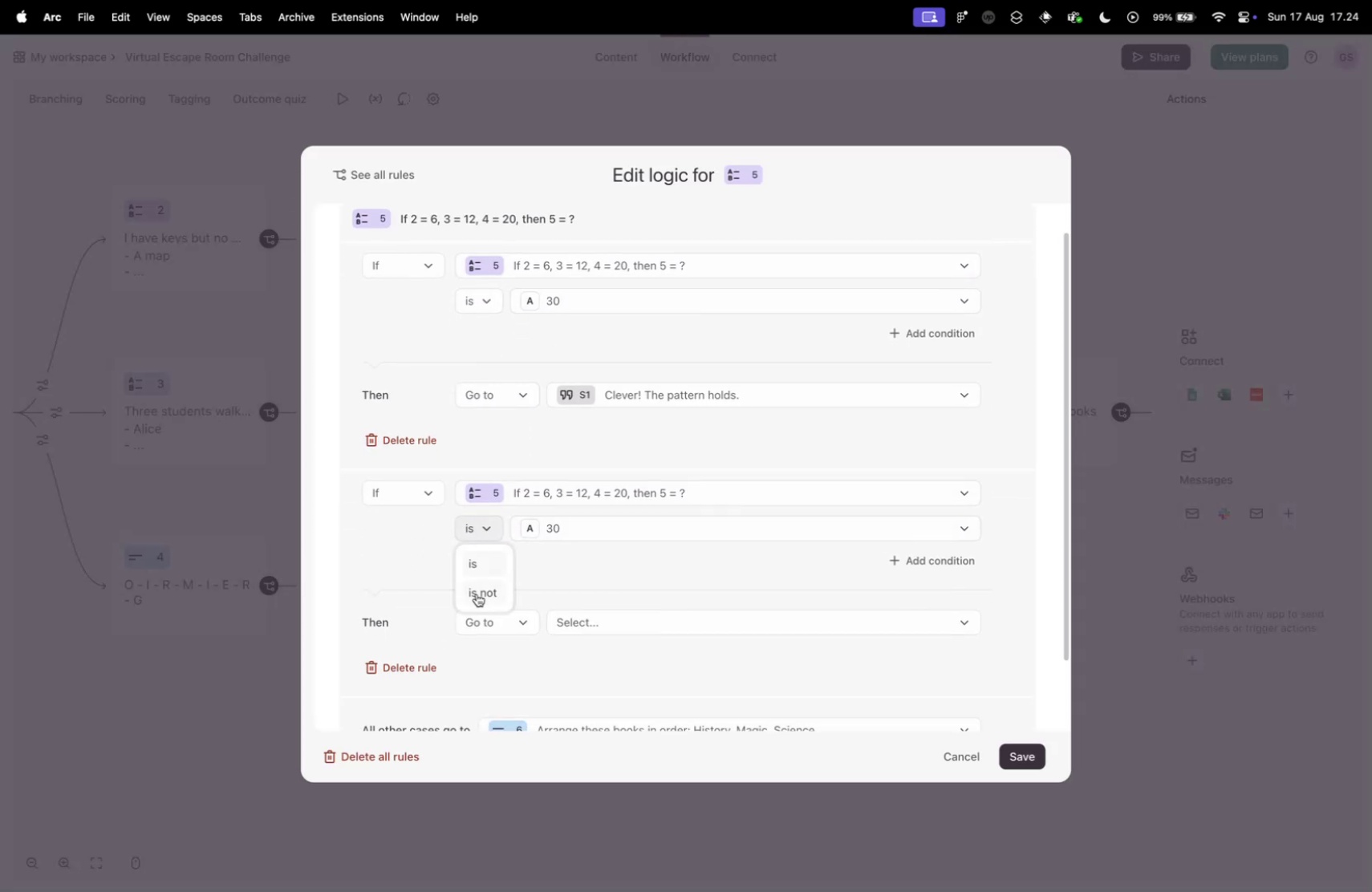 
left_click([477, 593])
 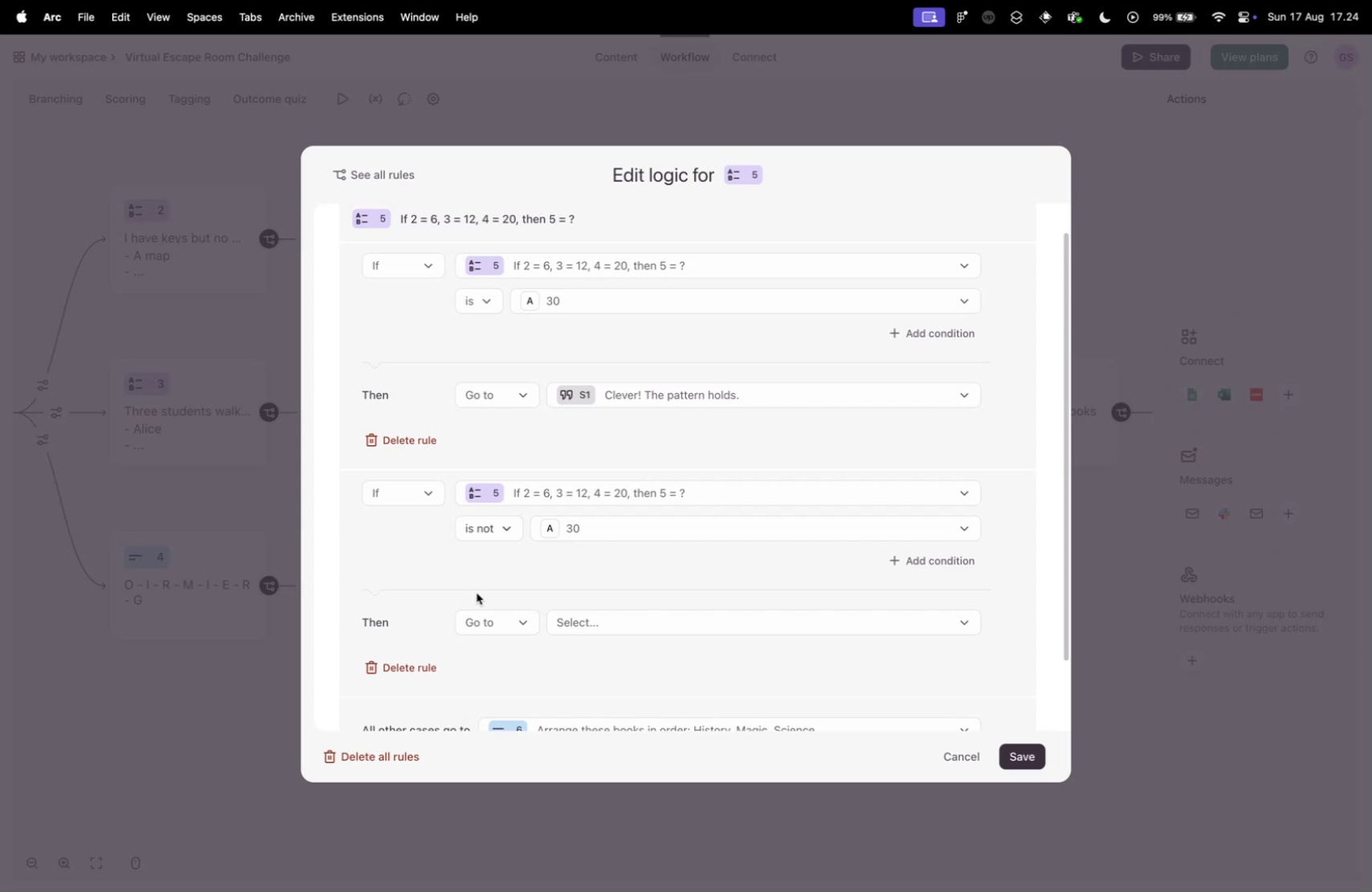 
key(Control+ControlLeft)
 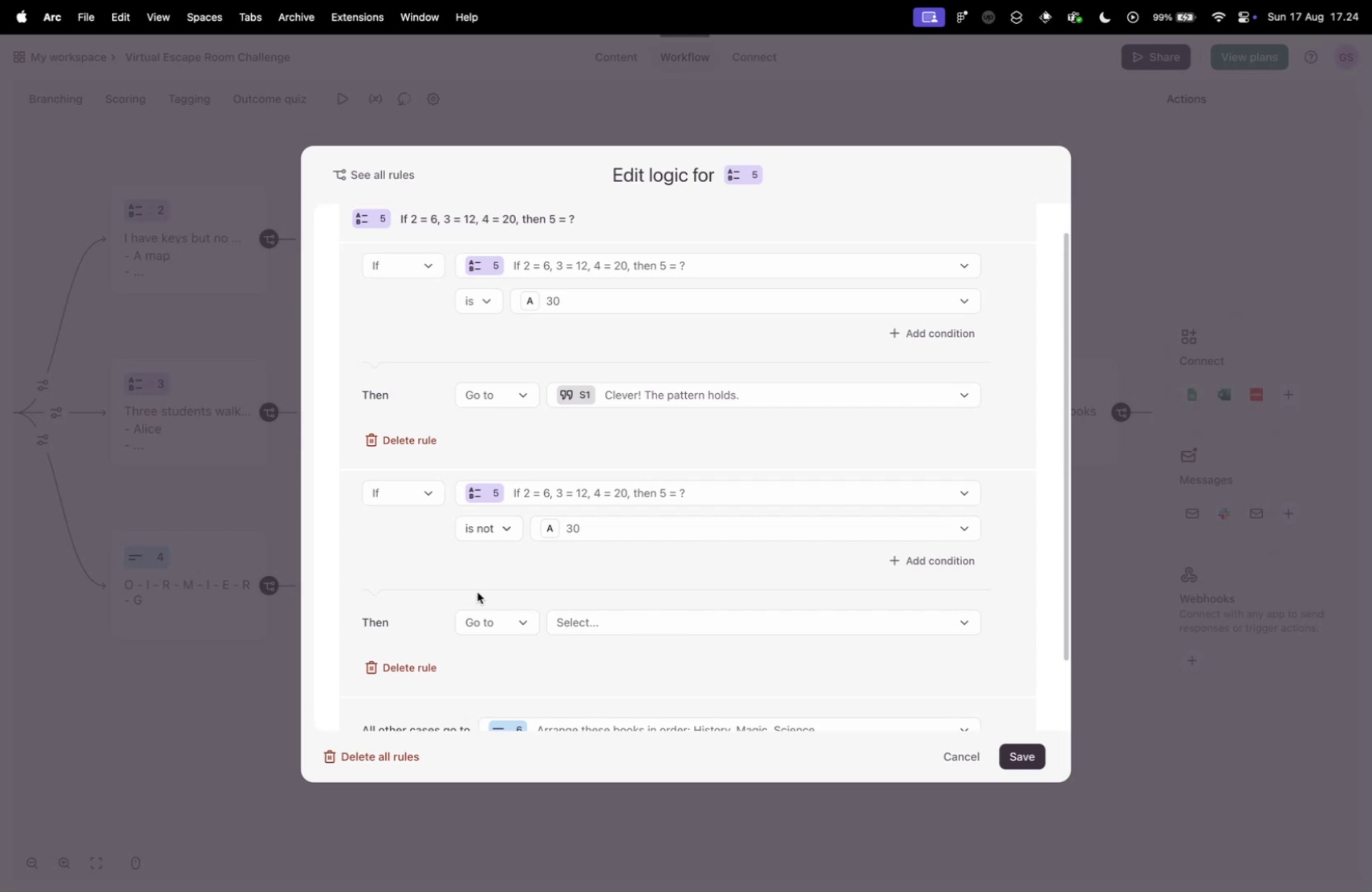 
key(Control+Tab)
 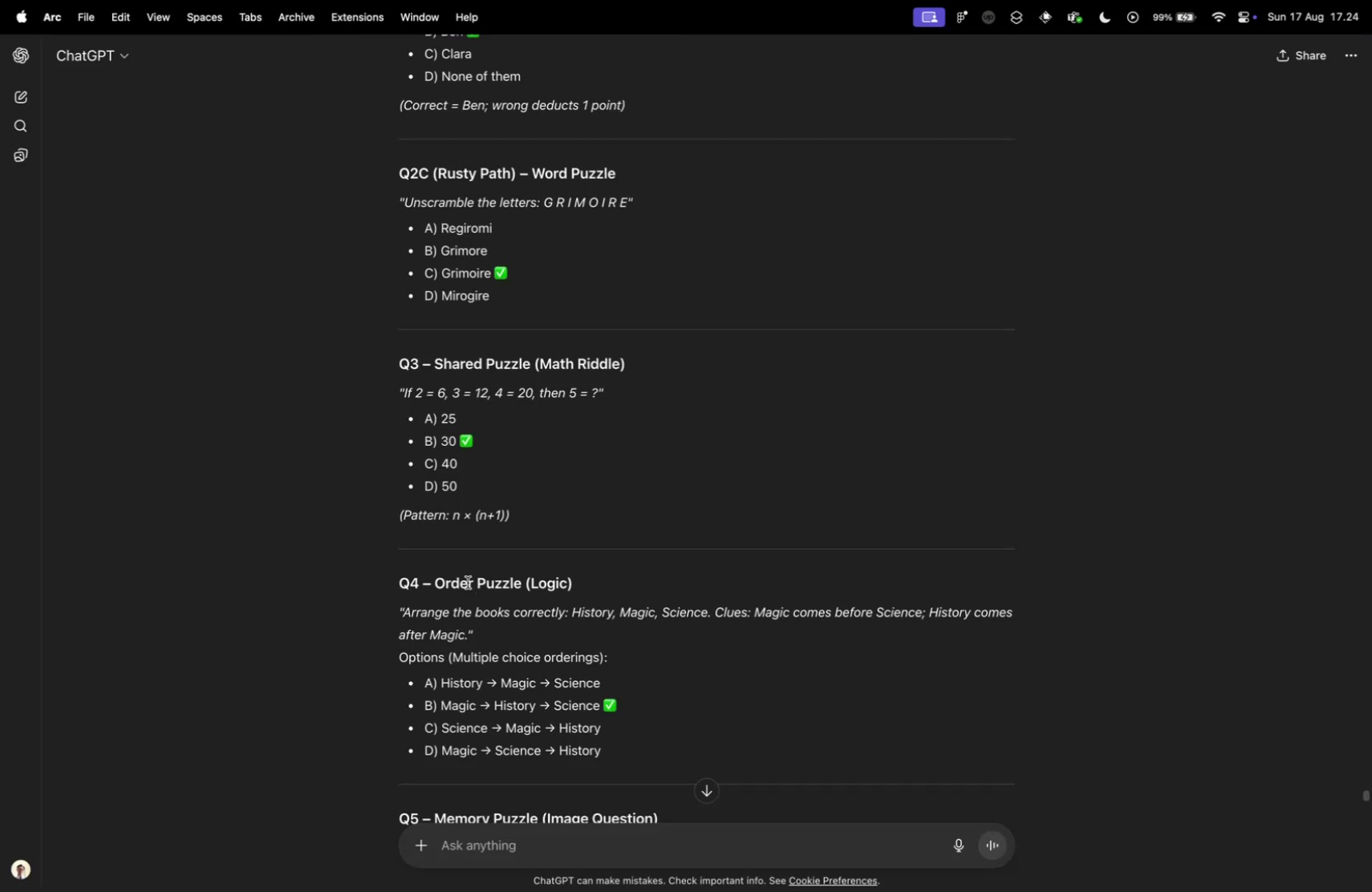 
key(Control+ControlLeft)
 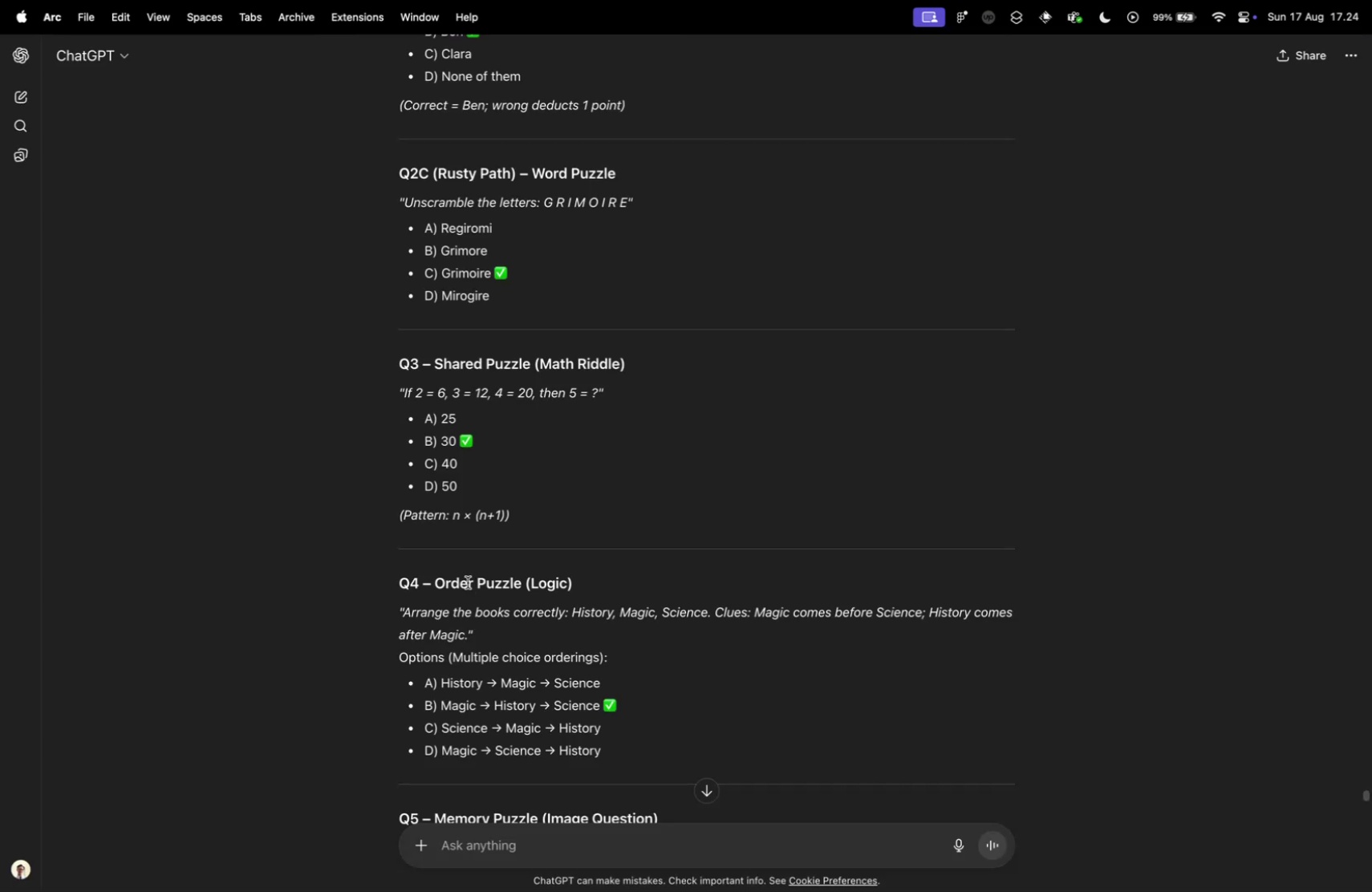 
key(Control+Tab)
 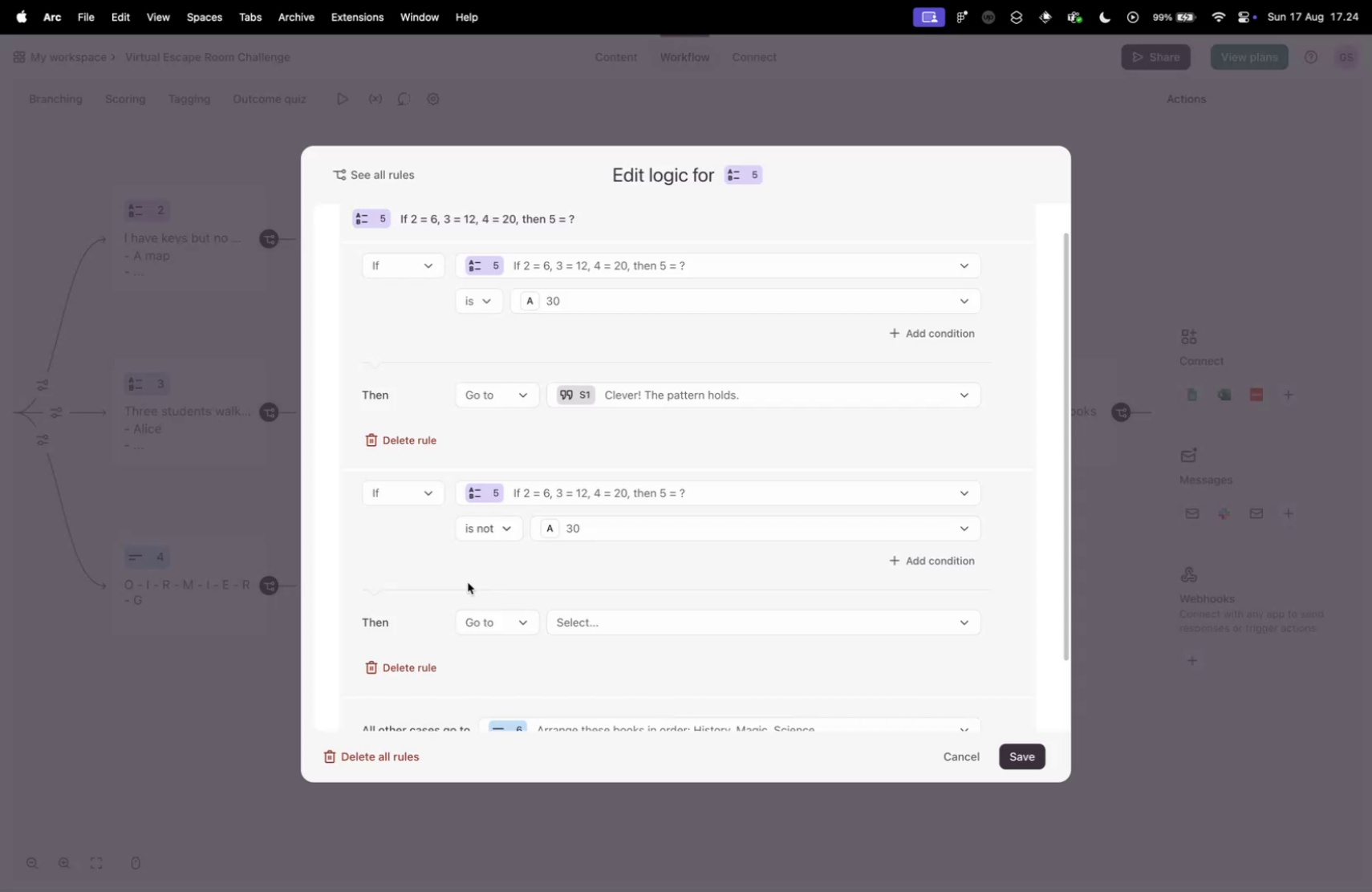 
left_click([493, 626])
 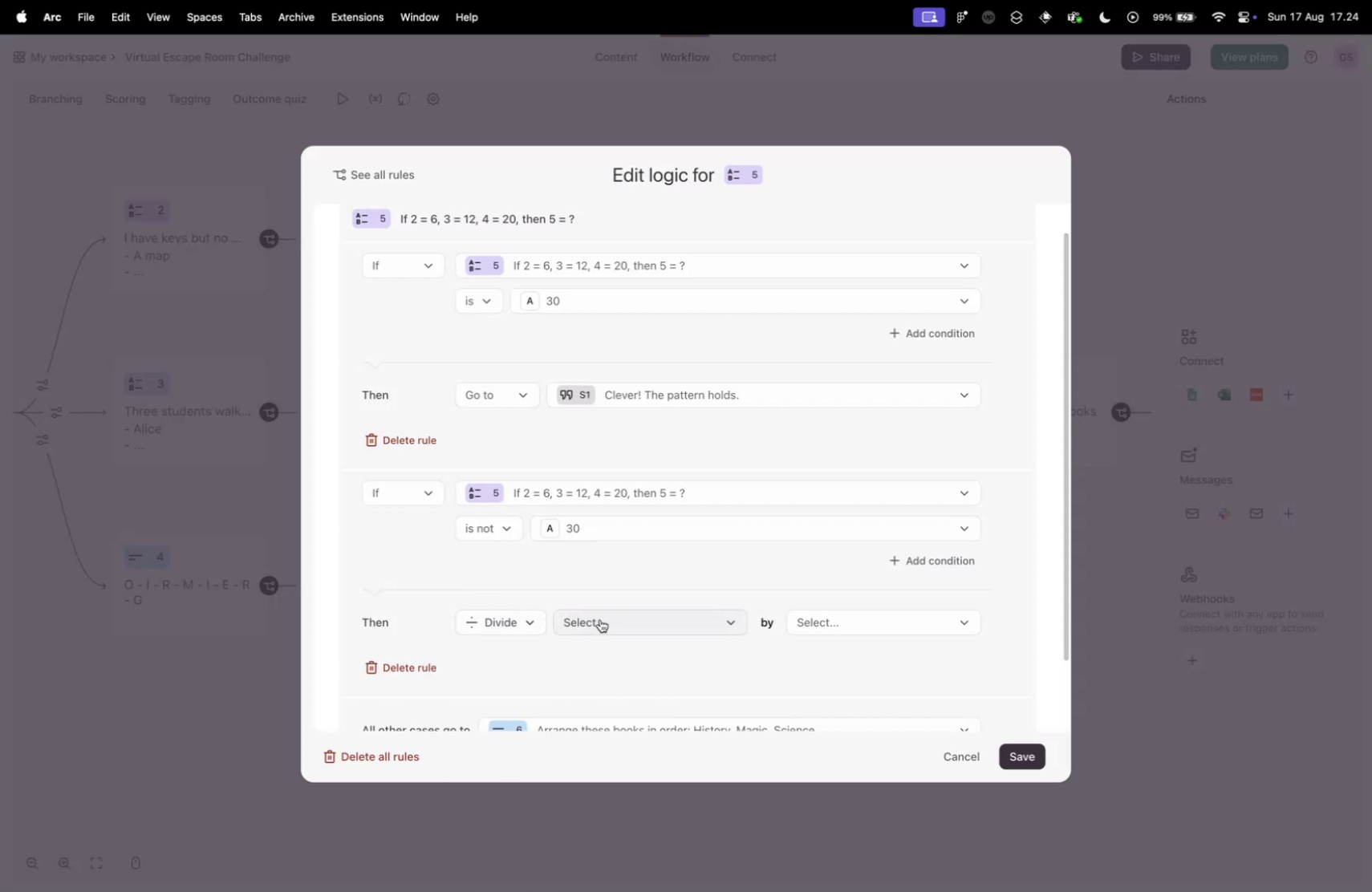 
left_click([500, 636])
 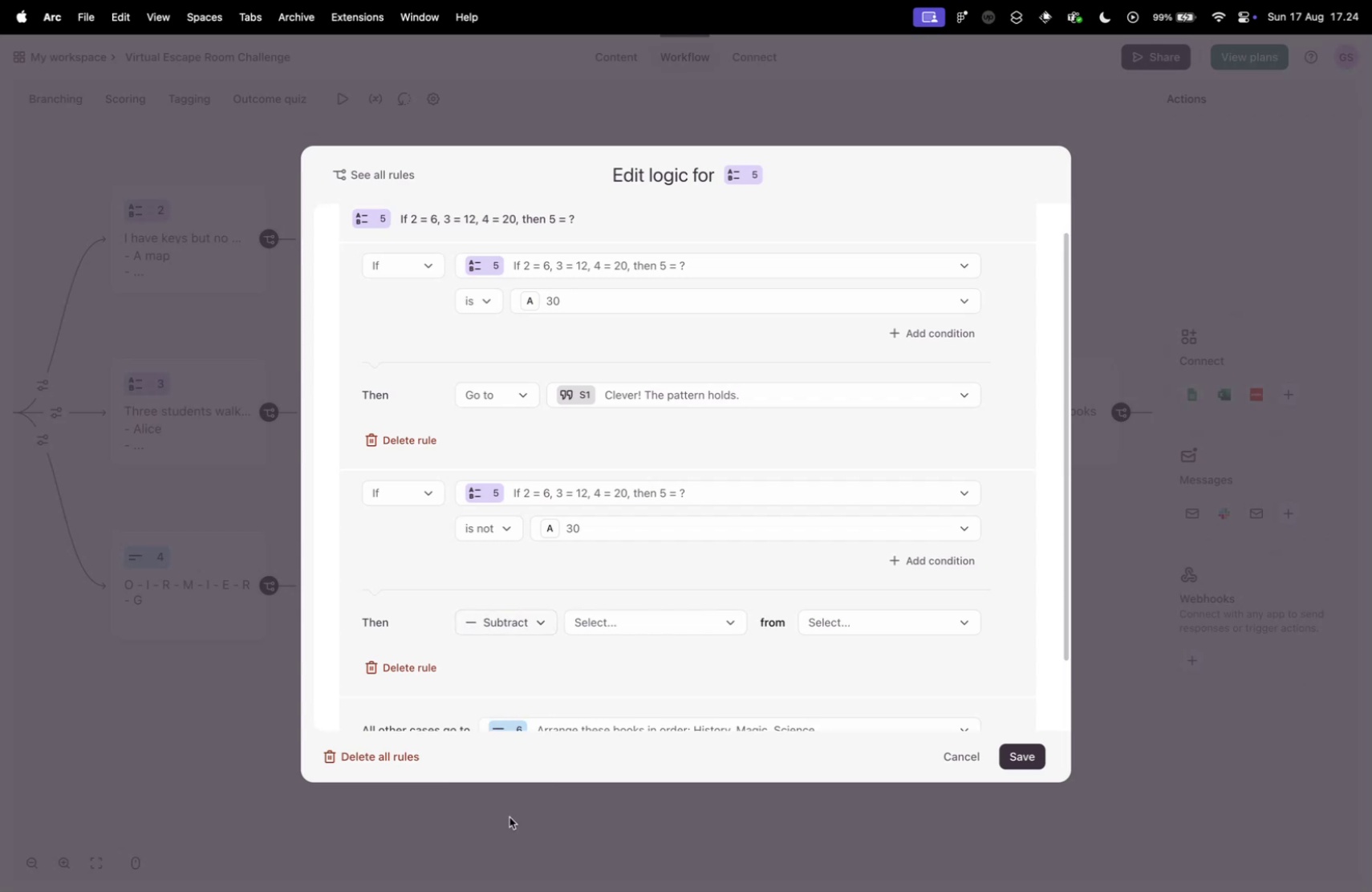 
left_click([641, 616])
 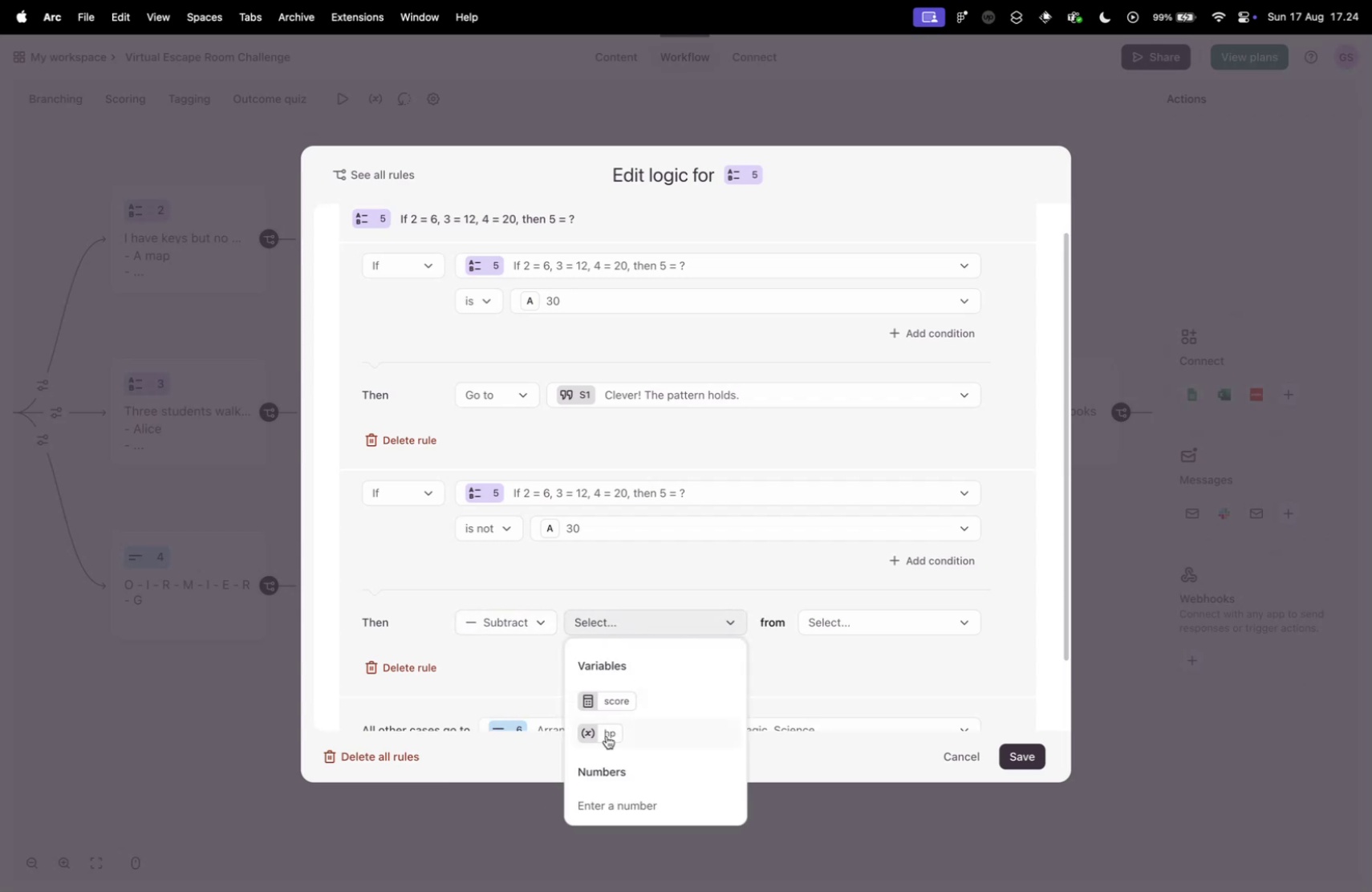 
left_click([607, 735])
 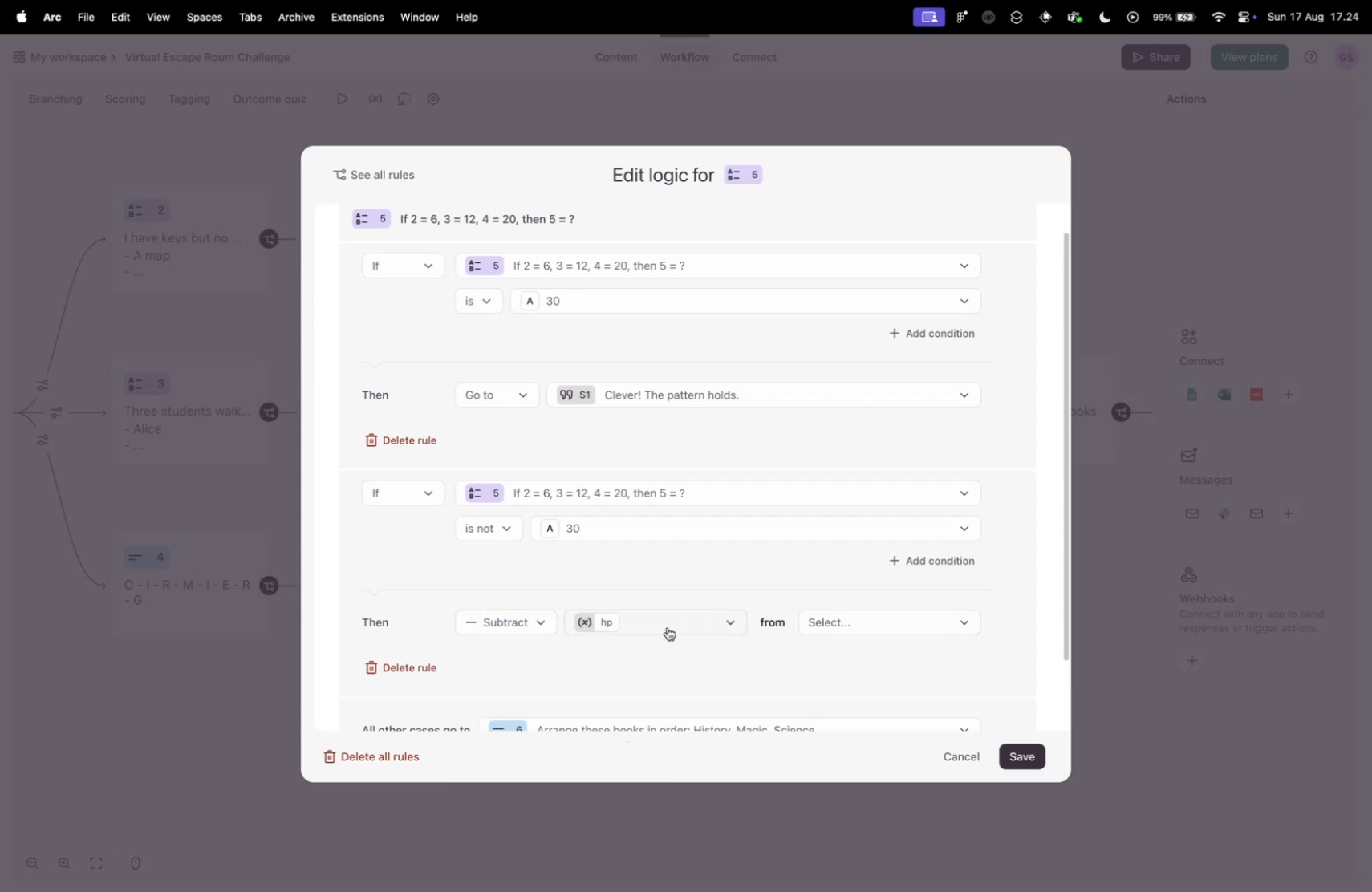 
left_click([668, 626])
 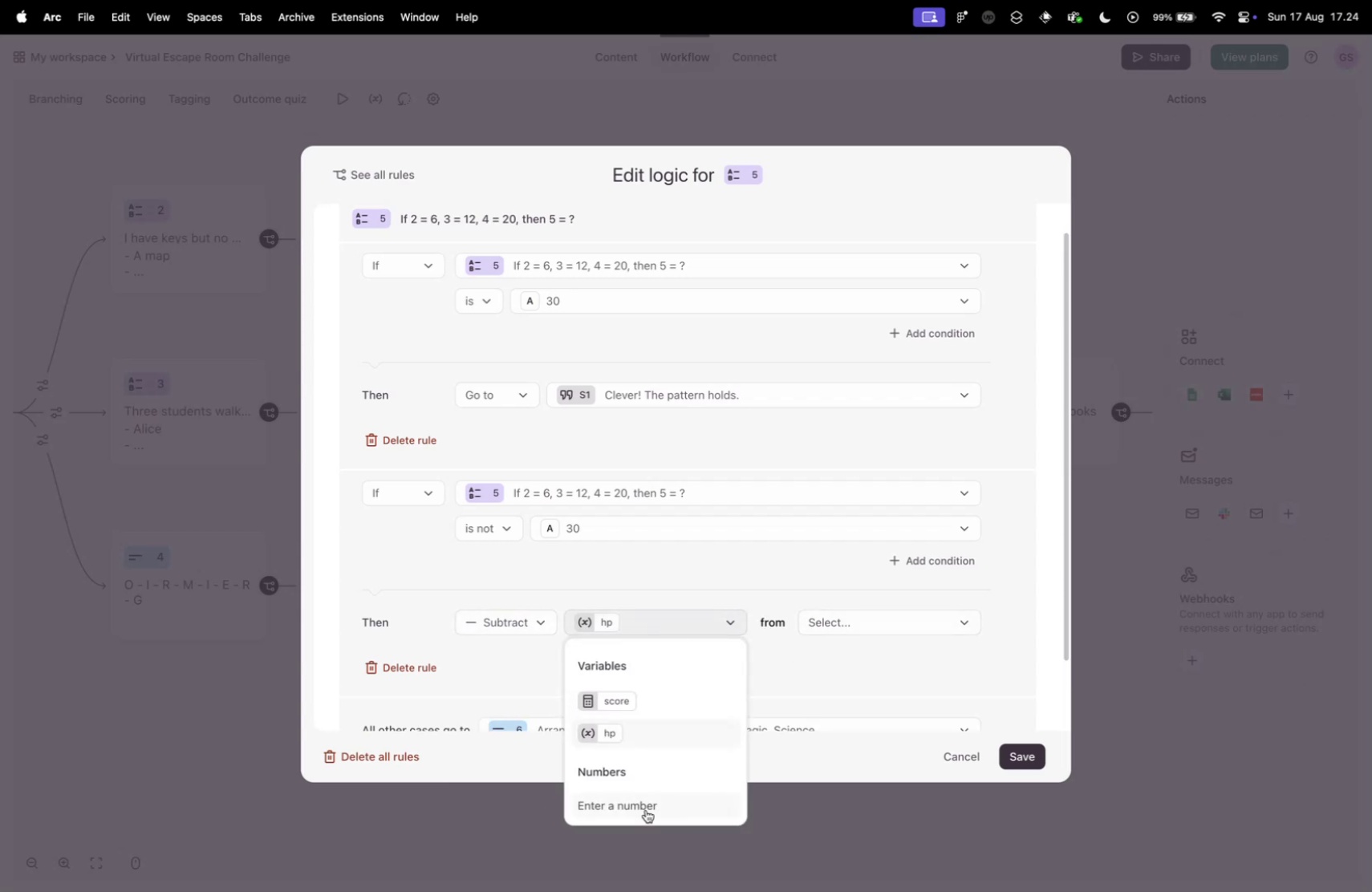 
left_click([646, 809])
 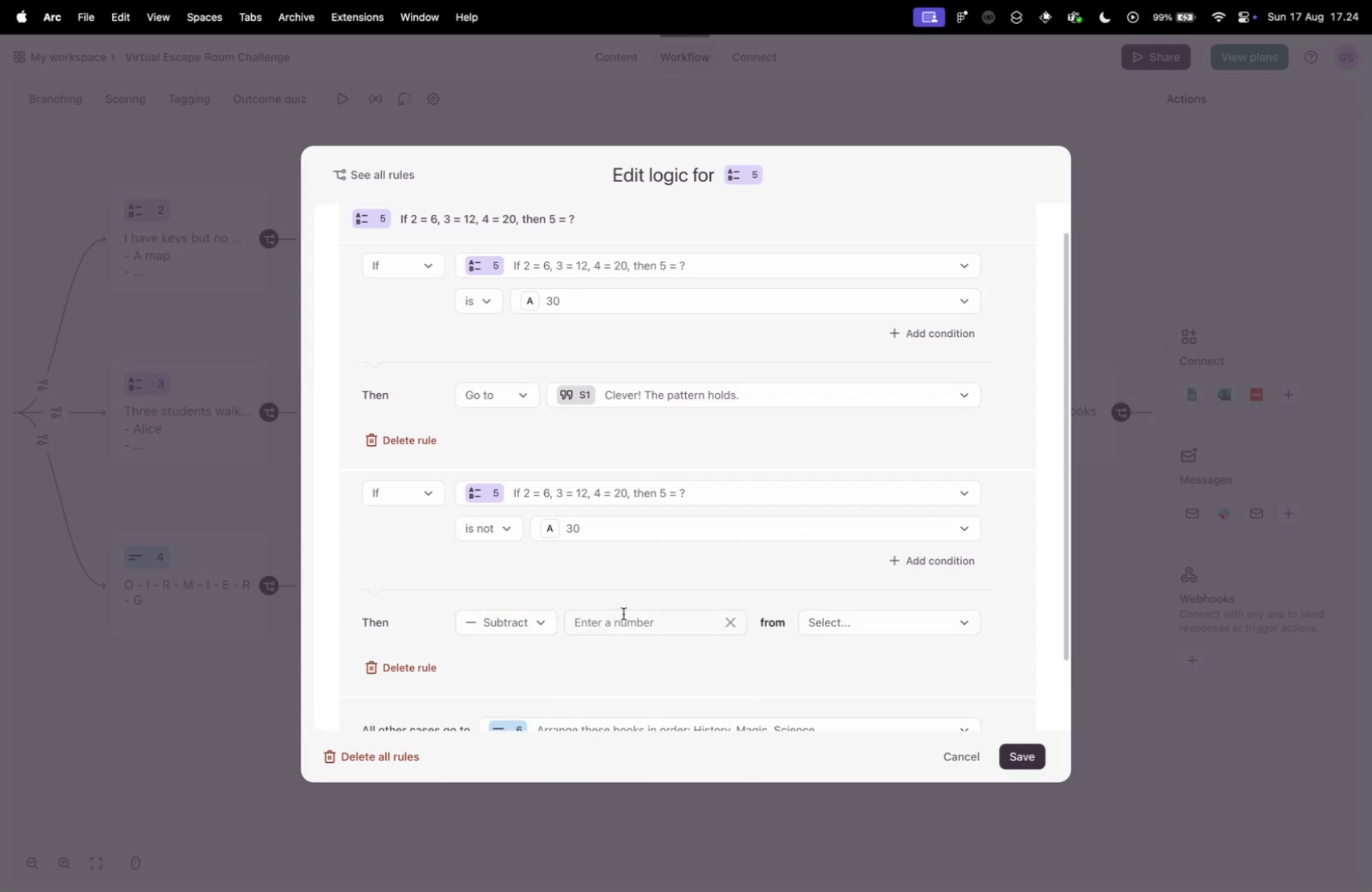 
left_click([623, 613])
 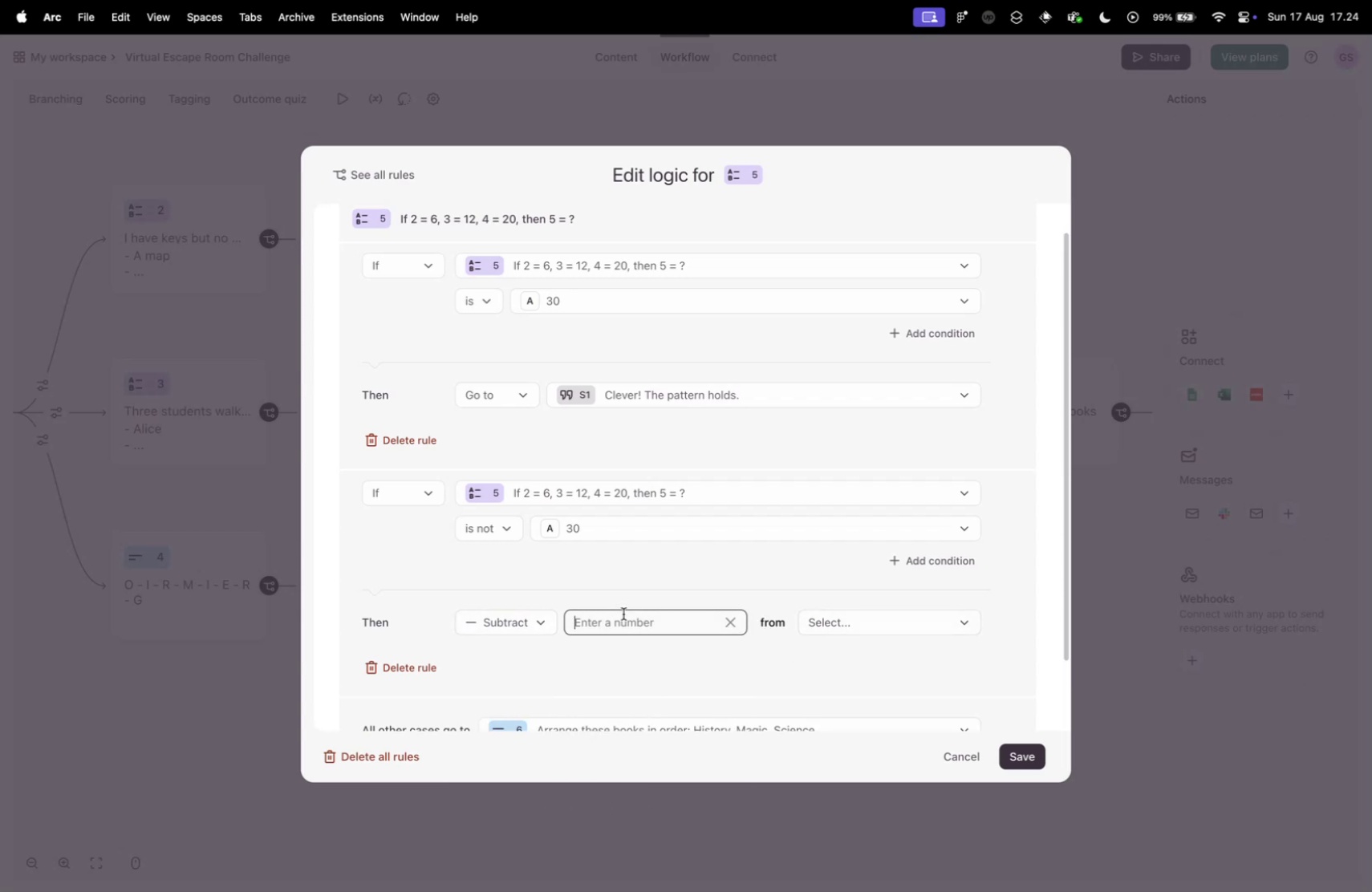 
key(1)
 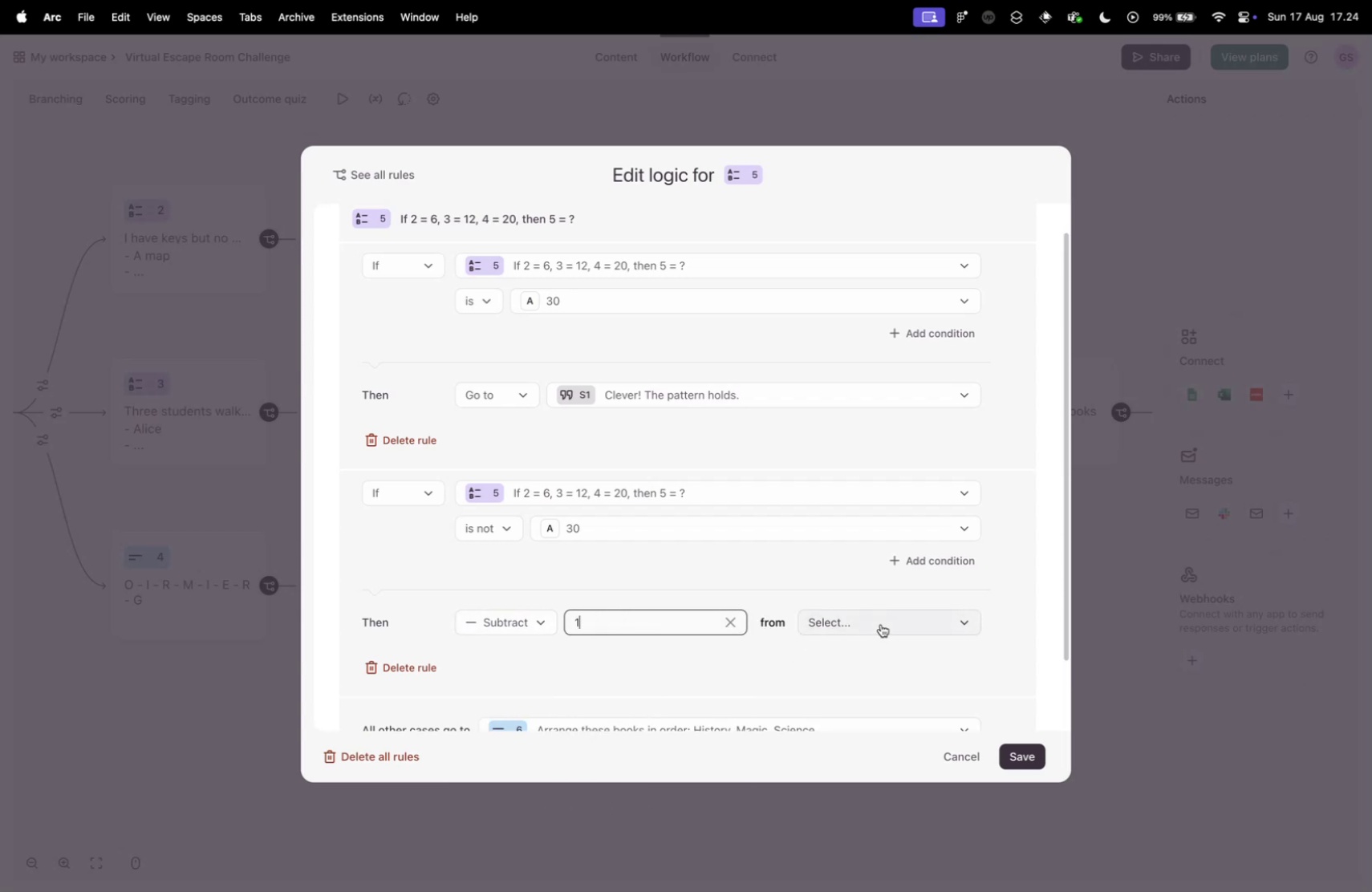 
left_click([881, 619])
 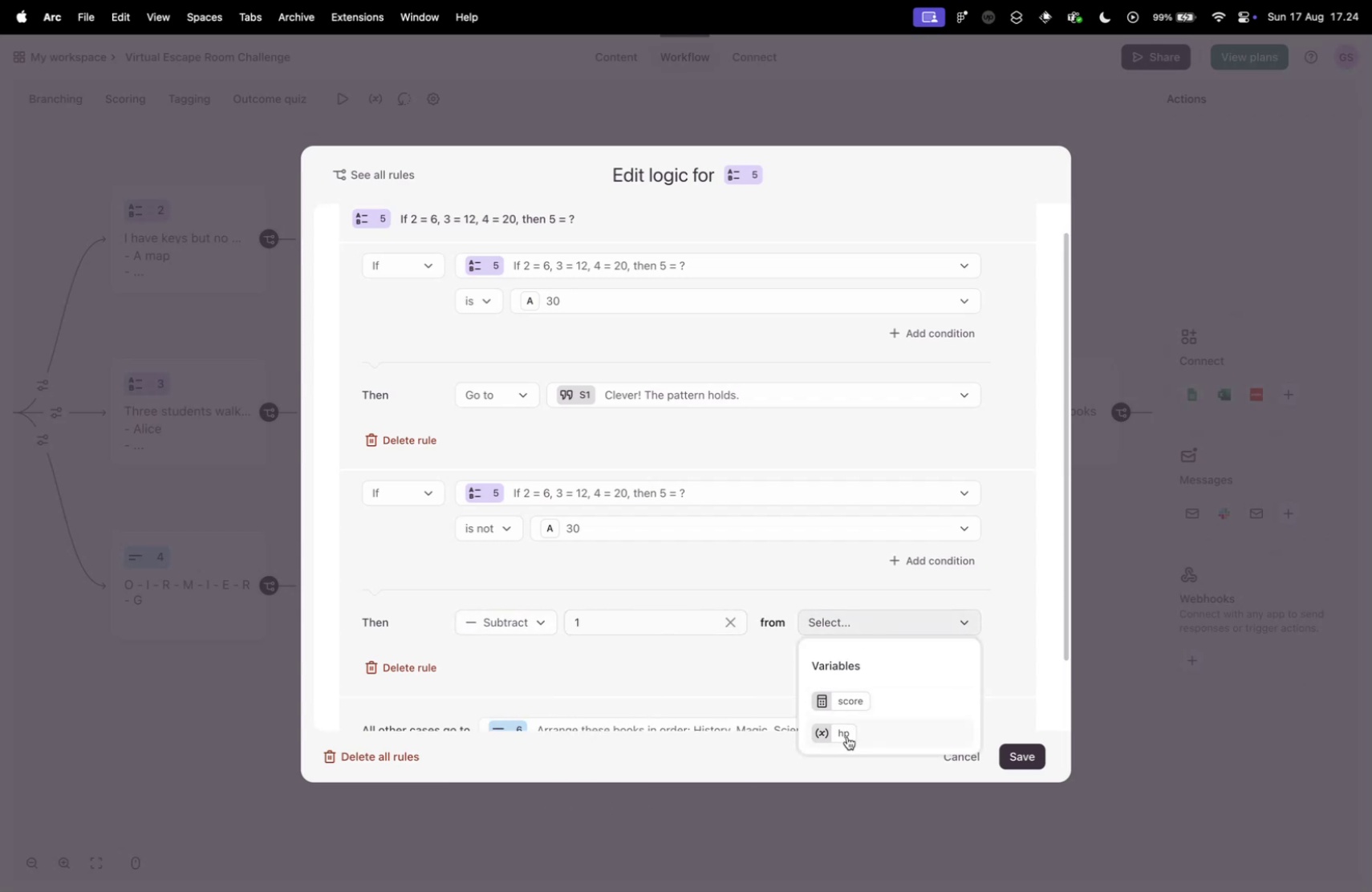 
left_click([846, 736])
 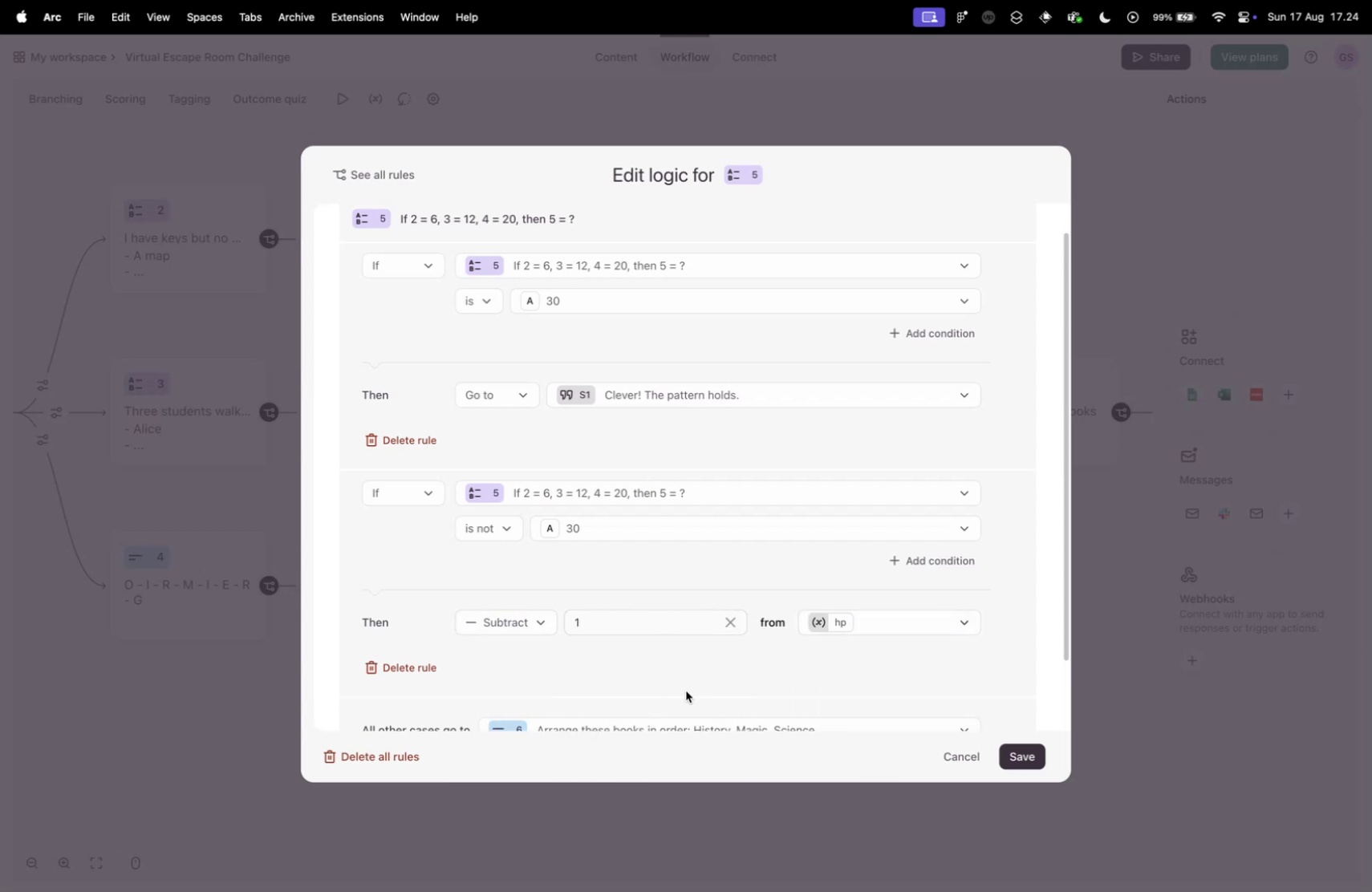 
scroll: coordinate [669, 678], scroll_direction: down, amount: 15.0
 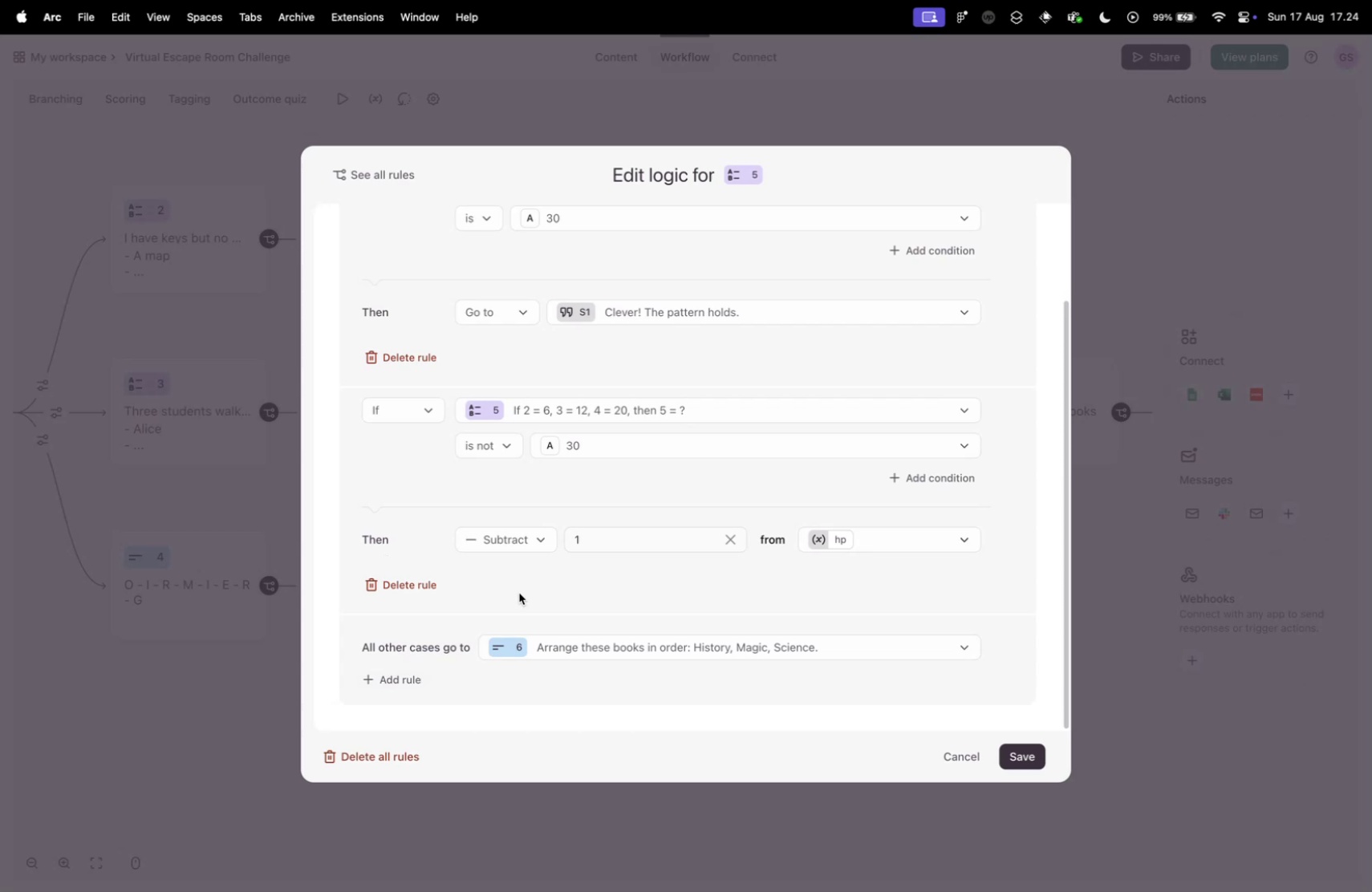 
scroll: coordinate [525, 594], scroll_direction: up, amount: 4.0
 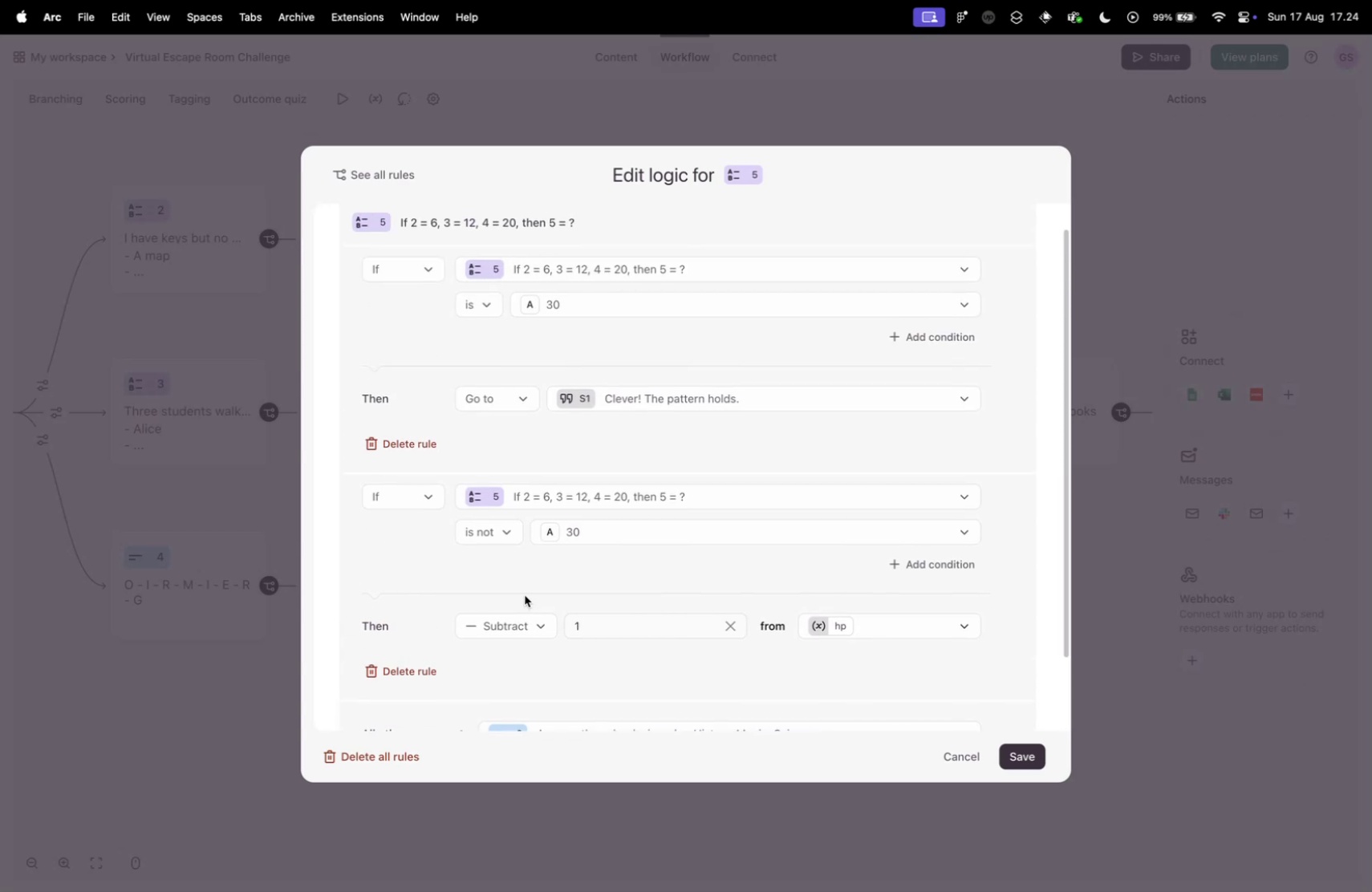 
scroll: coordinate [525, 594], scroll_direction: down, amount: 14.0
 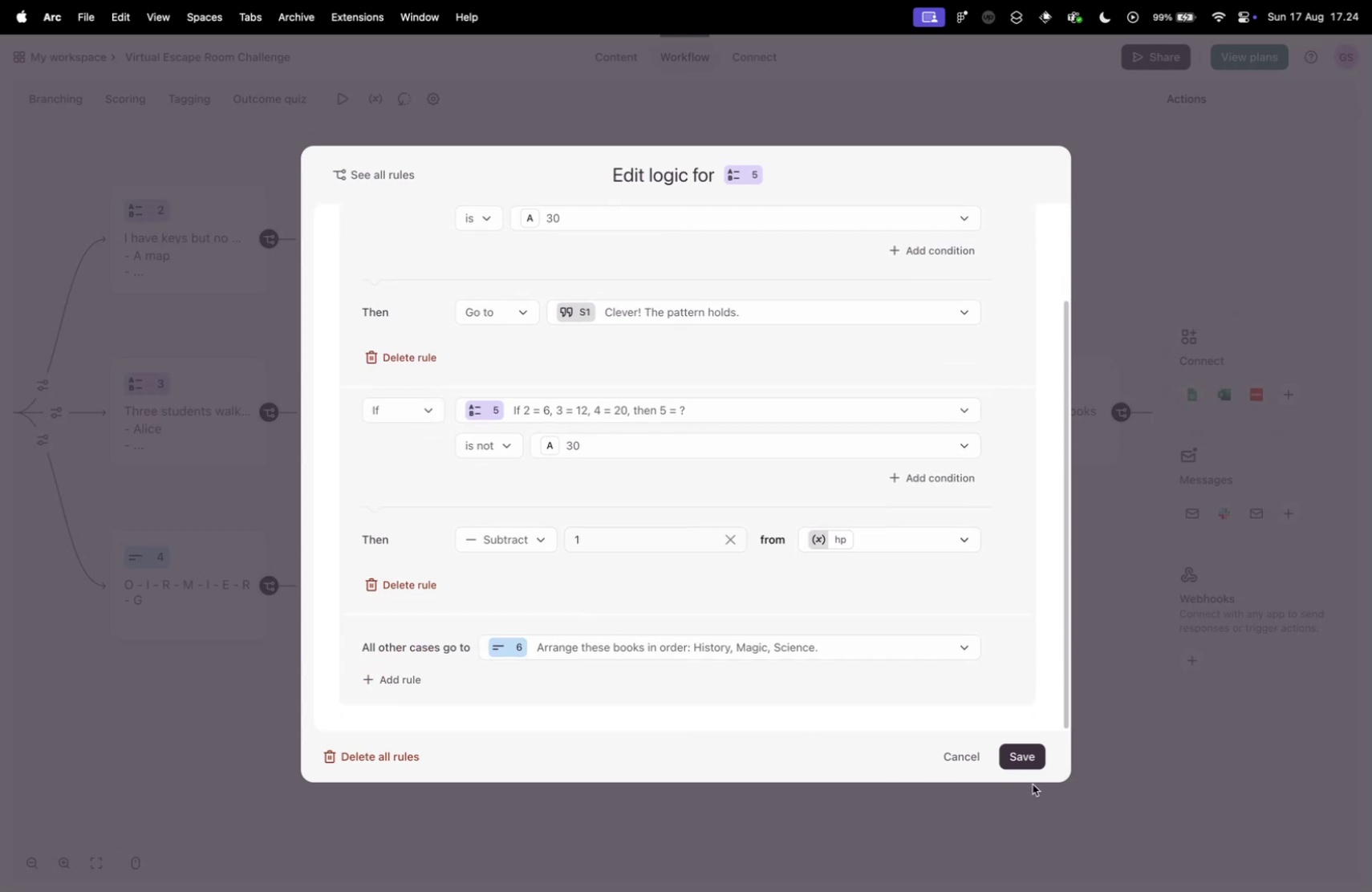 
scroll: coordinate [542, 655], scroll_direction: up, amount: 9.0
 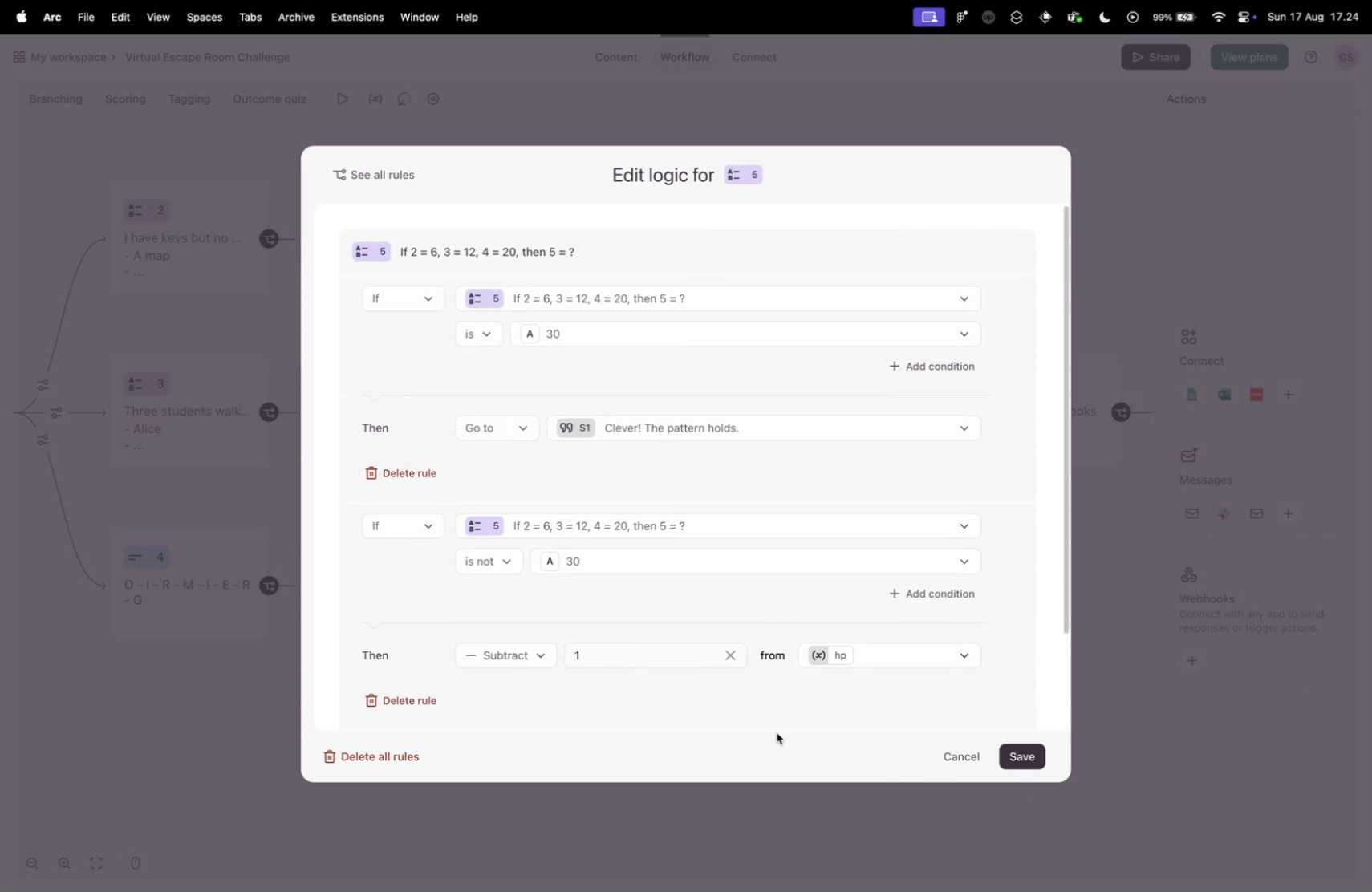 
scroll: coordinate [583, 701], scroll_direction: down, amount: 8.0
 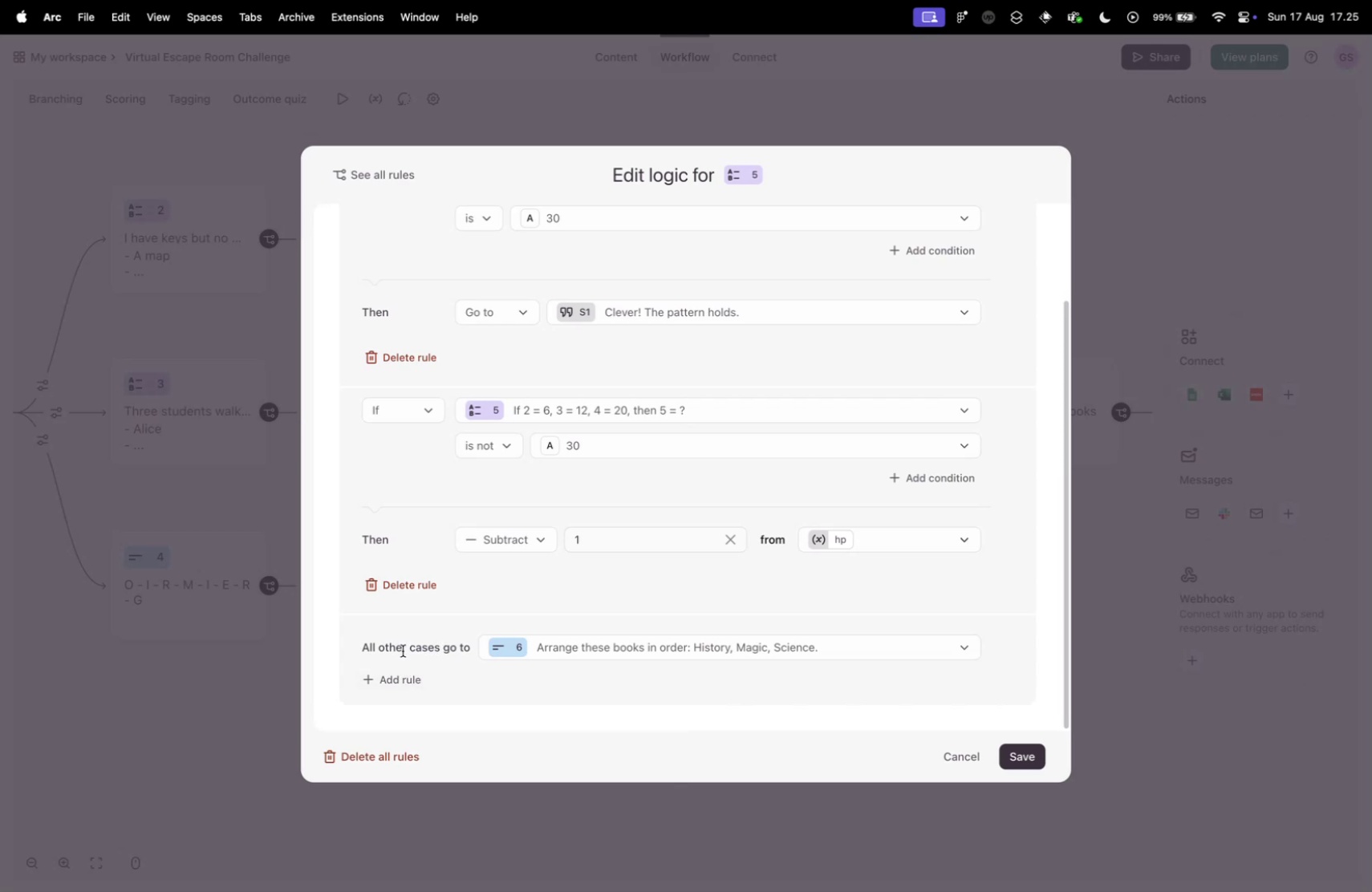 
wait(13.85)
 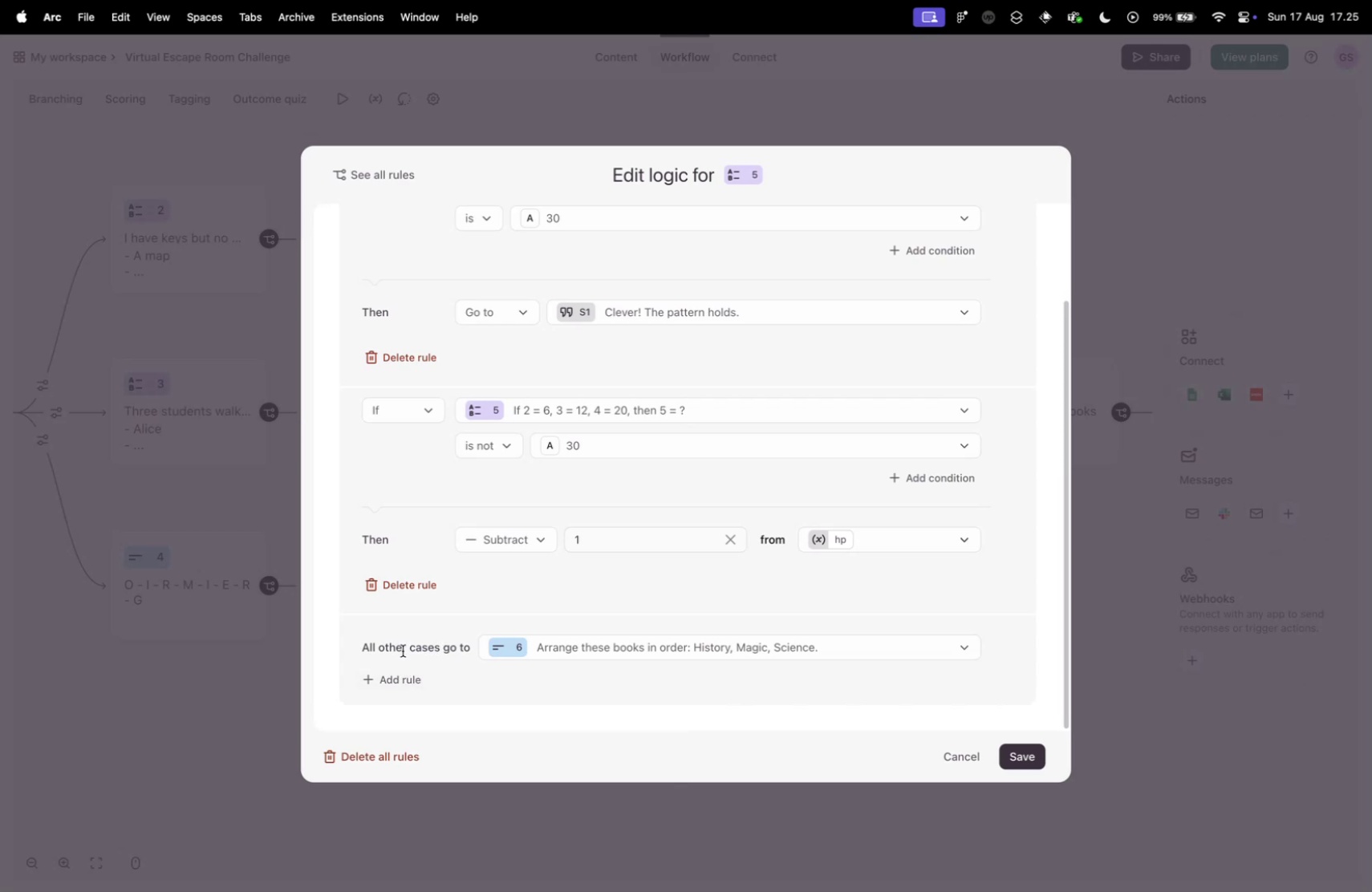 
scroll: coordinate [488, 620], scroll_direction: down, amount: 10.0
 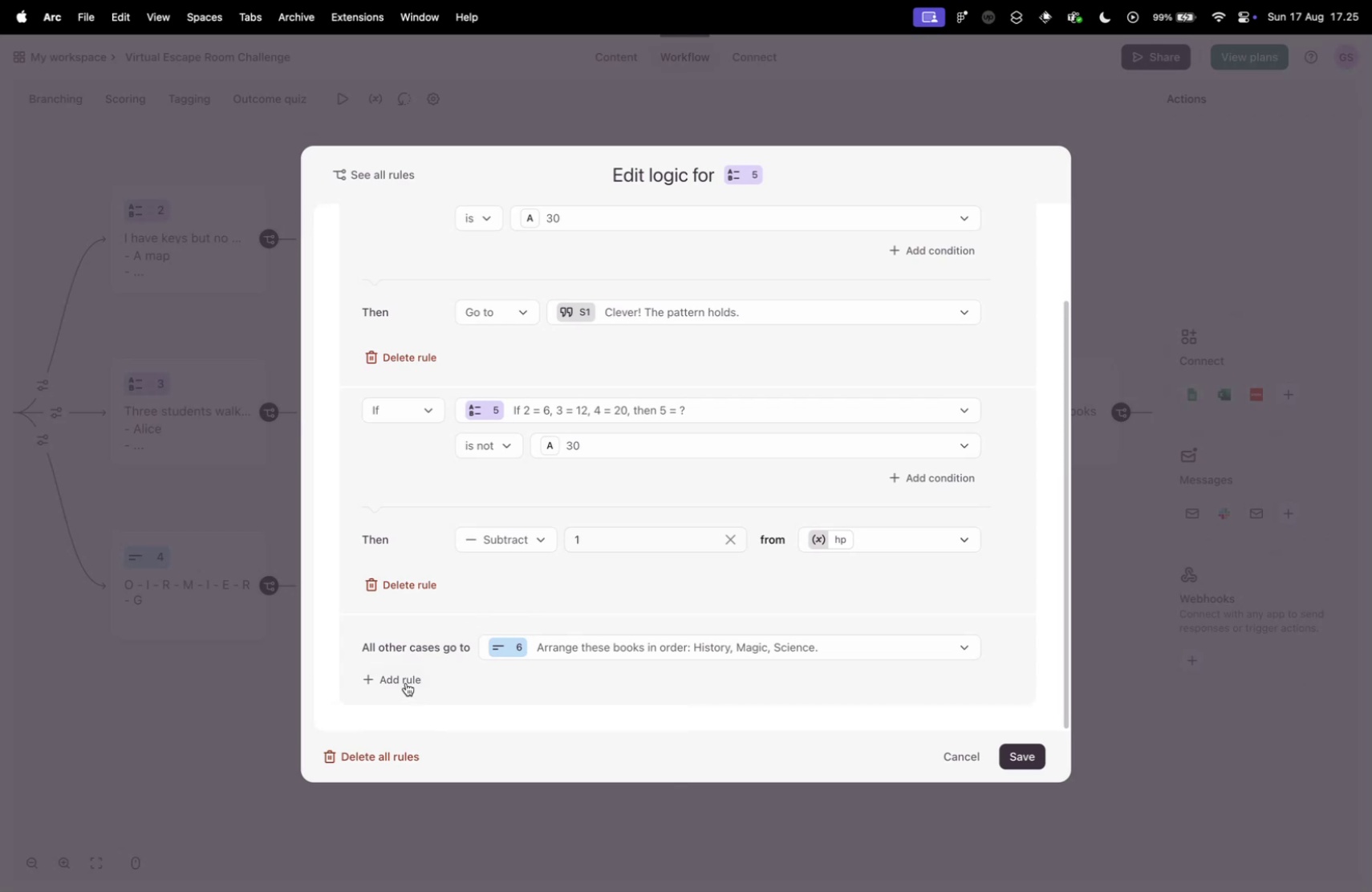 
left_click([405, 682])
 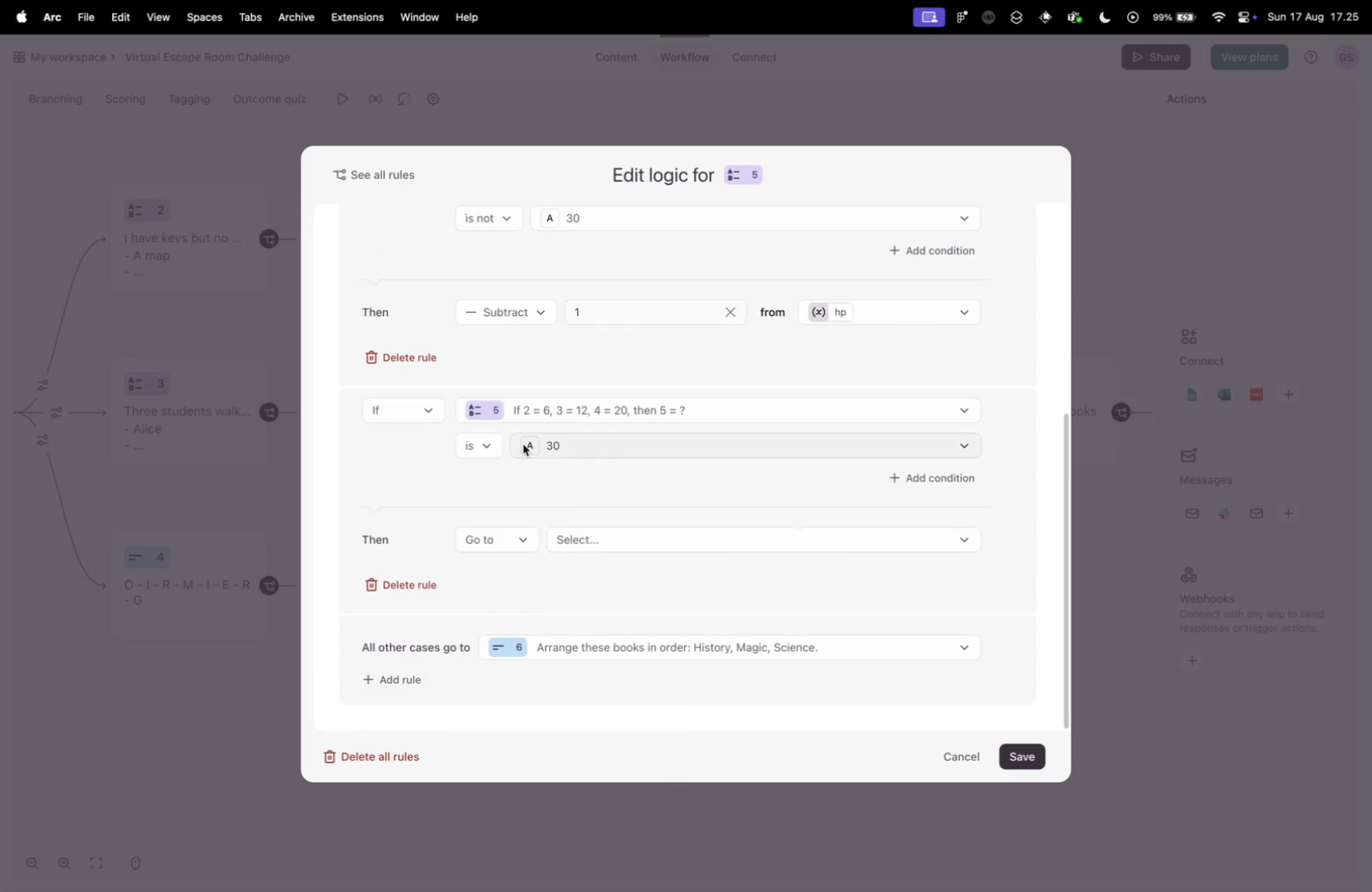 
left_click([475, 437])
 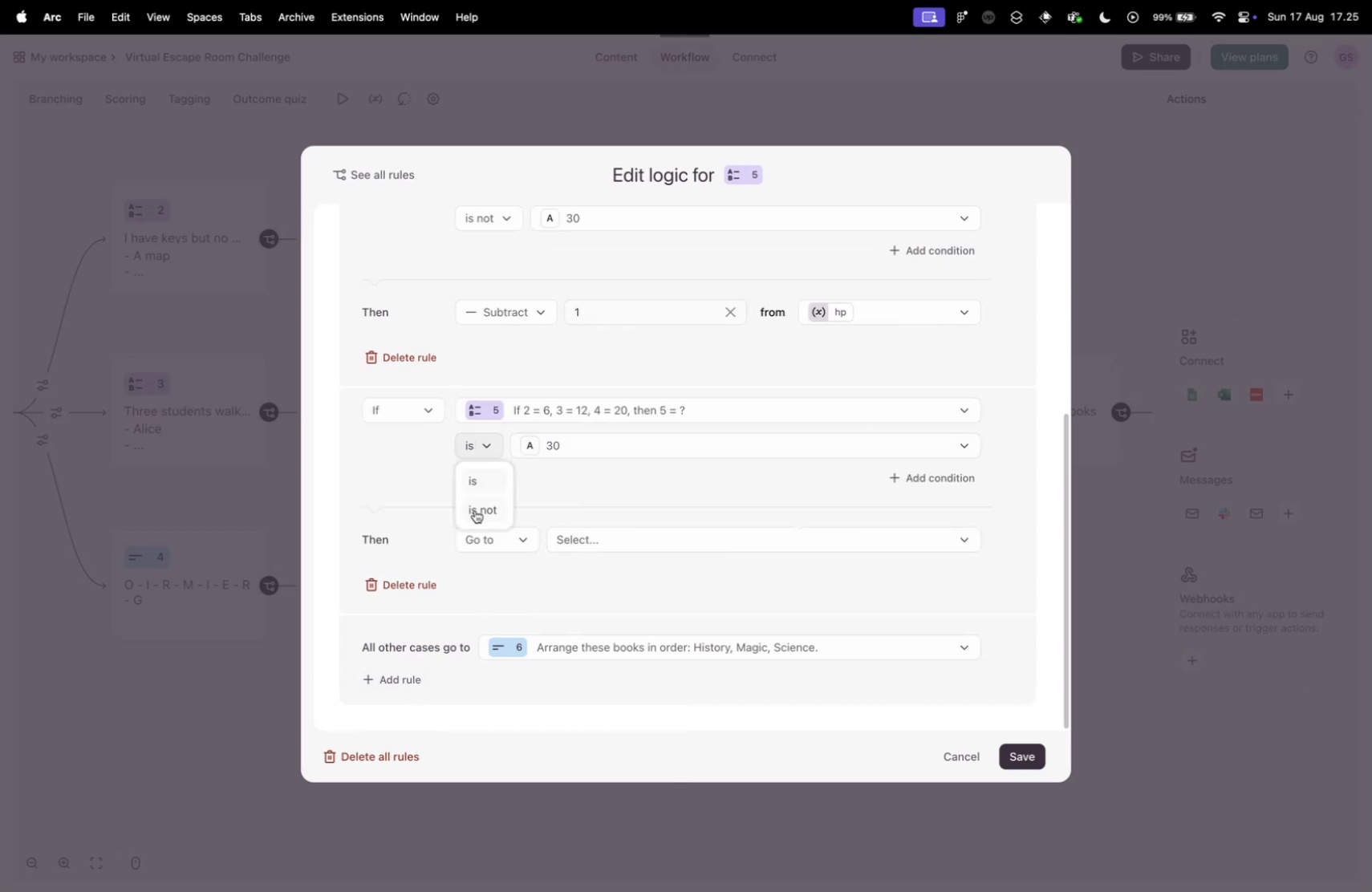 
left_click([474, 507])
 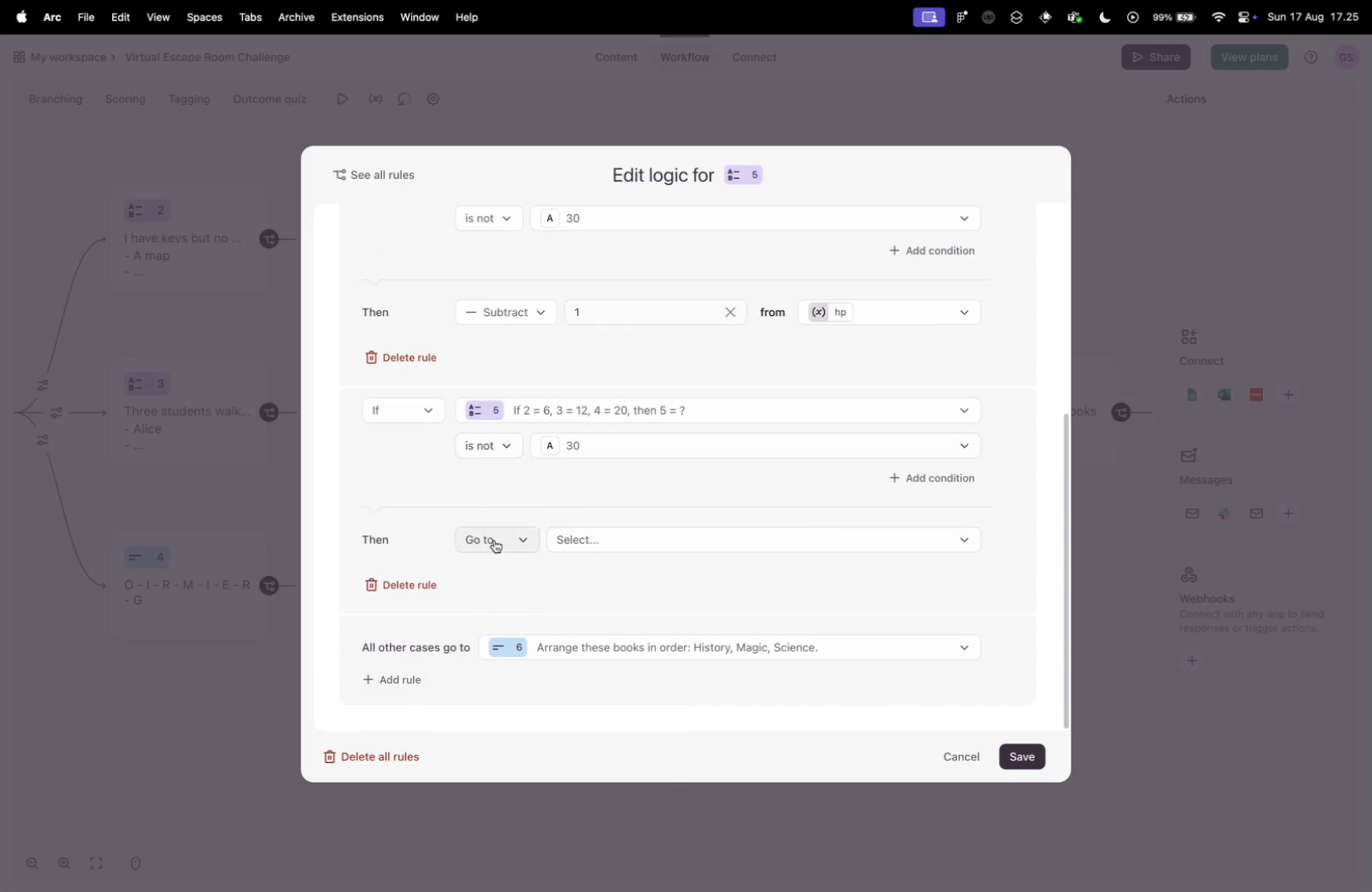 
left_click([617, 541])
 